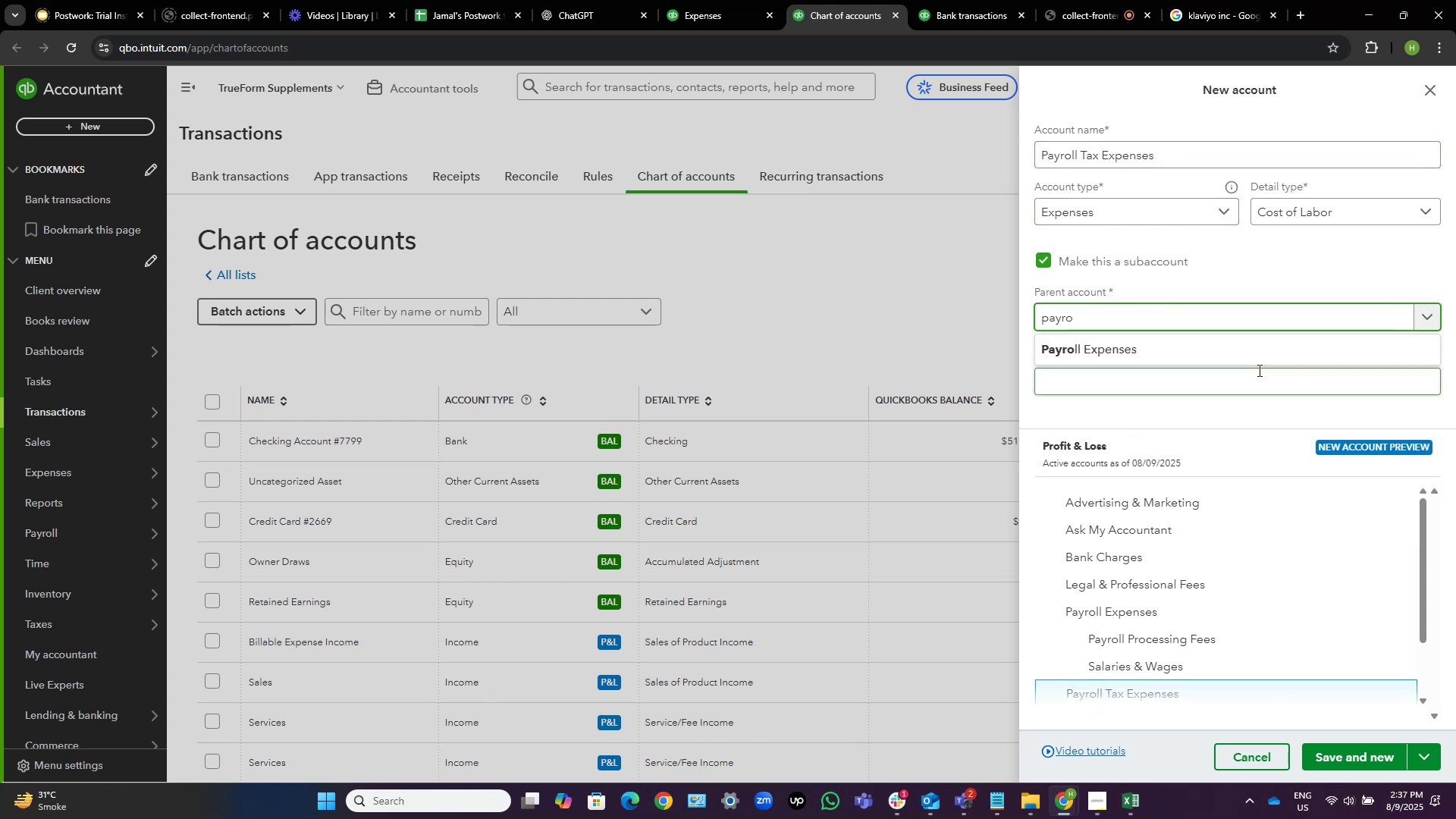 
left_click([1251, 347])
 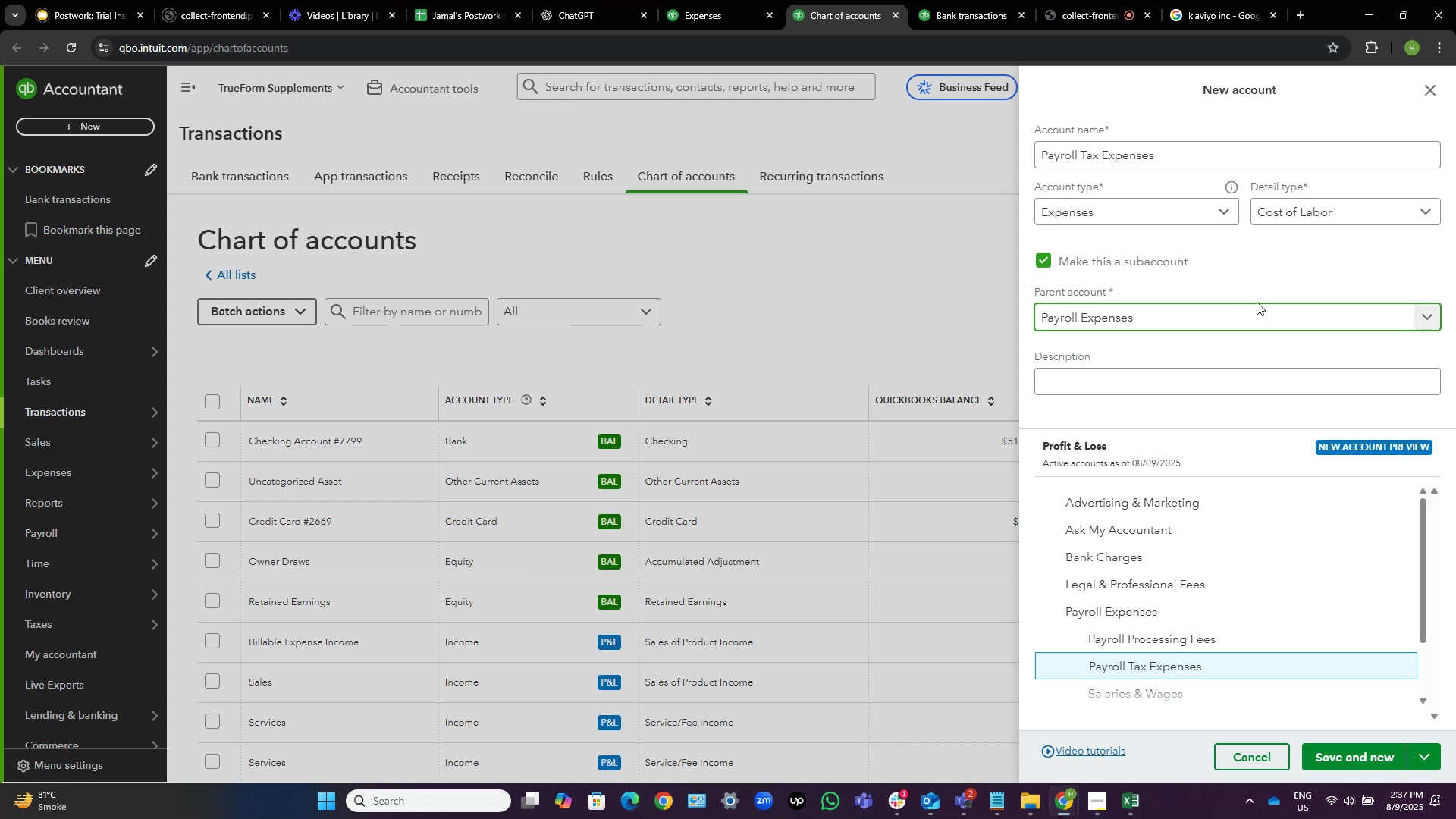 
scroll: coordinate [1282, 567], scroll_direction: down, amount: 1.0
 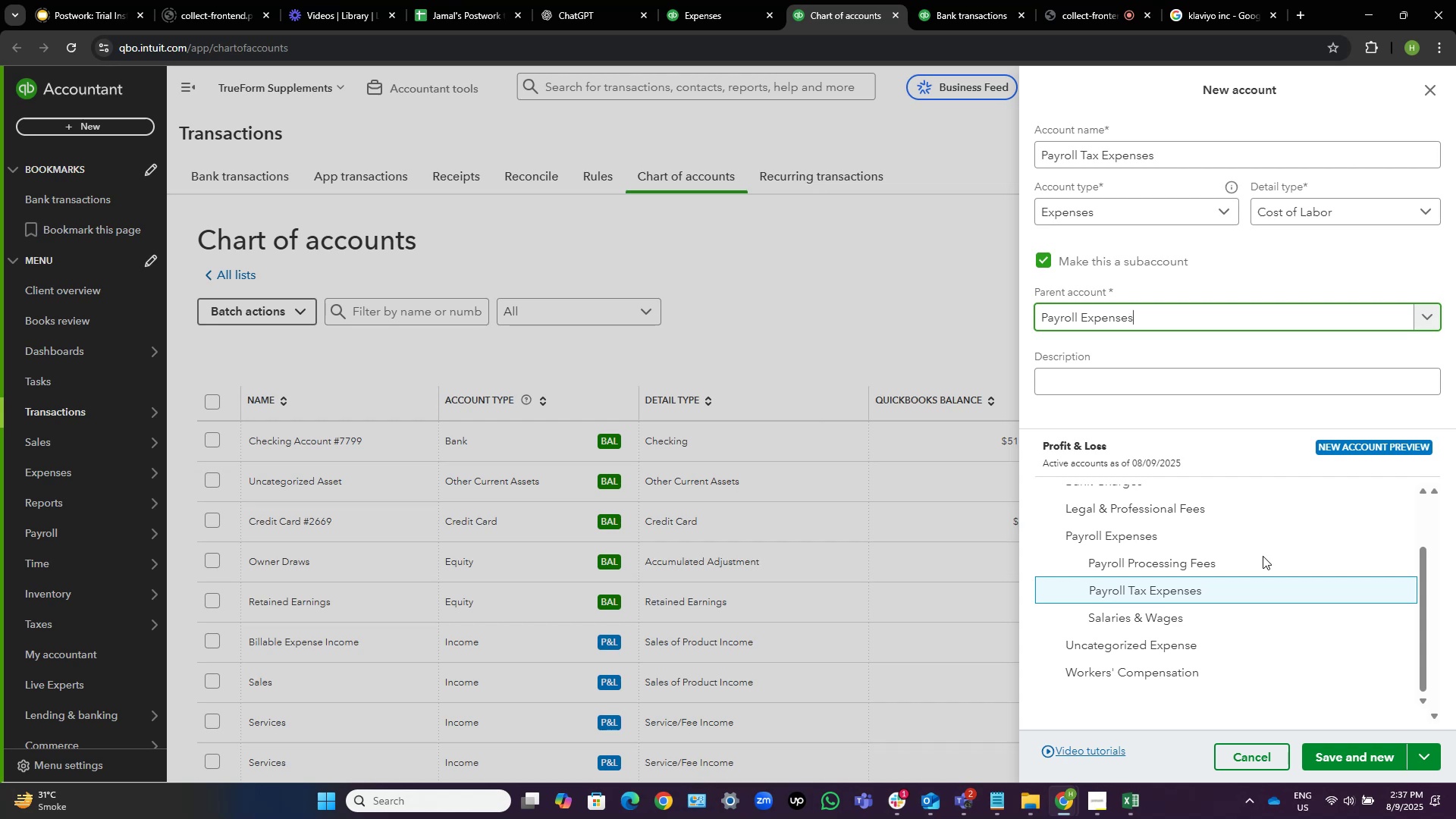 
wait(14.31)
 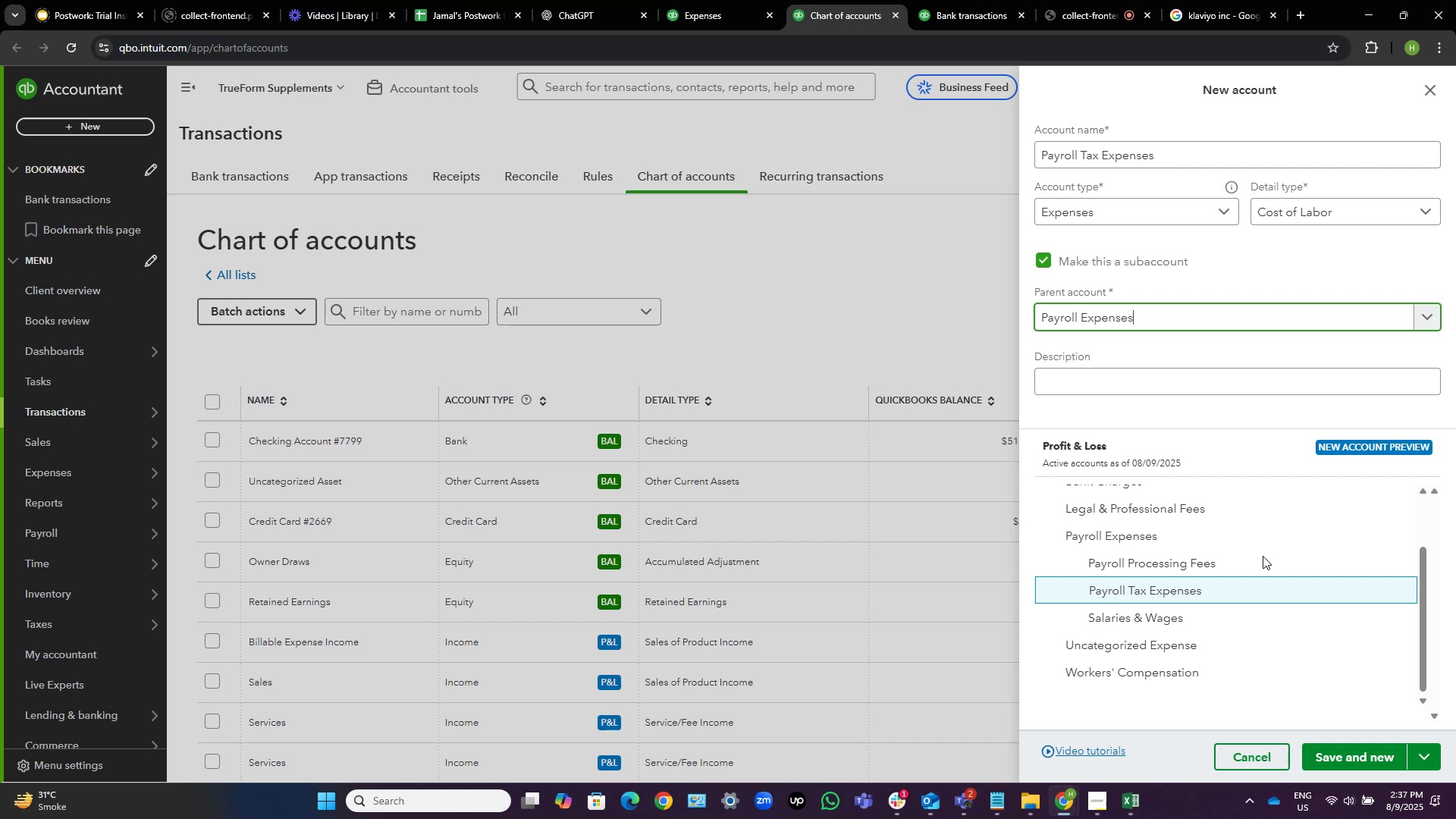 
left_click([1362, 759])
 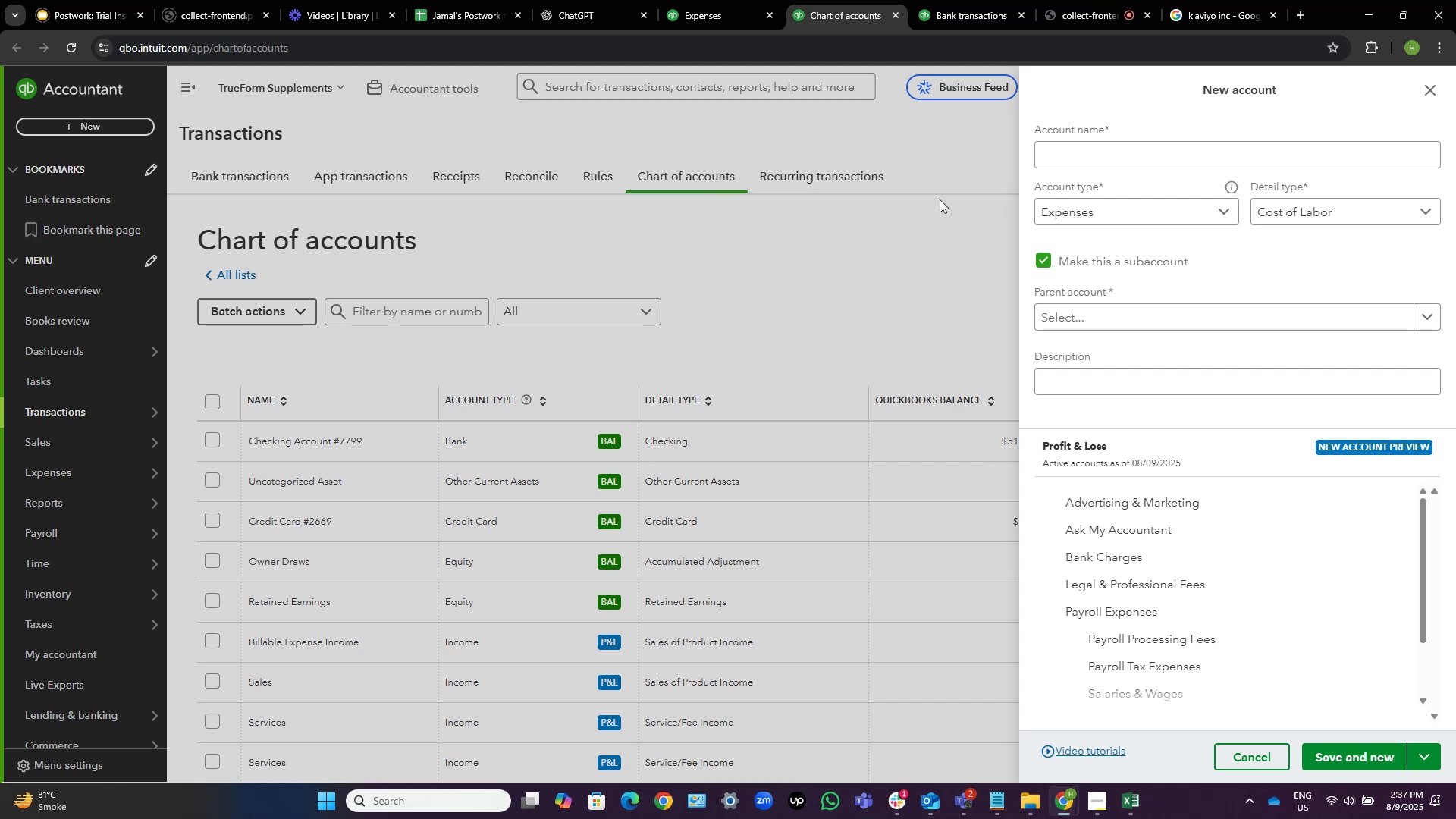 
wait(5.13)
 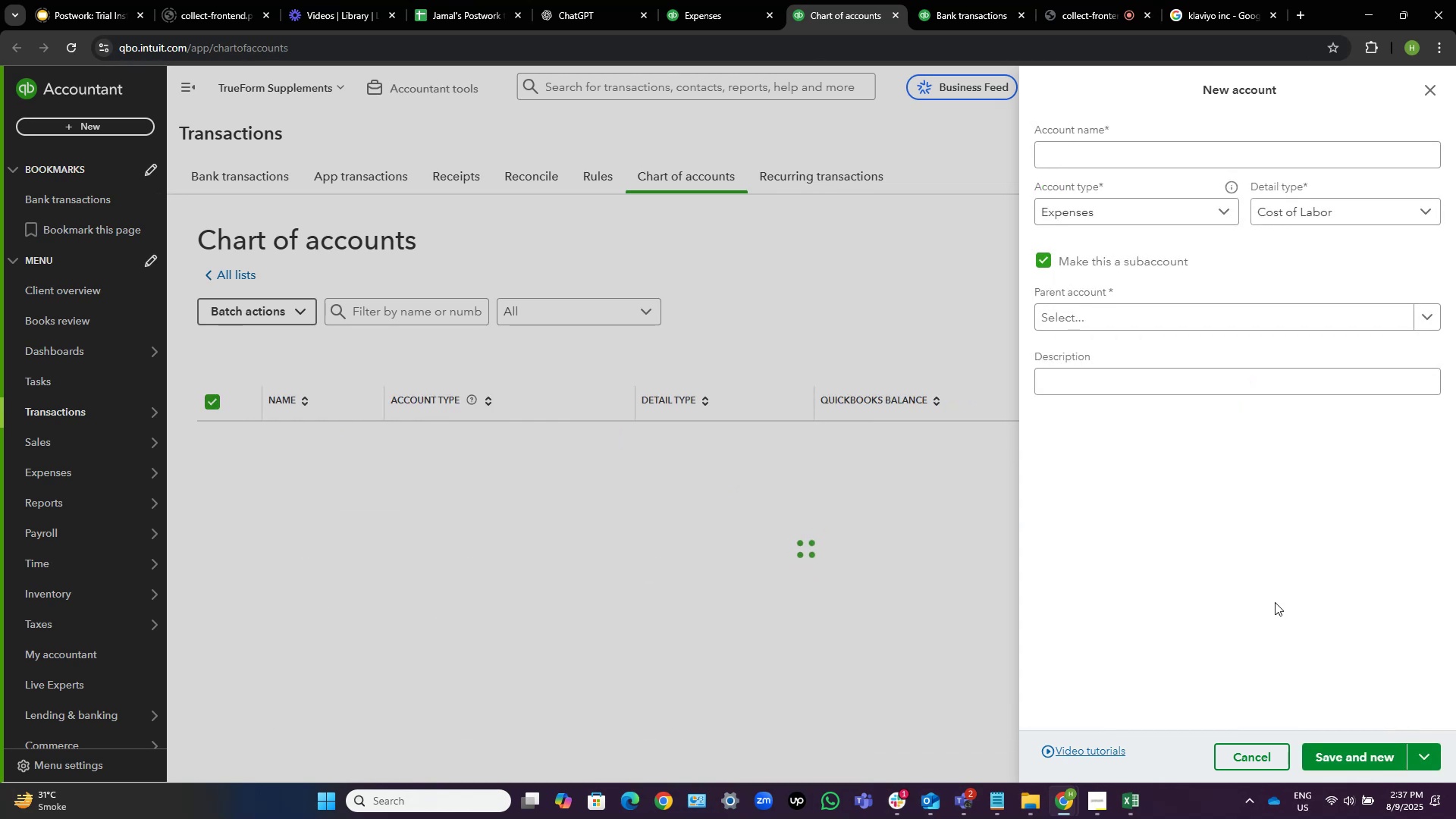 
left_click([924, 238])
 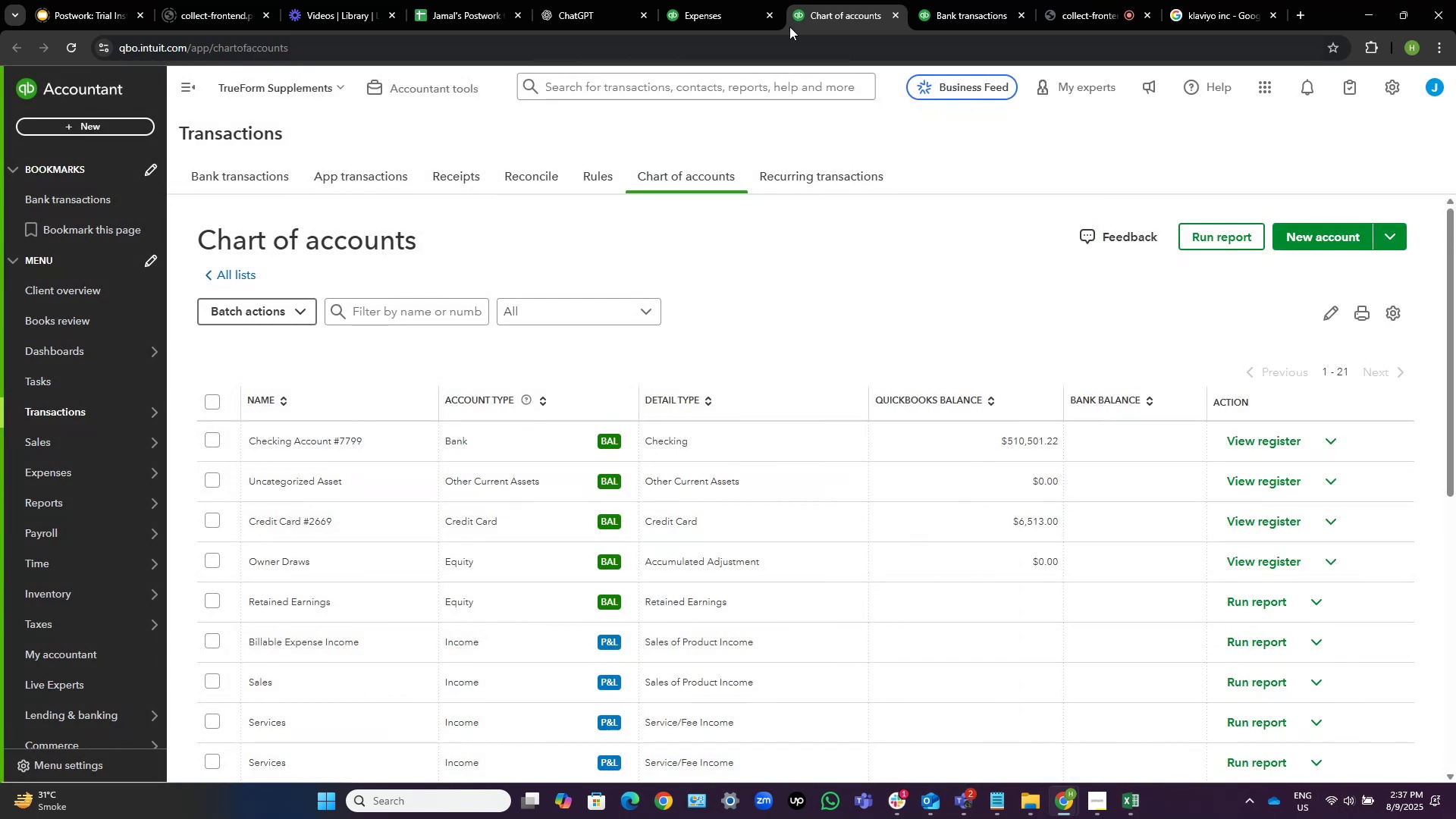 
left_click([974, 0])
 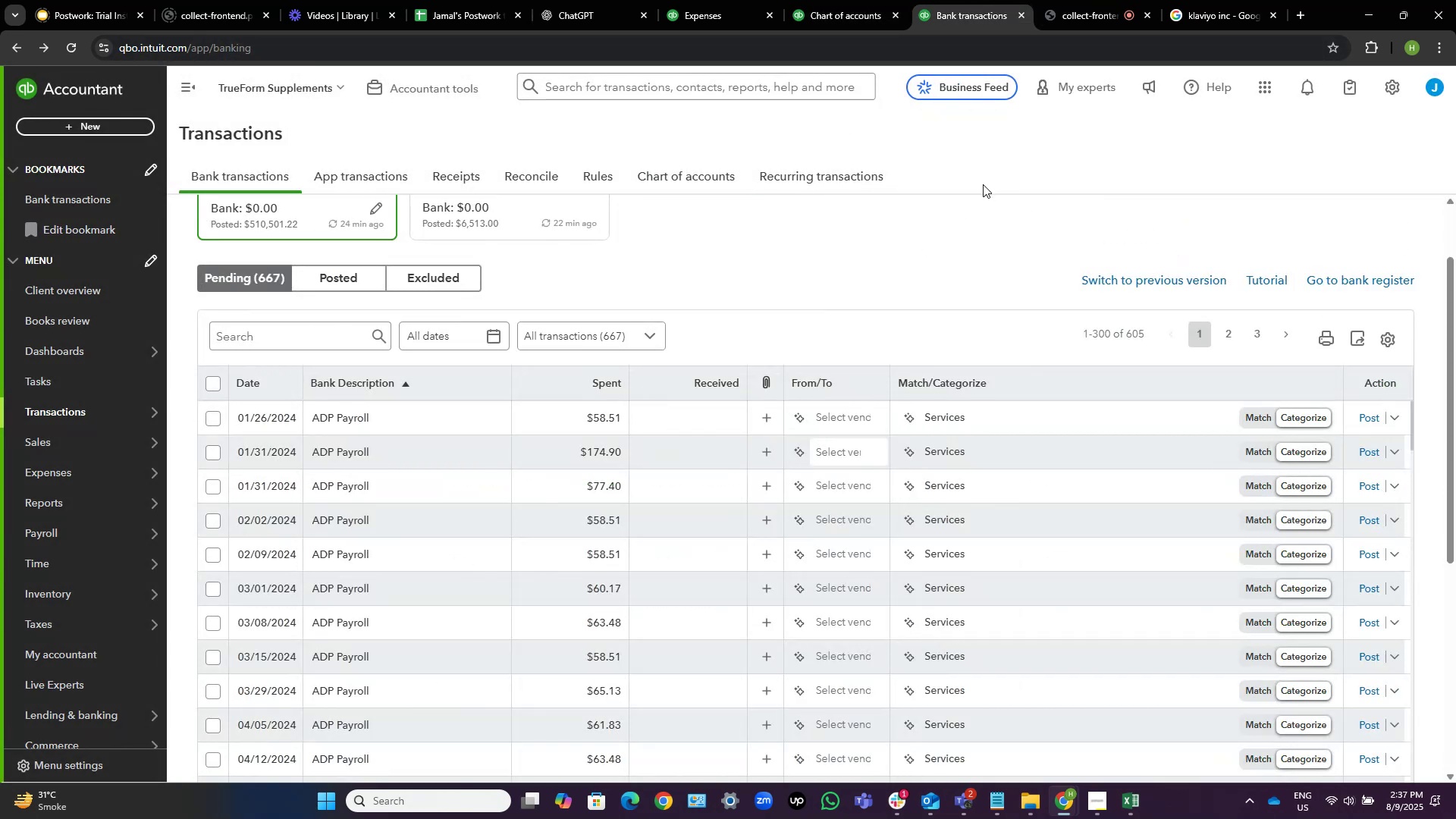 
wait(10.37)
 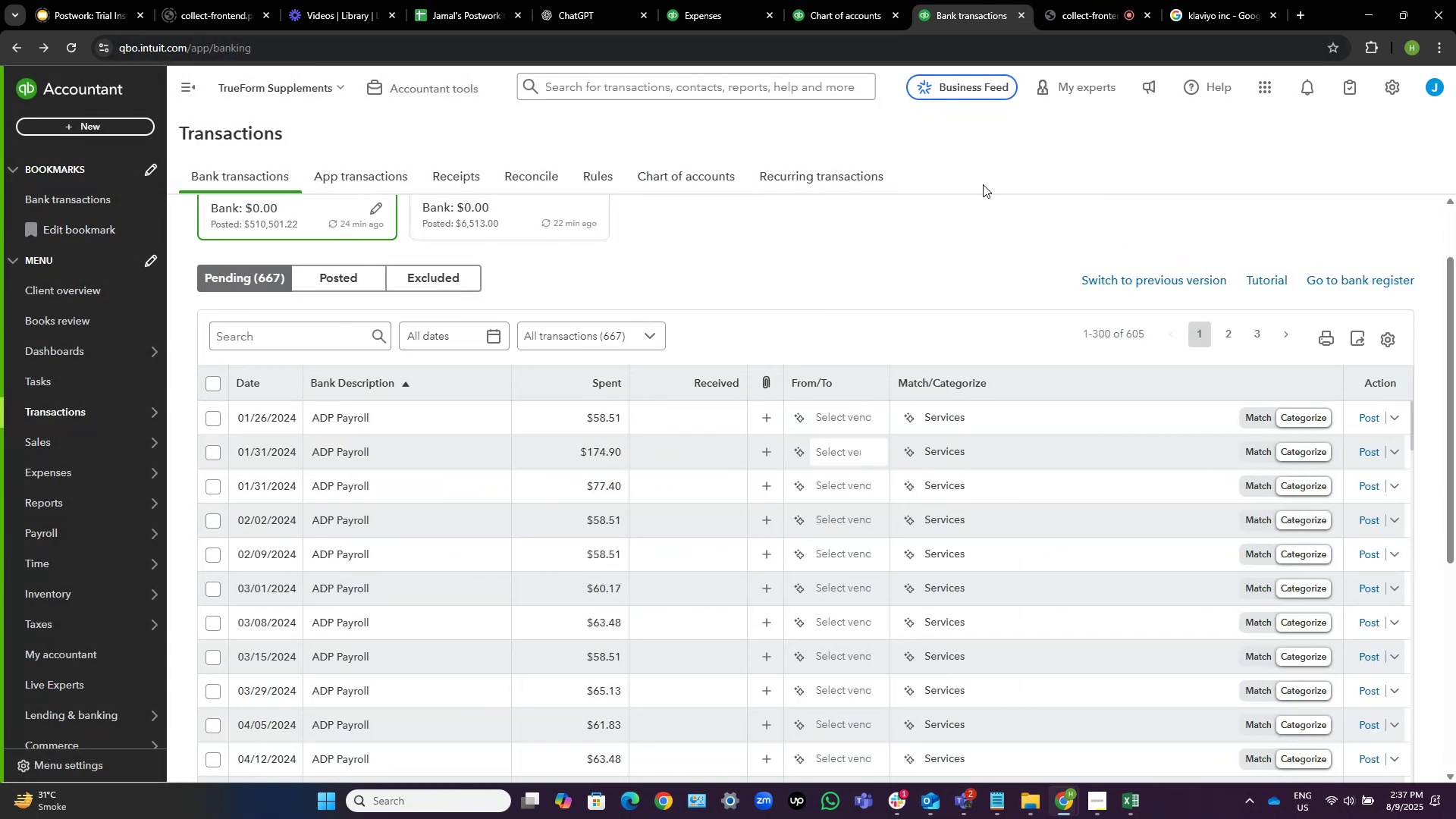 
left_click([289, 337])
 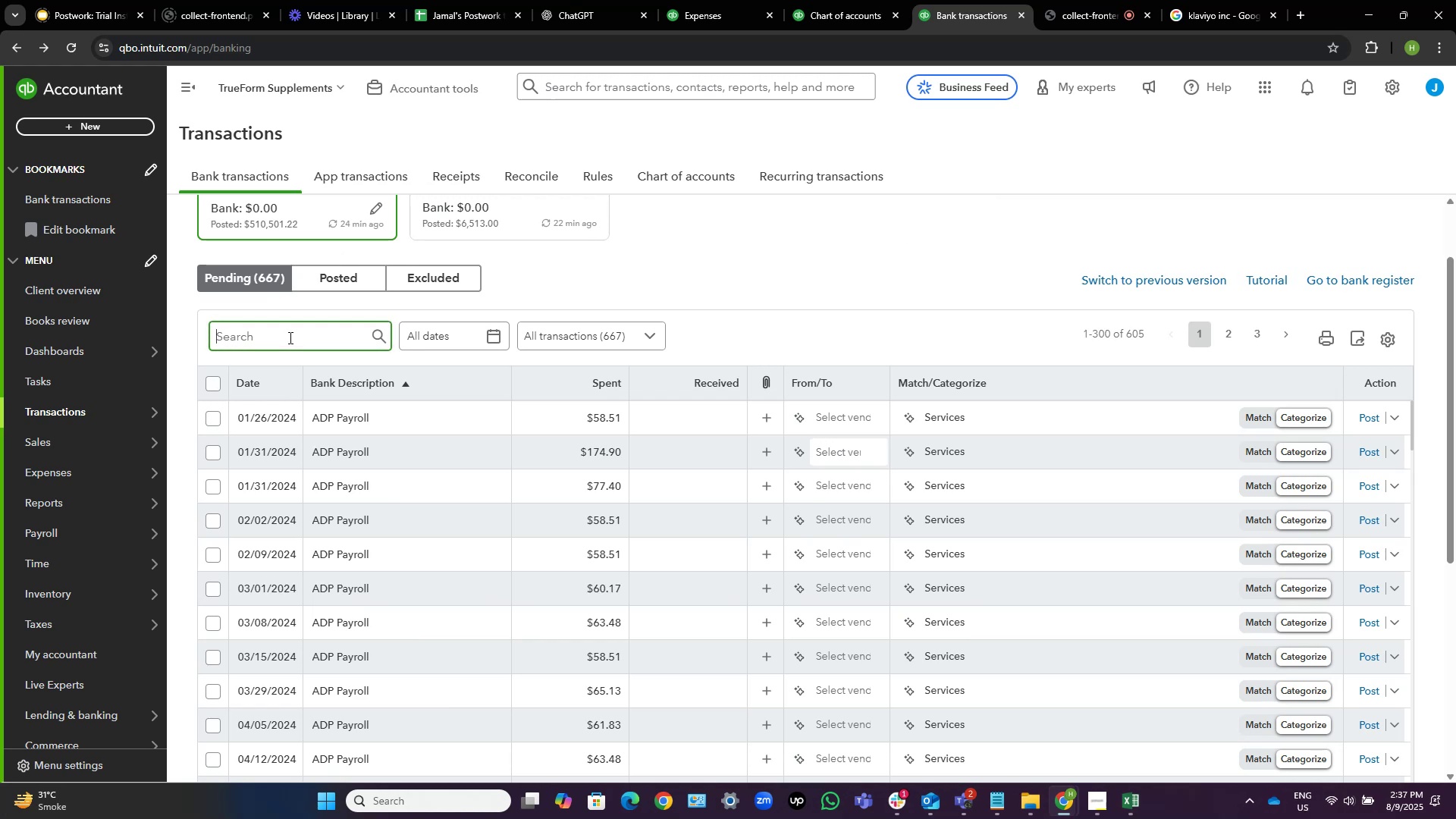 
type(ADP pyroll)
key(NumpadEnter)
 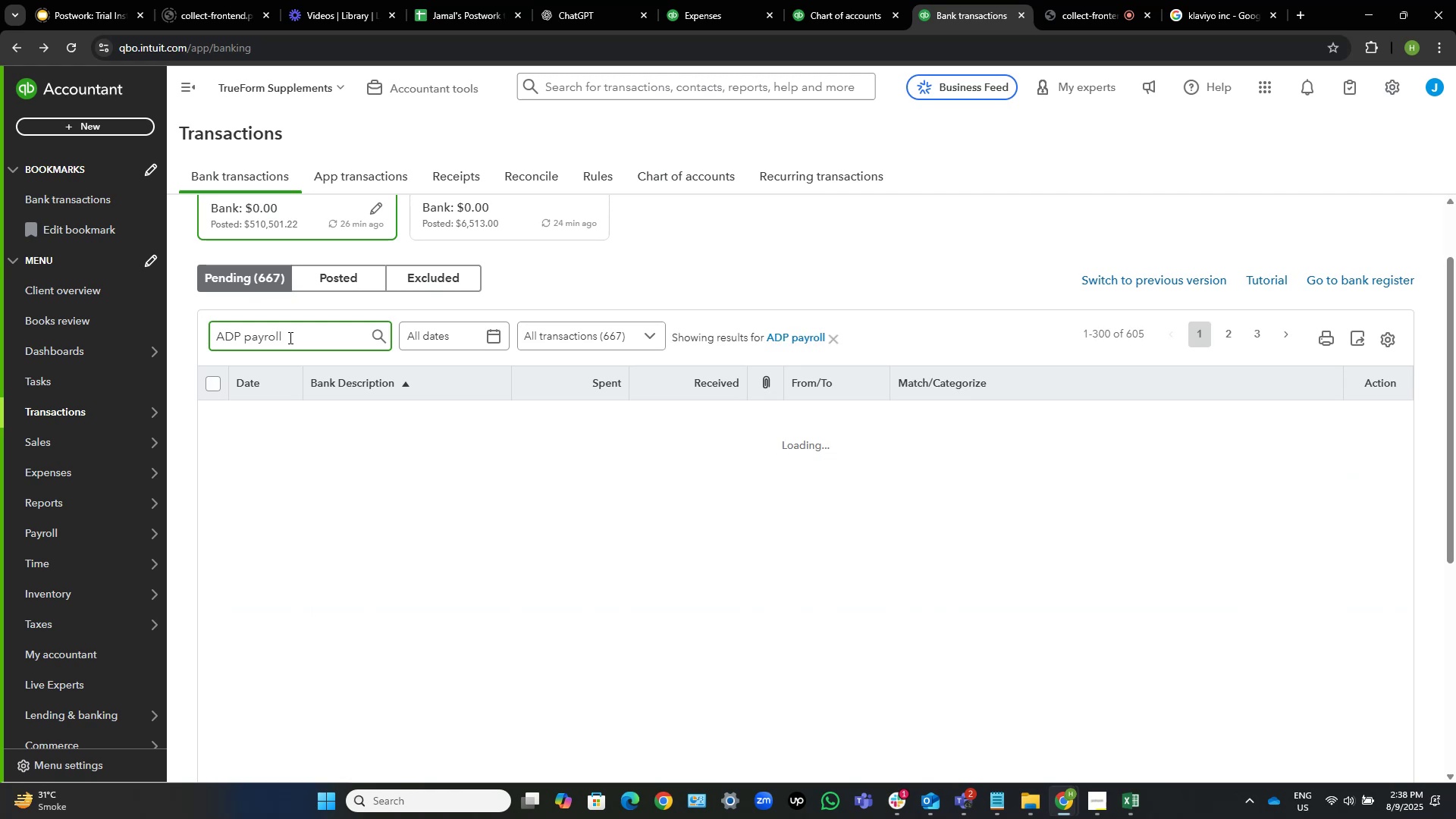 
scroll: coordinate [544, 522], scroll_direction: down, amount: 35.0
 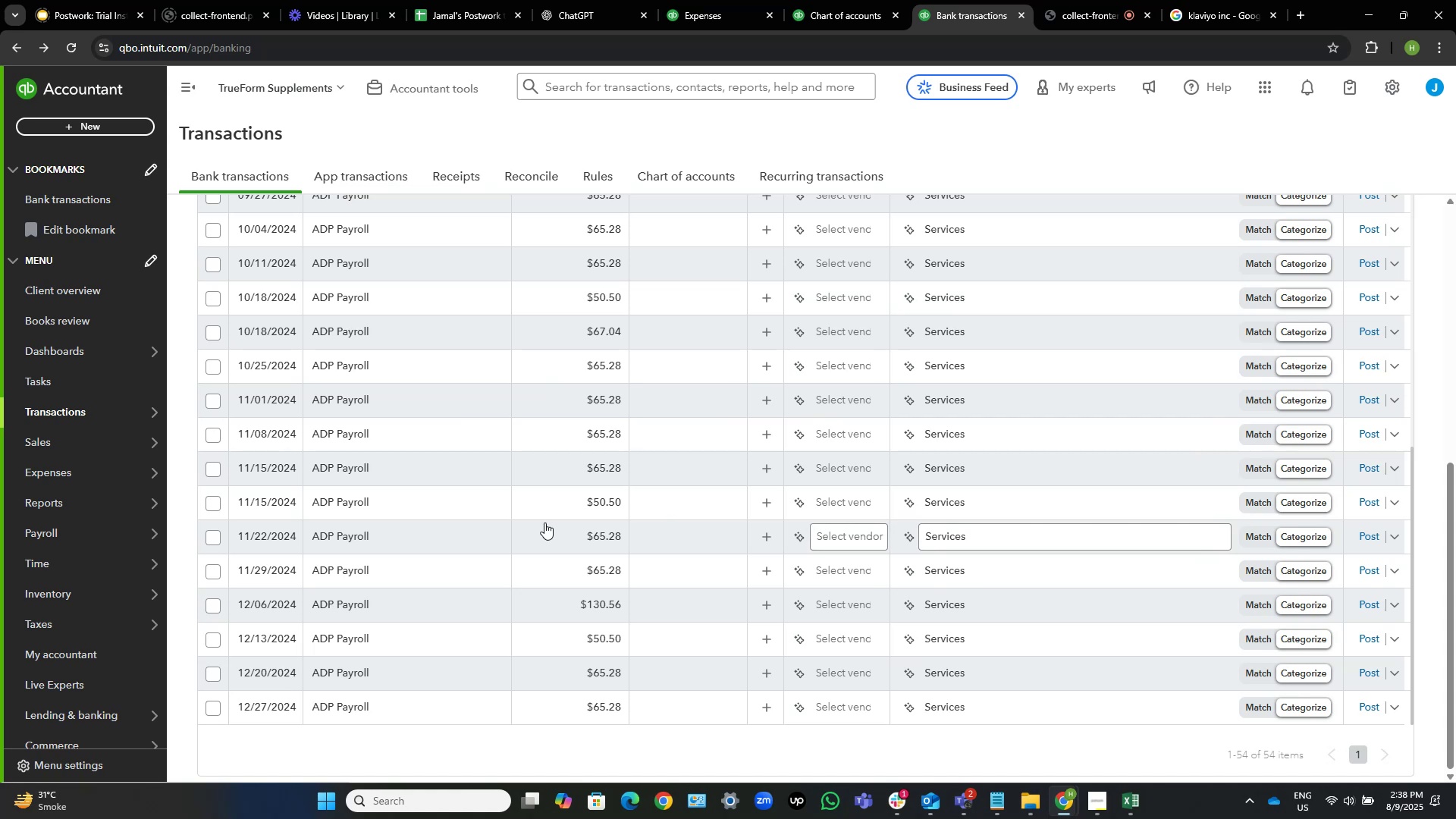 
scroll: coordinate [566, 512], scroll_direction: up, amount: 15.0
 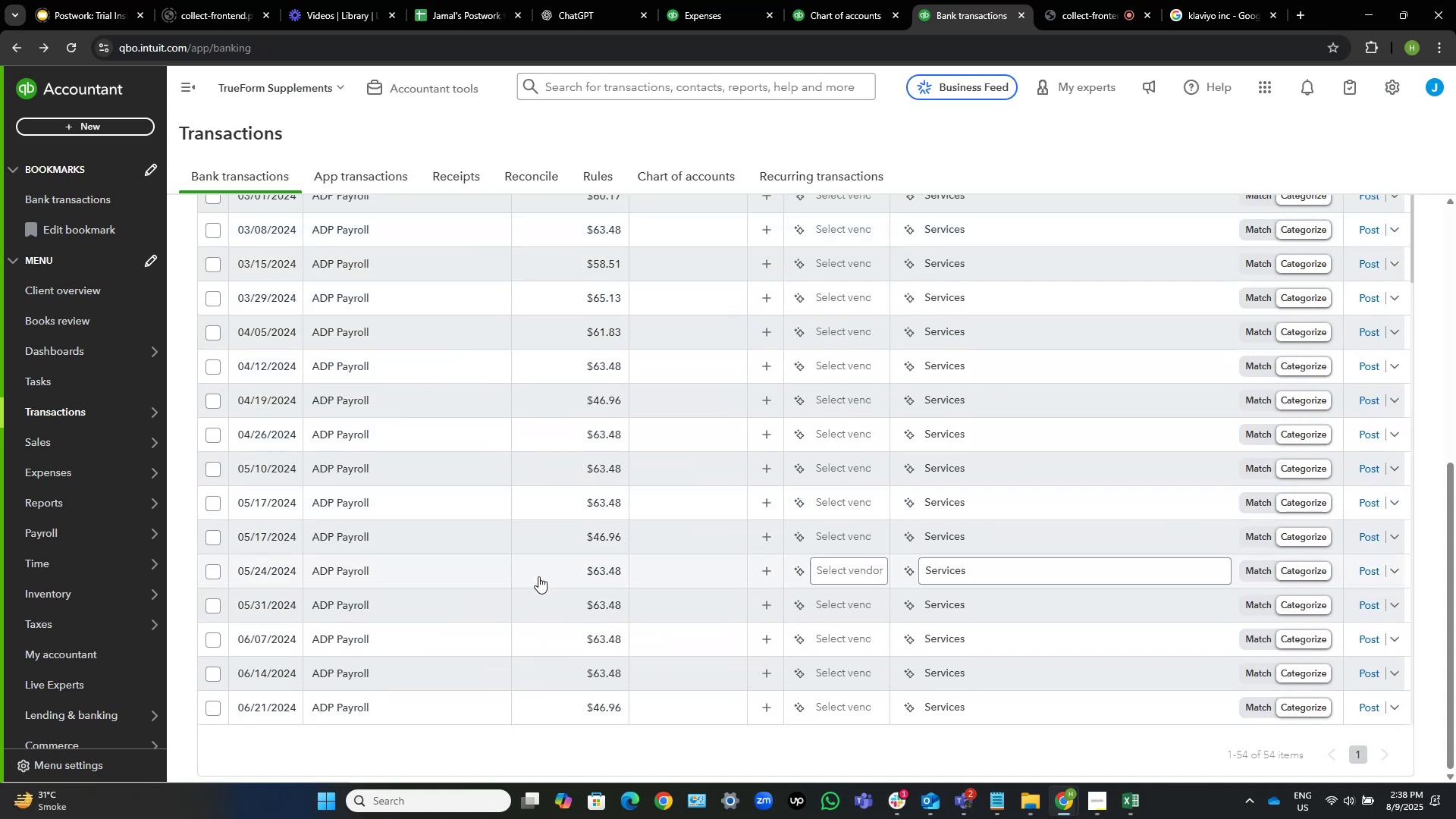 
left_click([538, 578])
 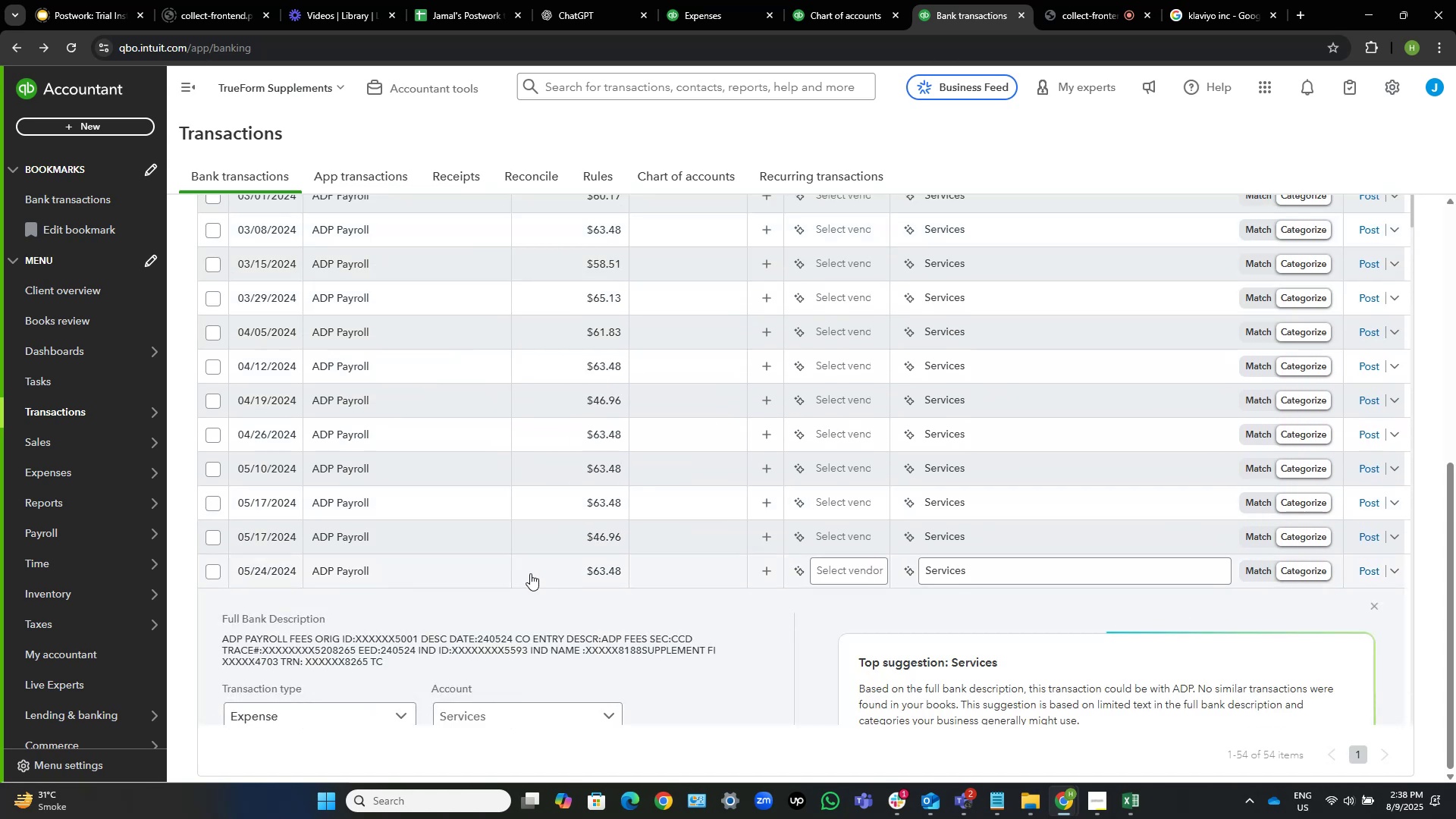 
left_click([530, 573])
 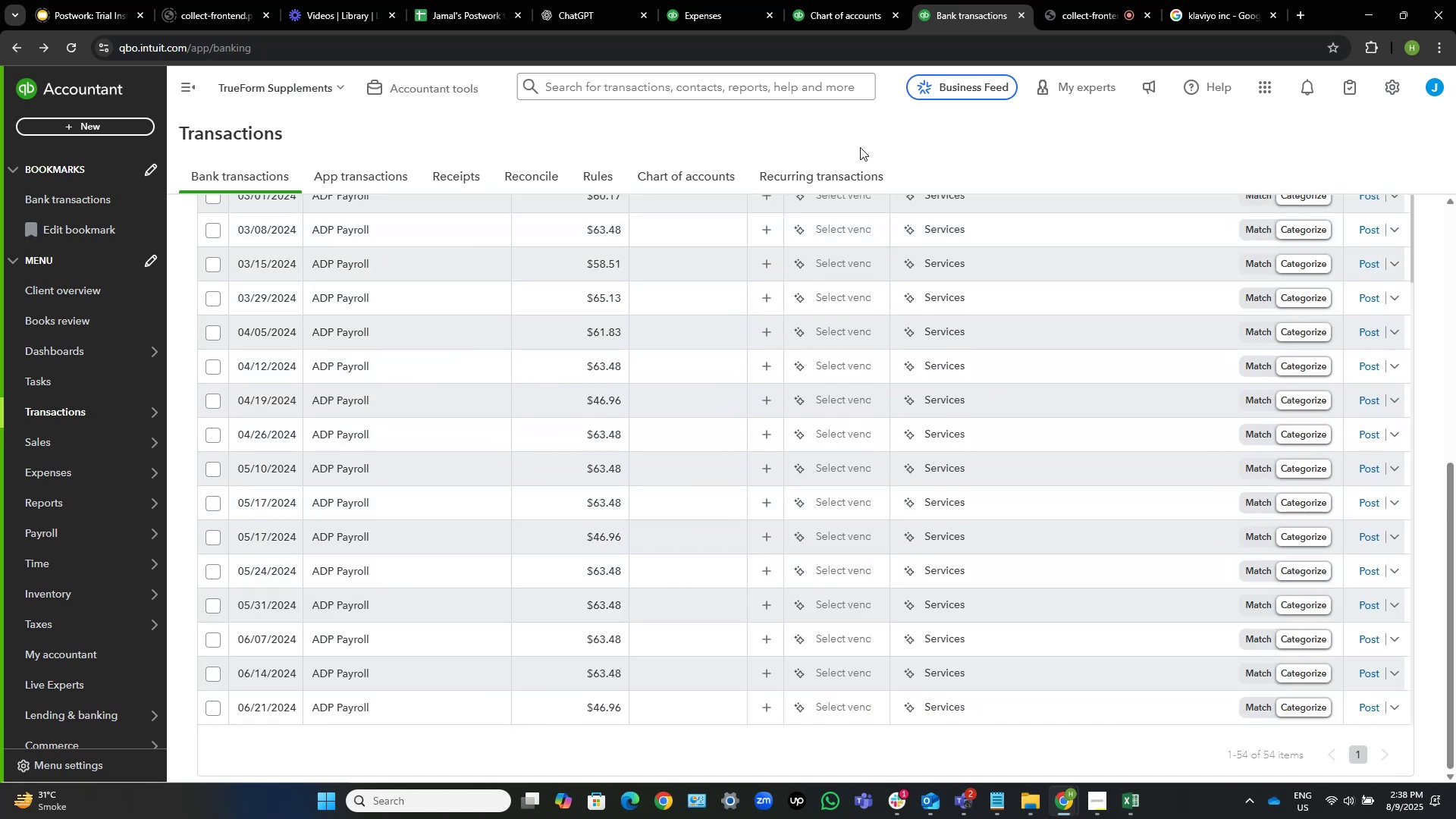 
scroll: coordinate [535, 368], scroll_direction: up, amount: 10.0
 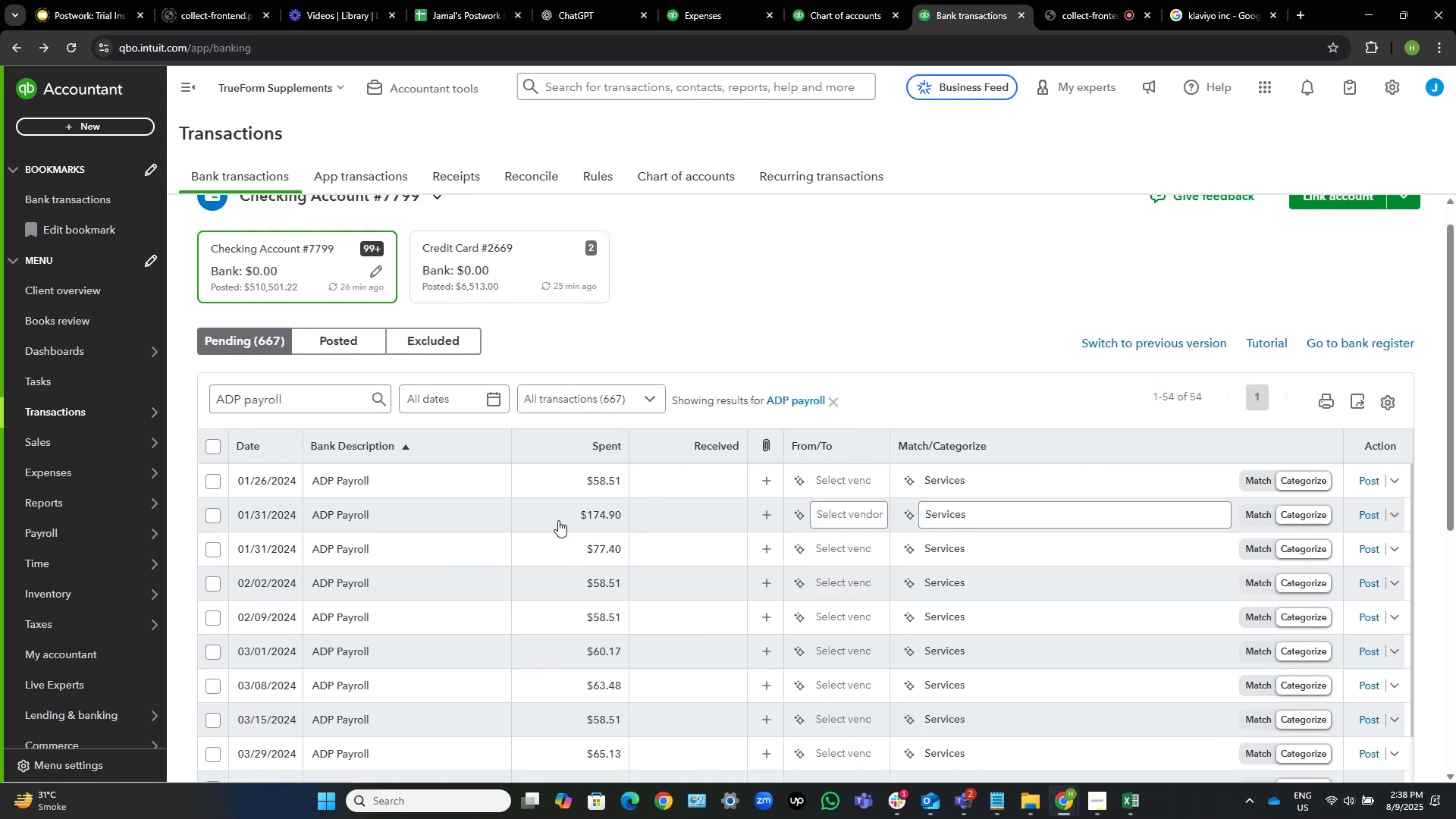 
left_click([540, 515])
 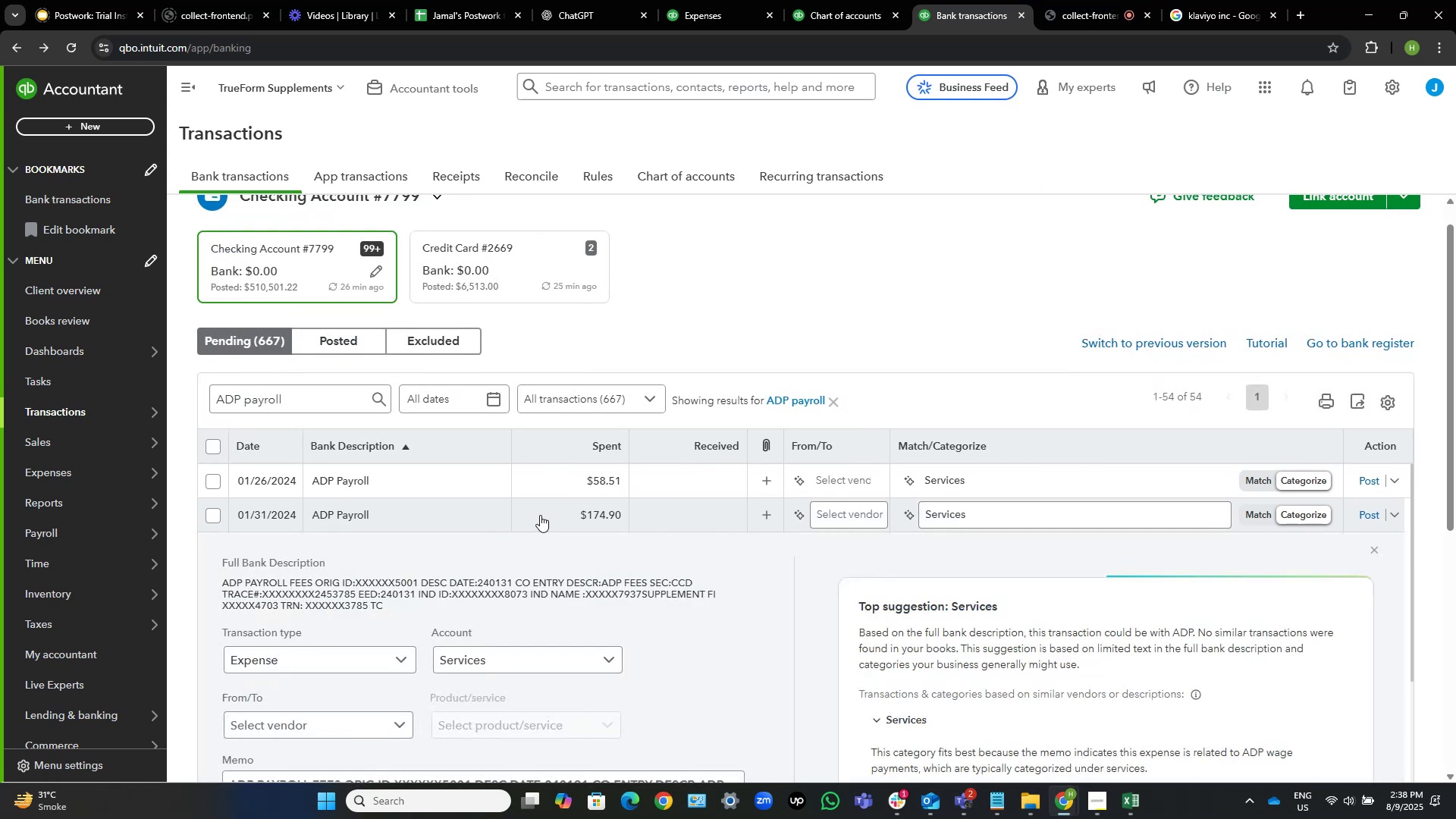 
left_click([540, 515])
 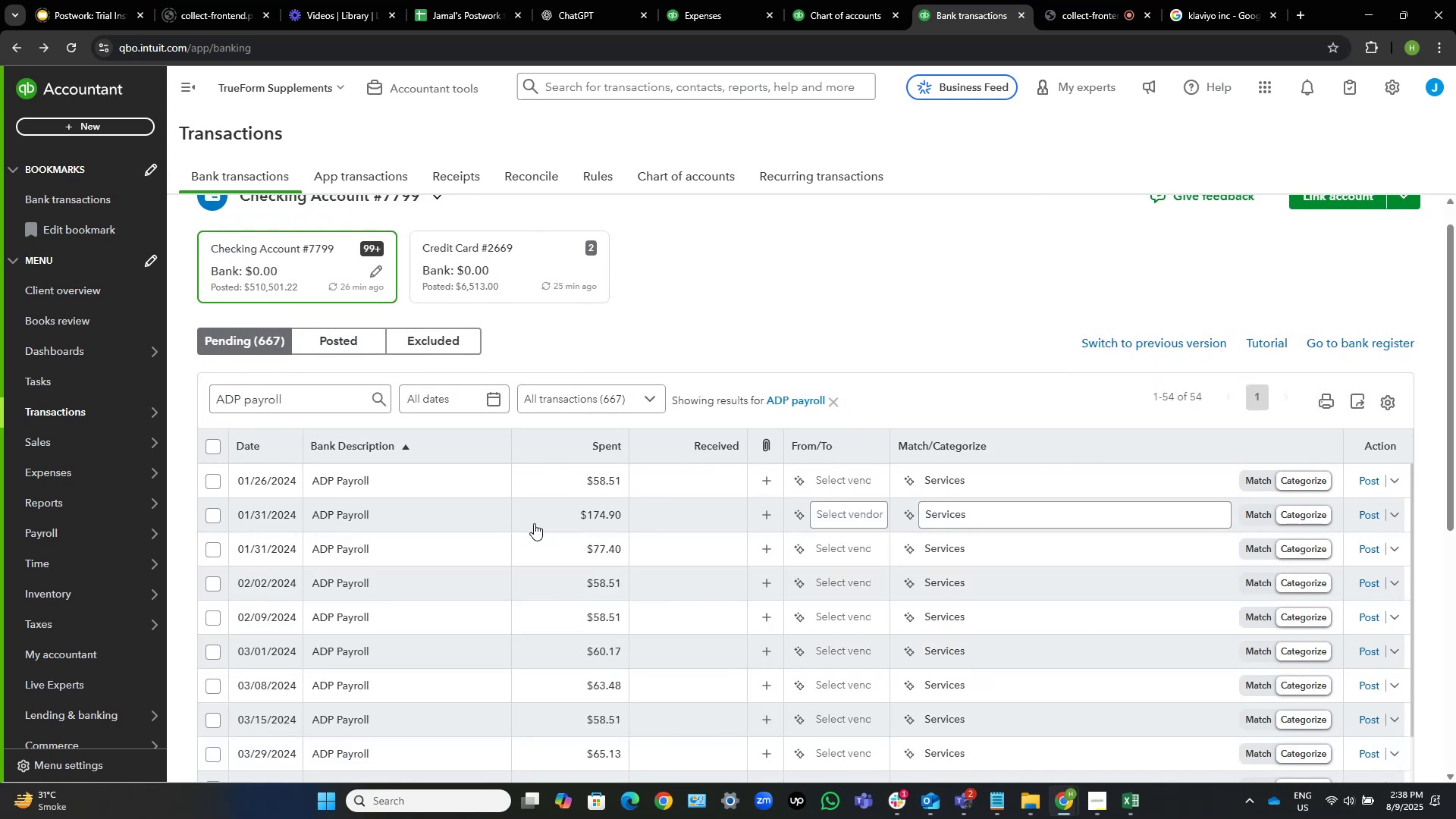 
scroll: coordinate [534, 523], scroll_direction: up, amount: 2.0
 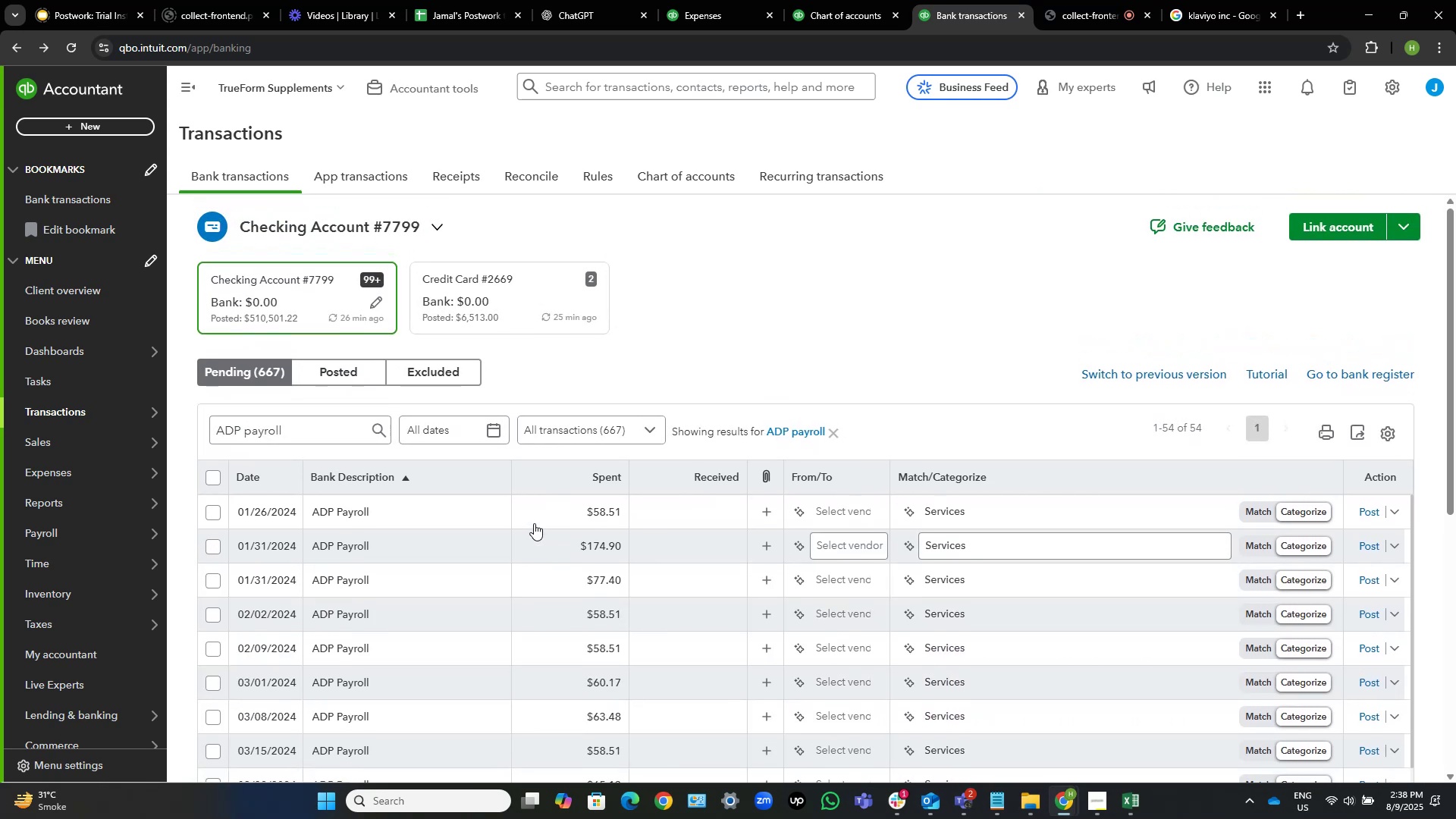 
scroll: coordinate [534, 523], scroll_direction: down, amount: 3.0
 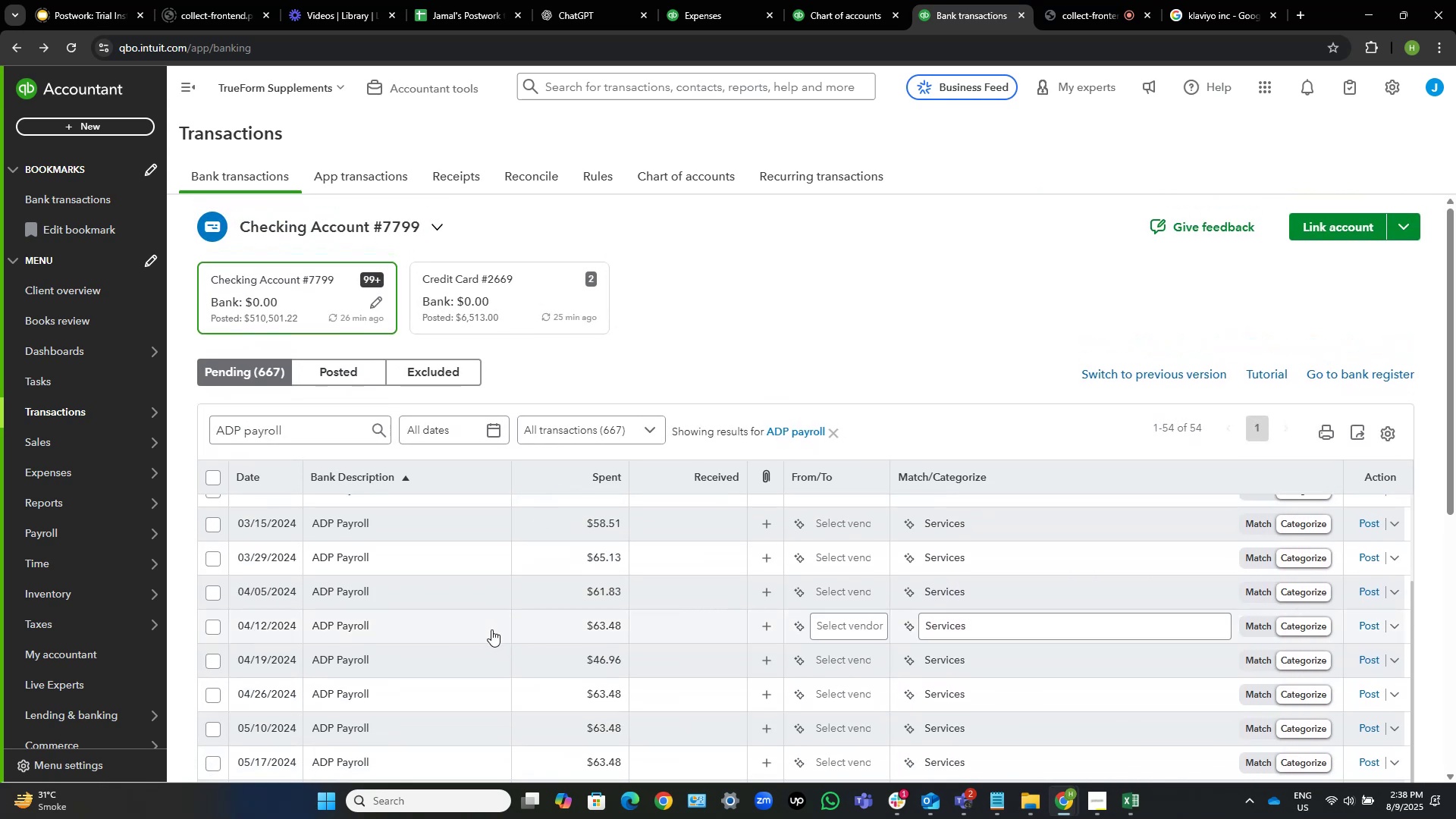 
left_click([472, 628])
 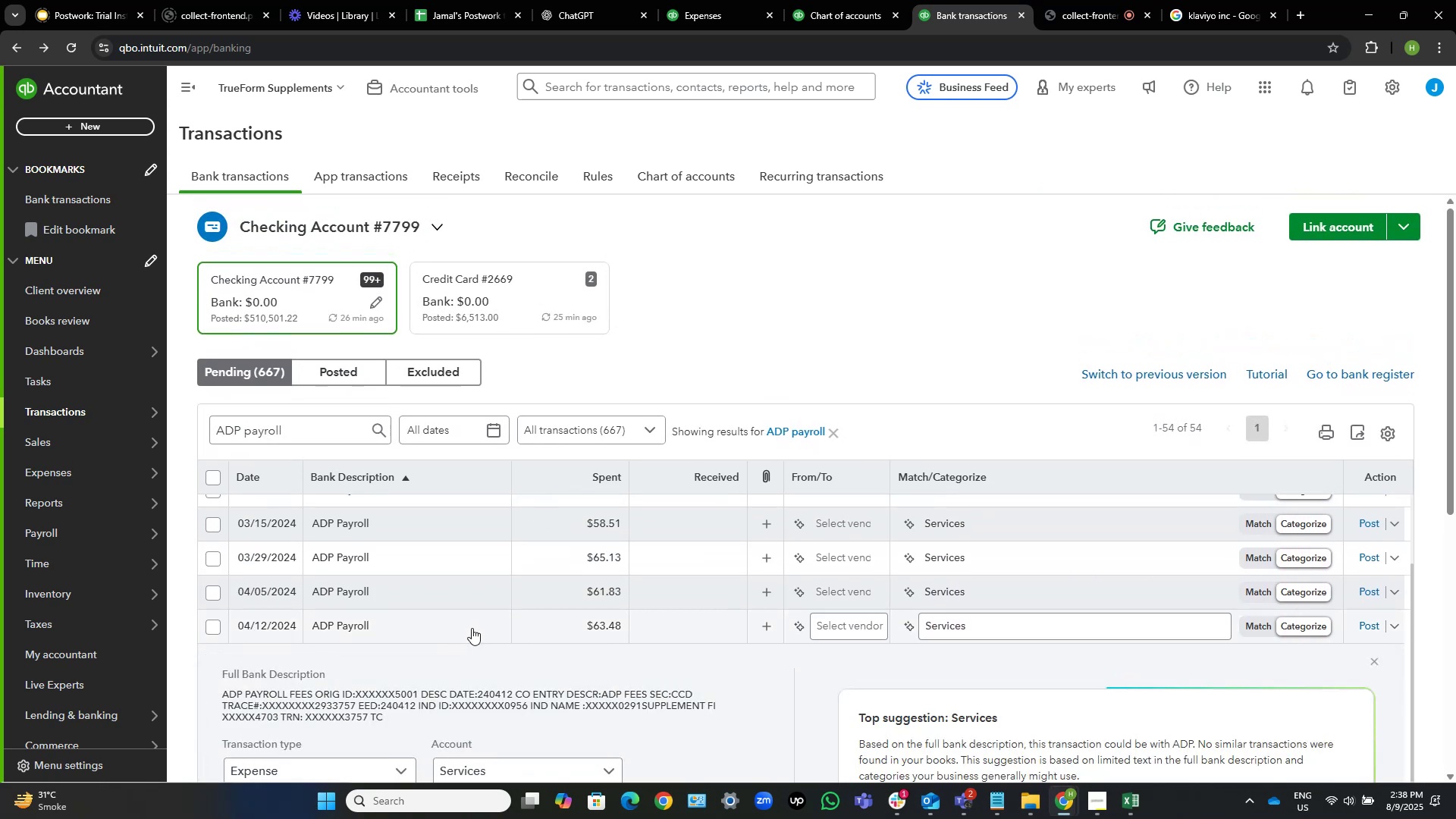 
left_click([472, 628])
 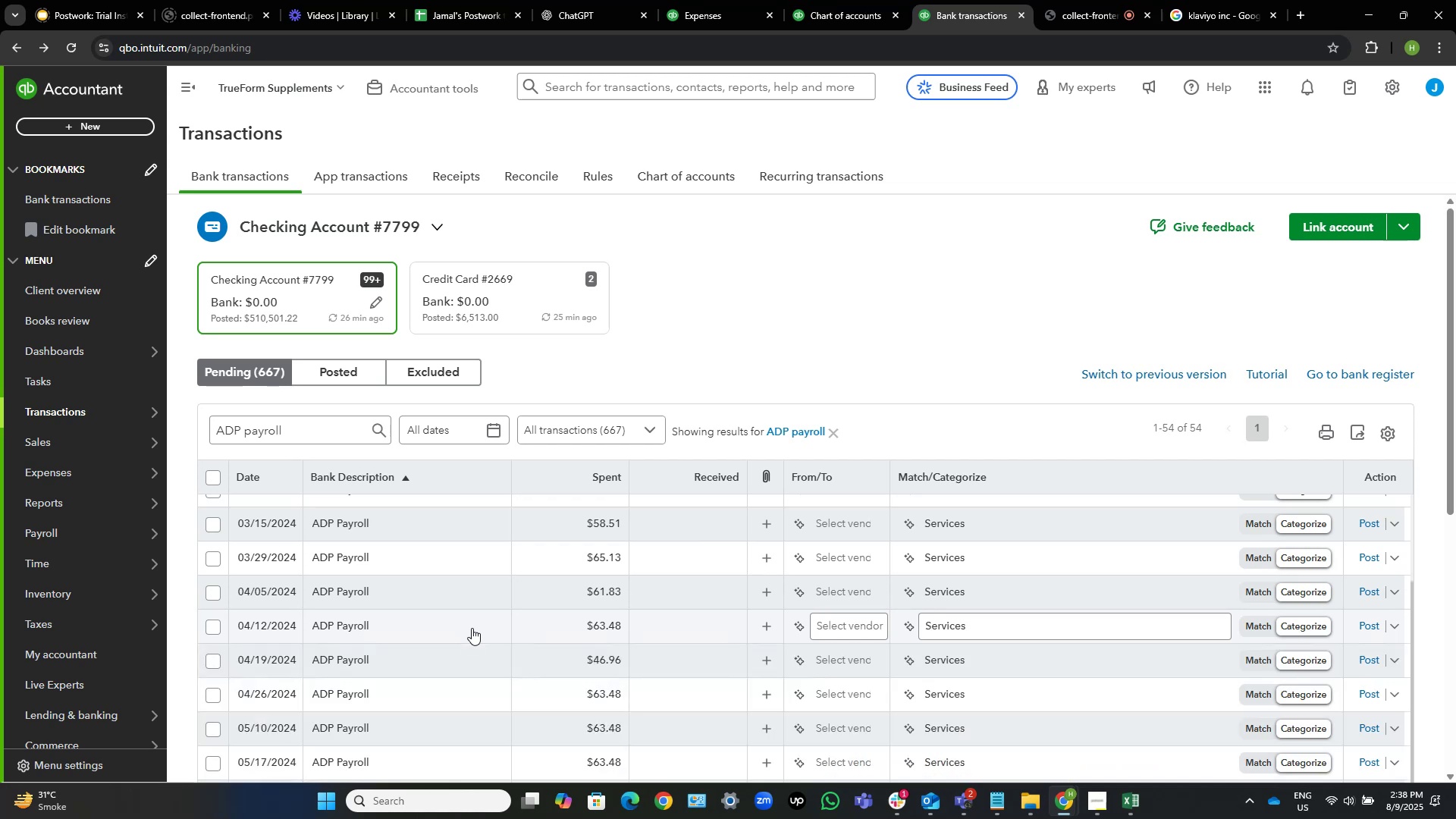 
scroll: coordinate [884, 287], scroll_direction: down, amount: 2.0
 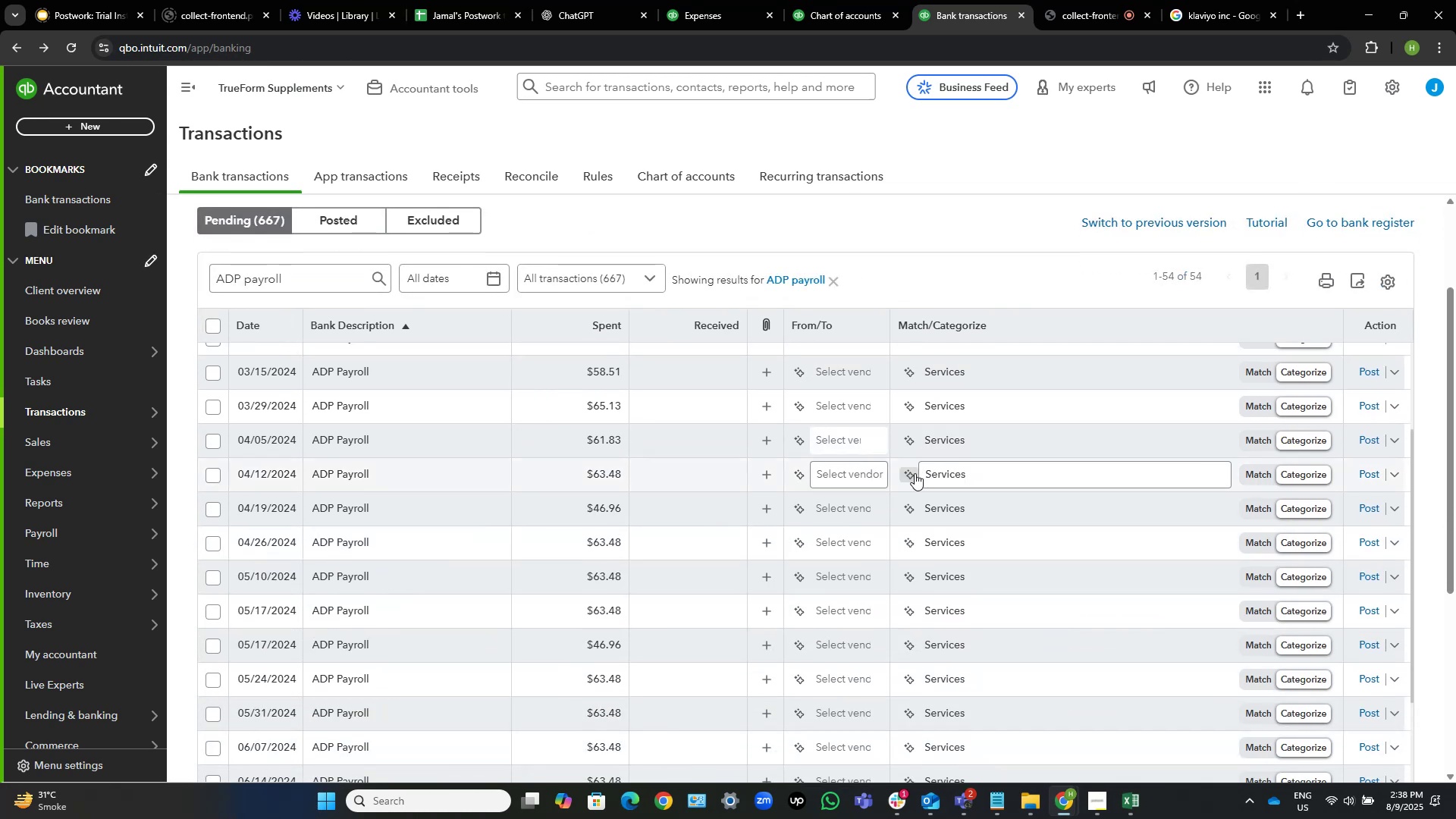 
left_click([915, 473])
 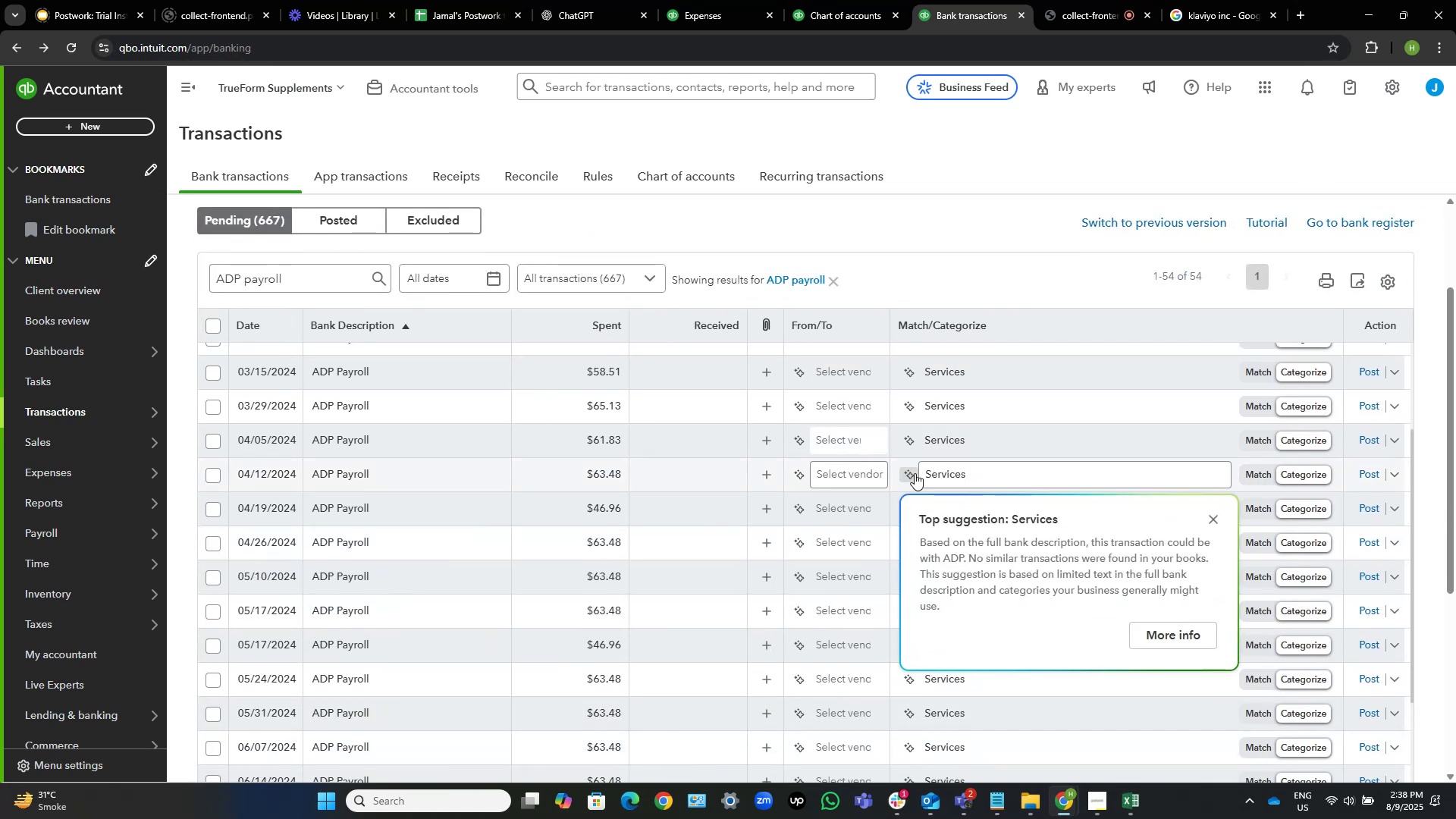 
left_click([915, 473])
 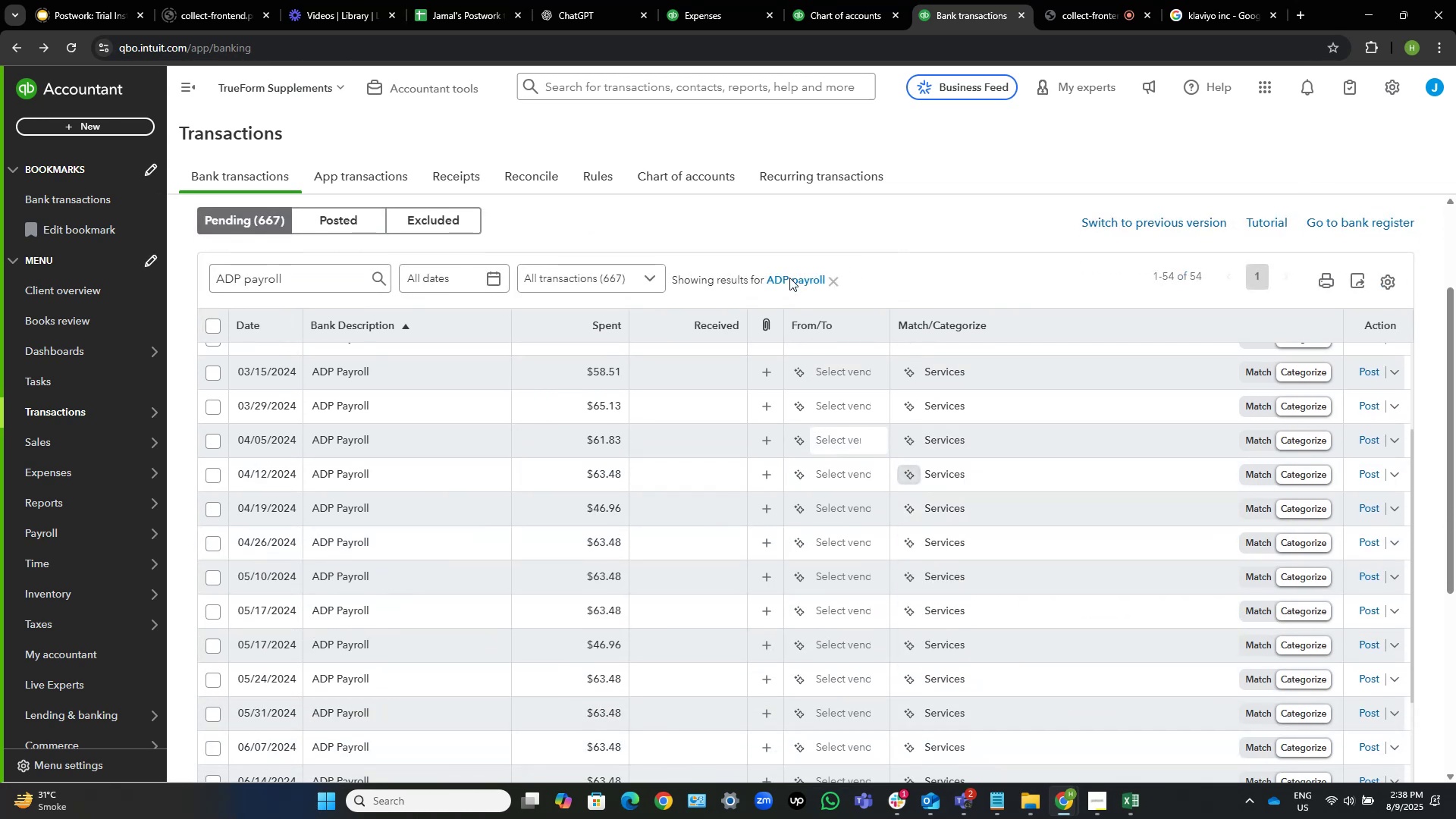 
scroll: coordinate [312, 410], scroll_direction: up, amount: 8.0
 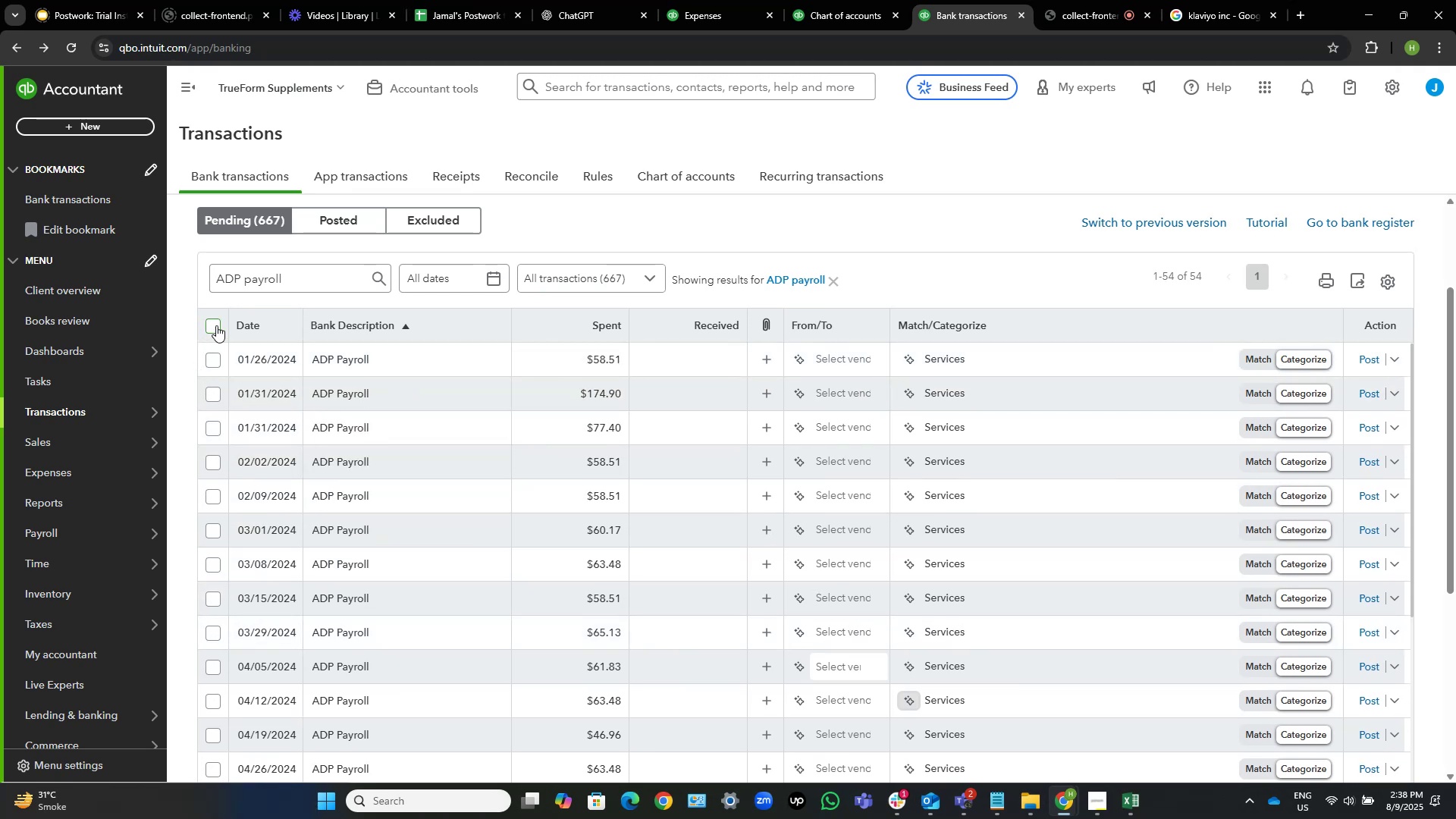 
left_click([213, 325])
 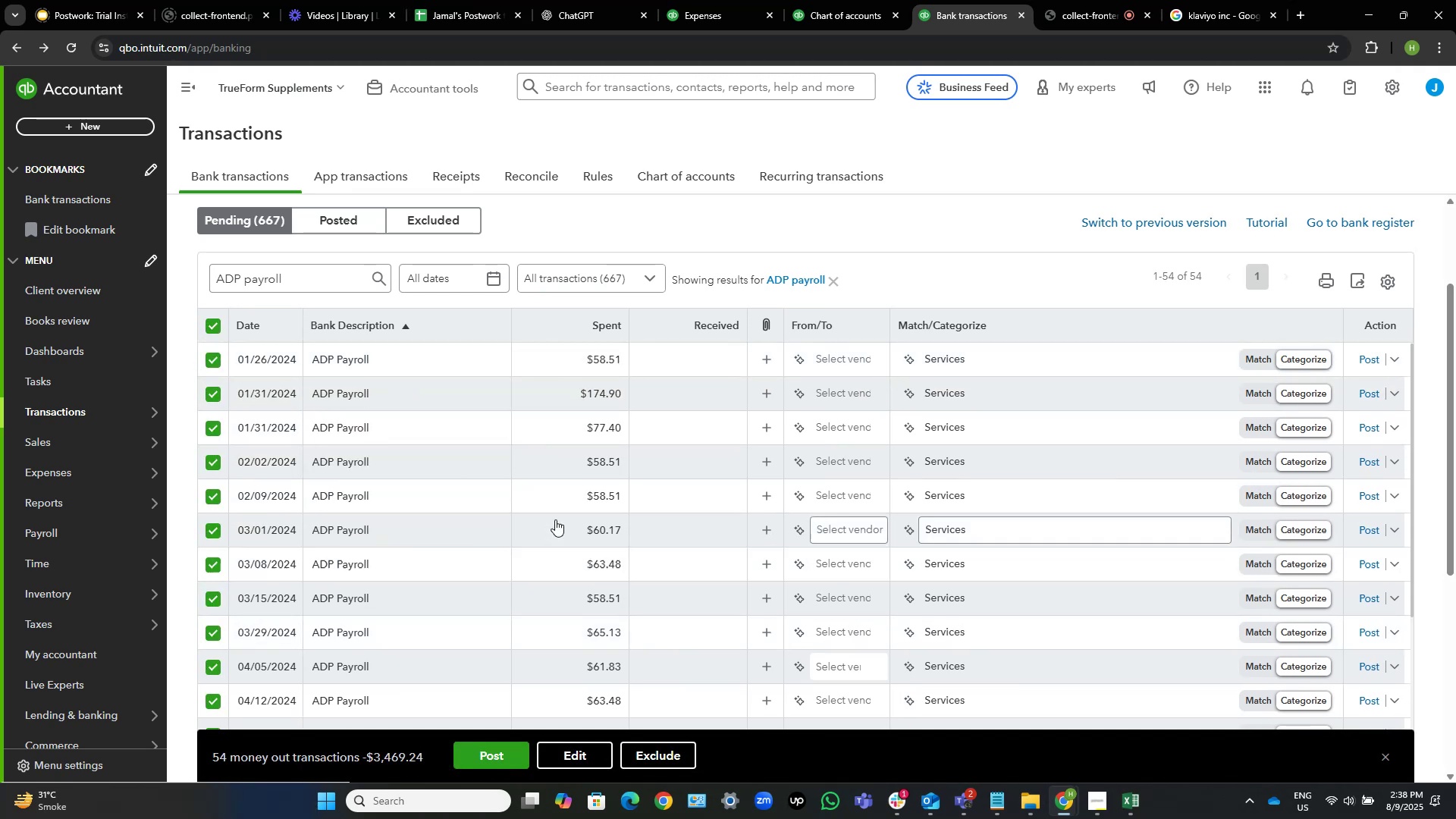 
scroll: coordinate [506, 482], scroll_direction: up, amount: 2.0
 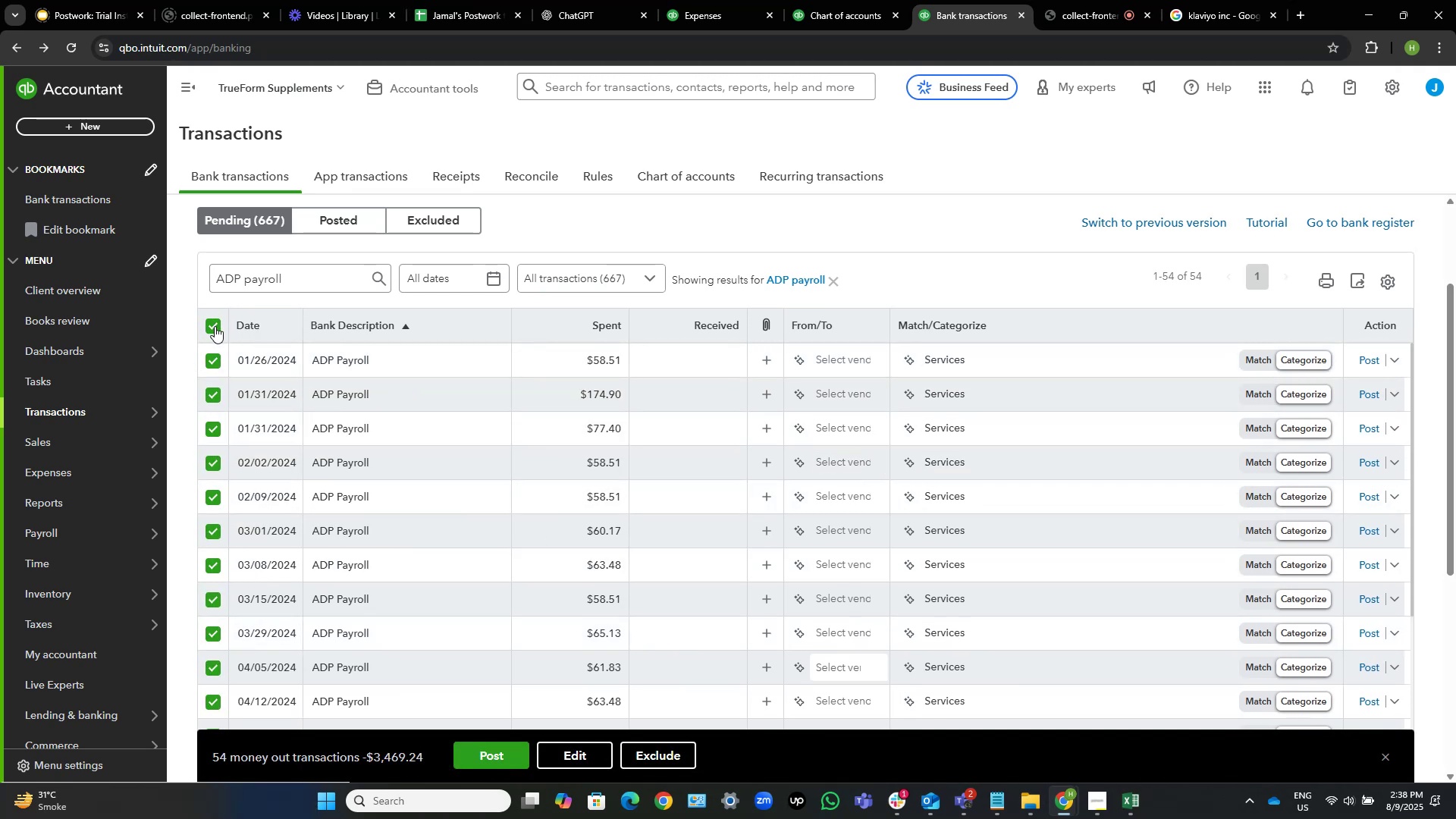 
left_click([214, 327])
 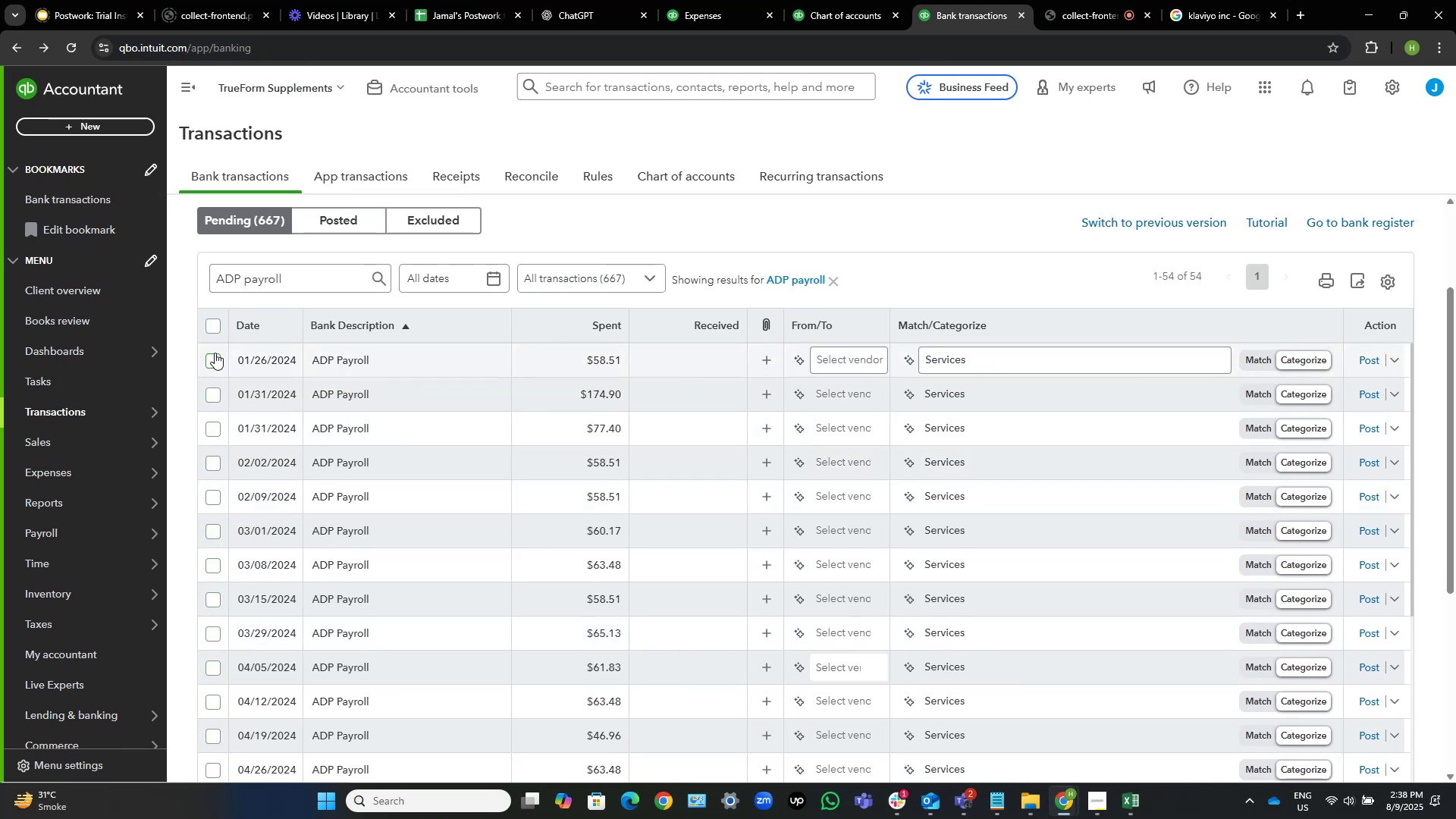 
left_click([212, 359])
 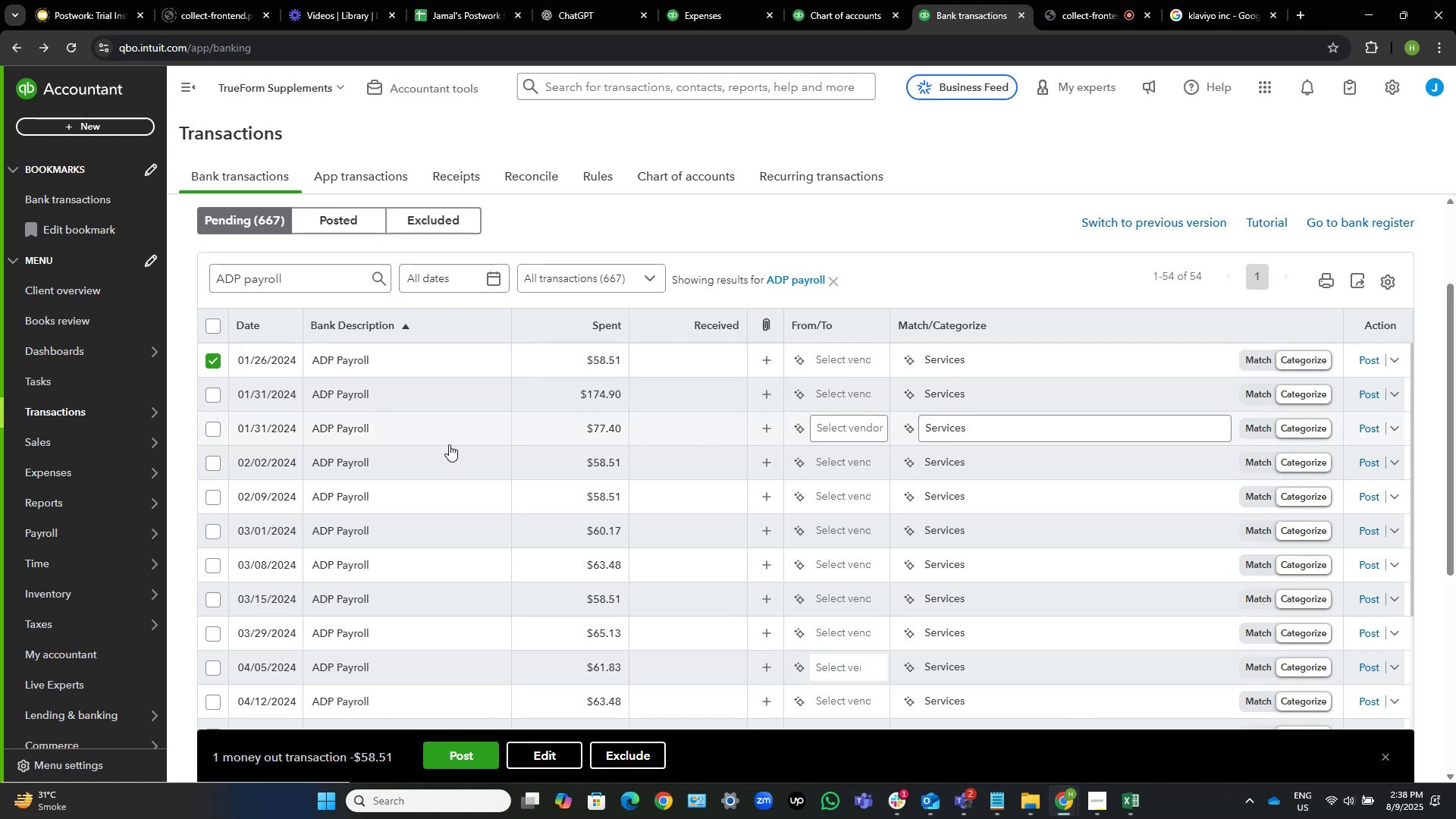 
scroll: coordinate [635, 500], scroll_direction: down, amount: 44.0
 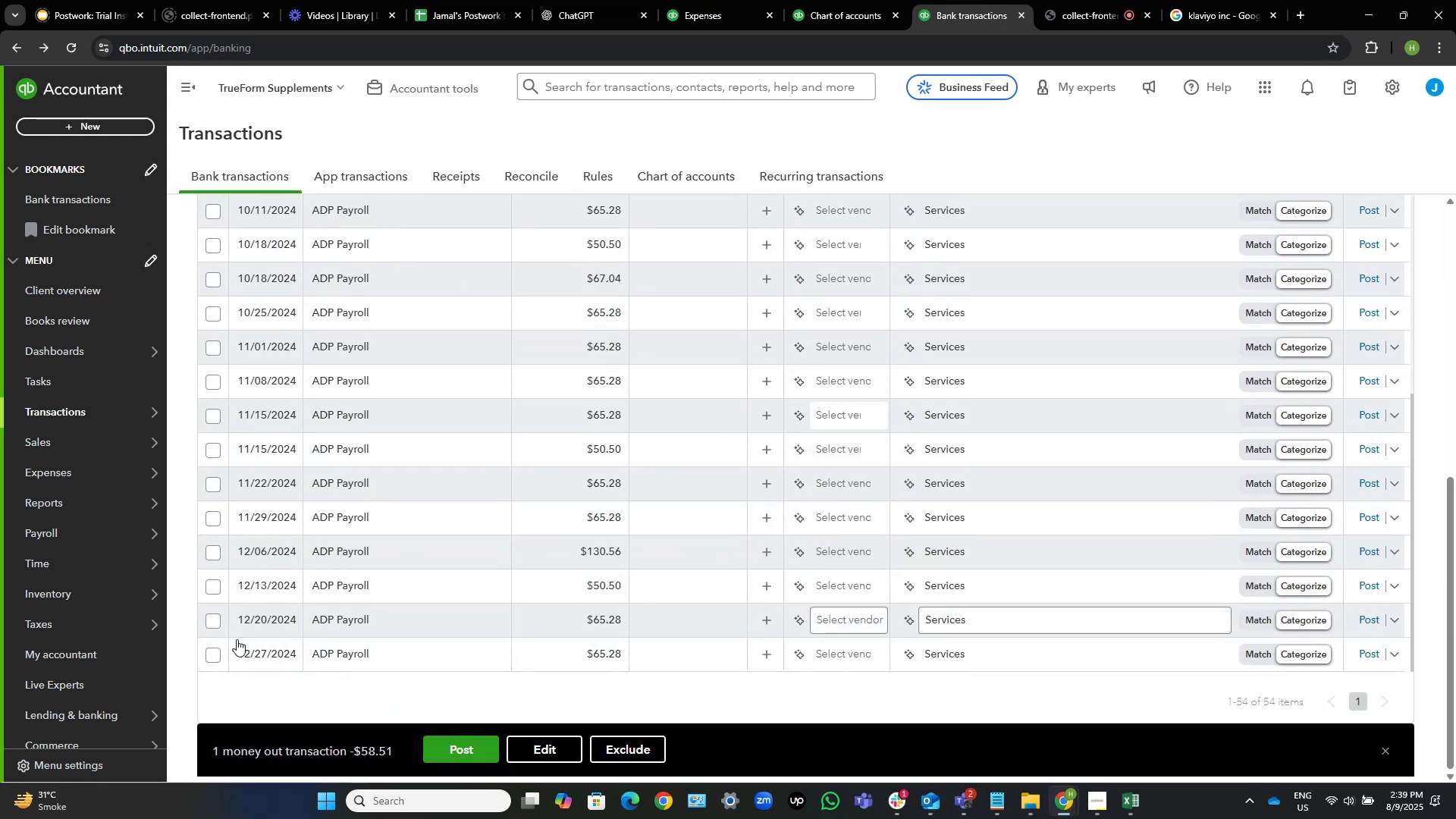 
left_click([214, 655])
 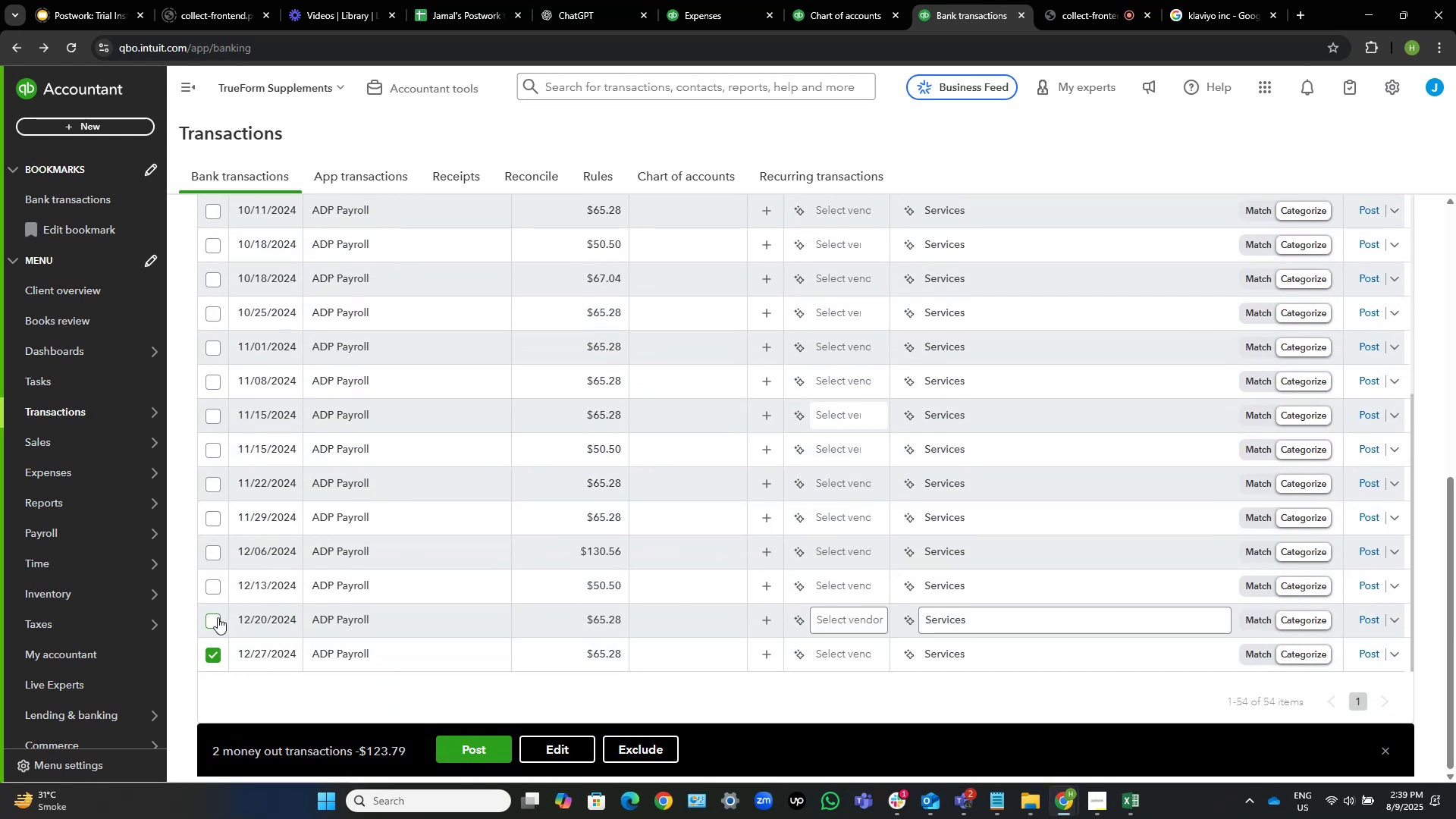 
left_click([216, 617])
 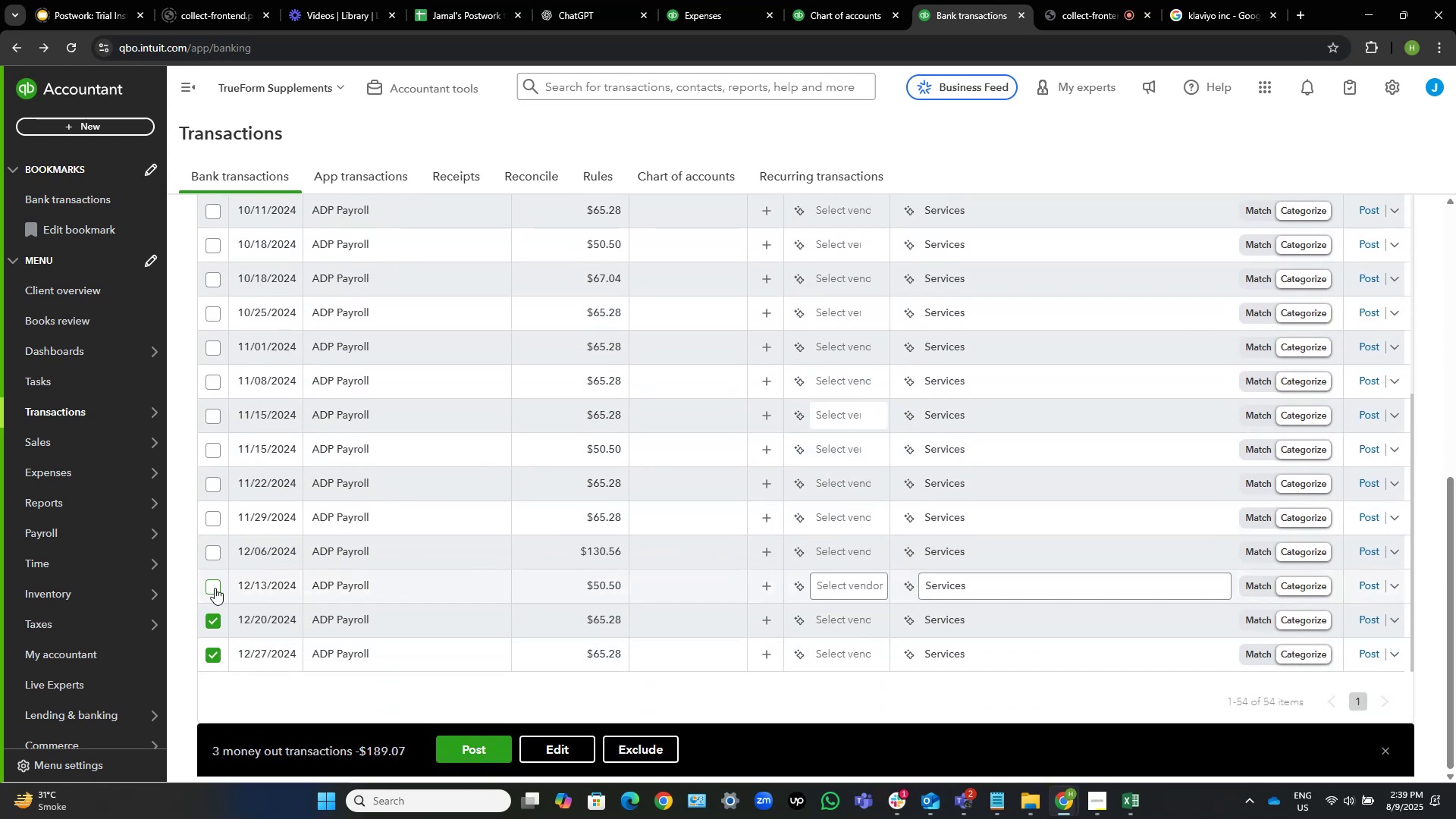 
left_click([215, 588])
 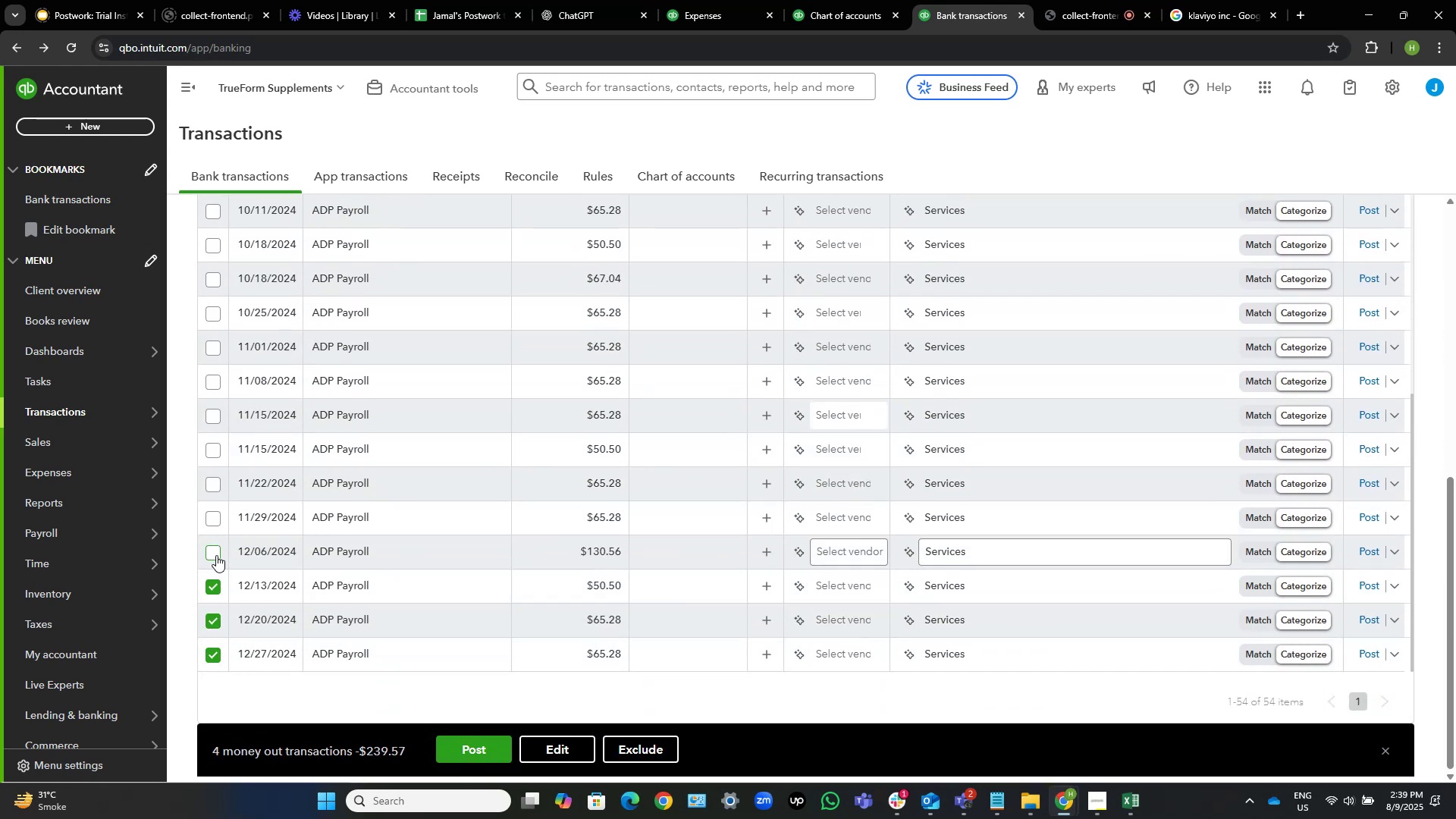 
left_click([216, 555])
 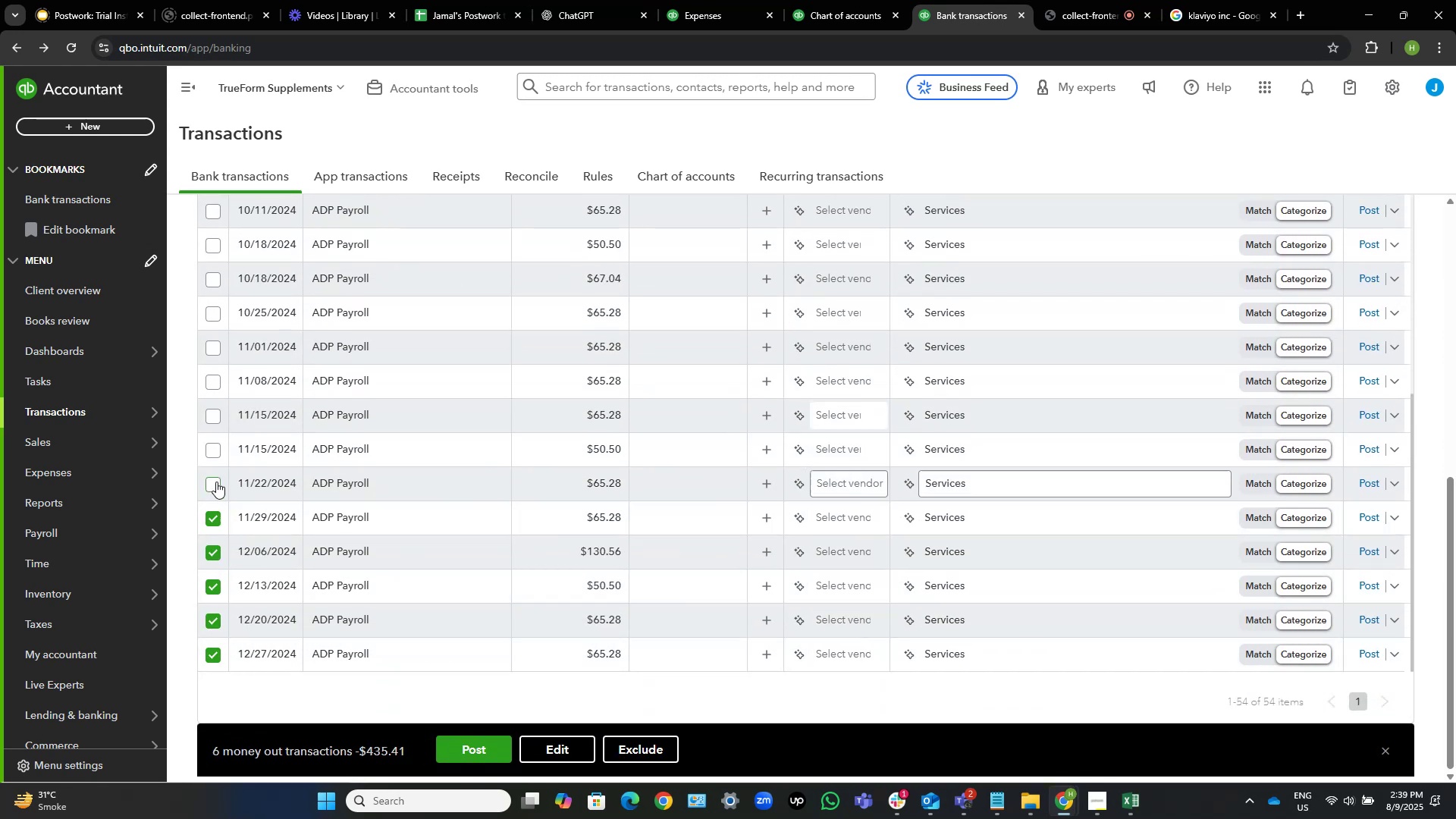 
left_click([214, 481])
 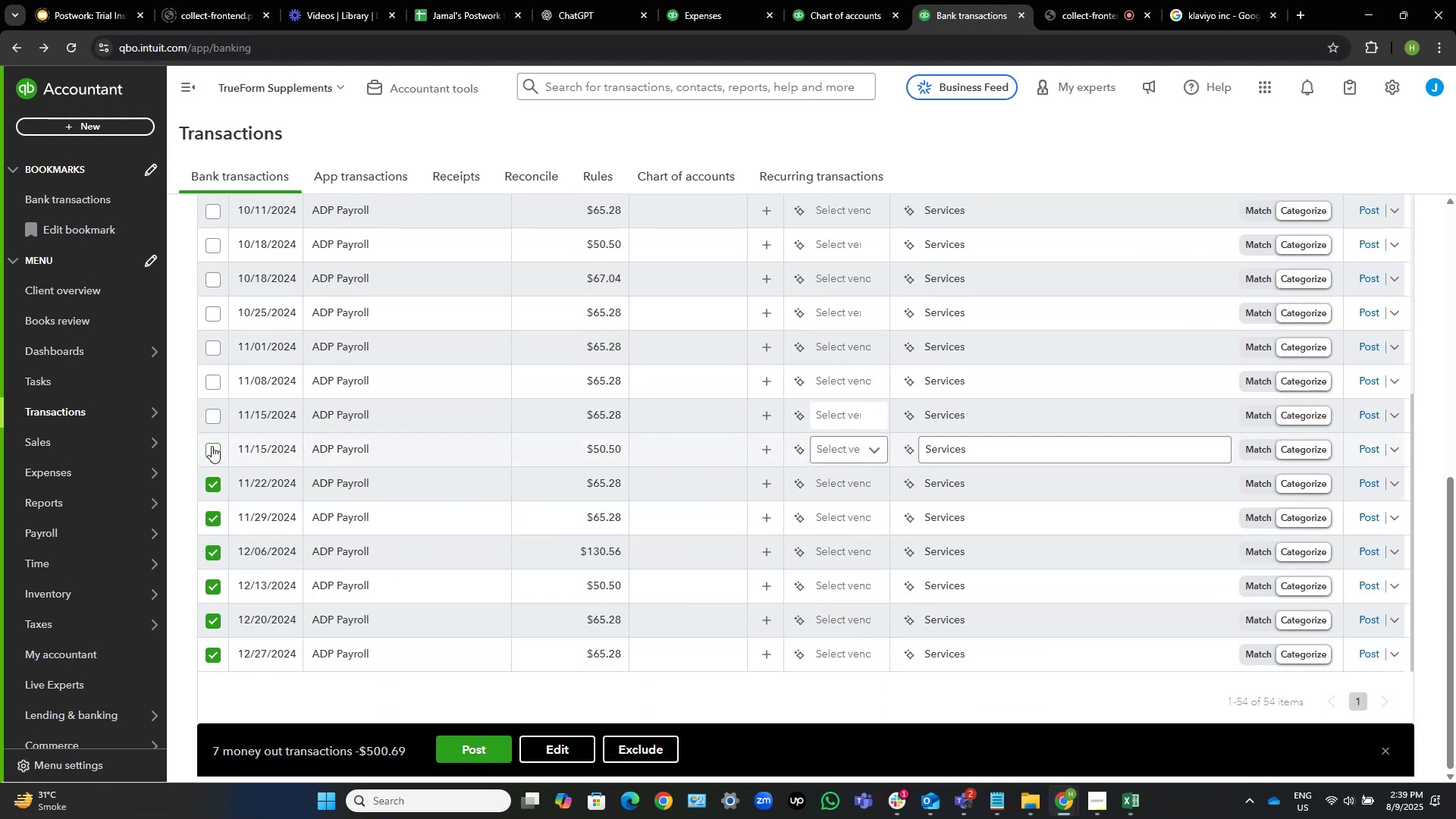 
left_click([213, 450])
 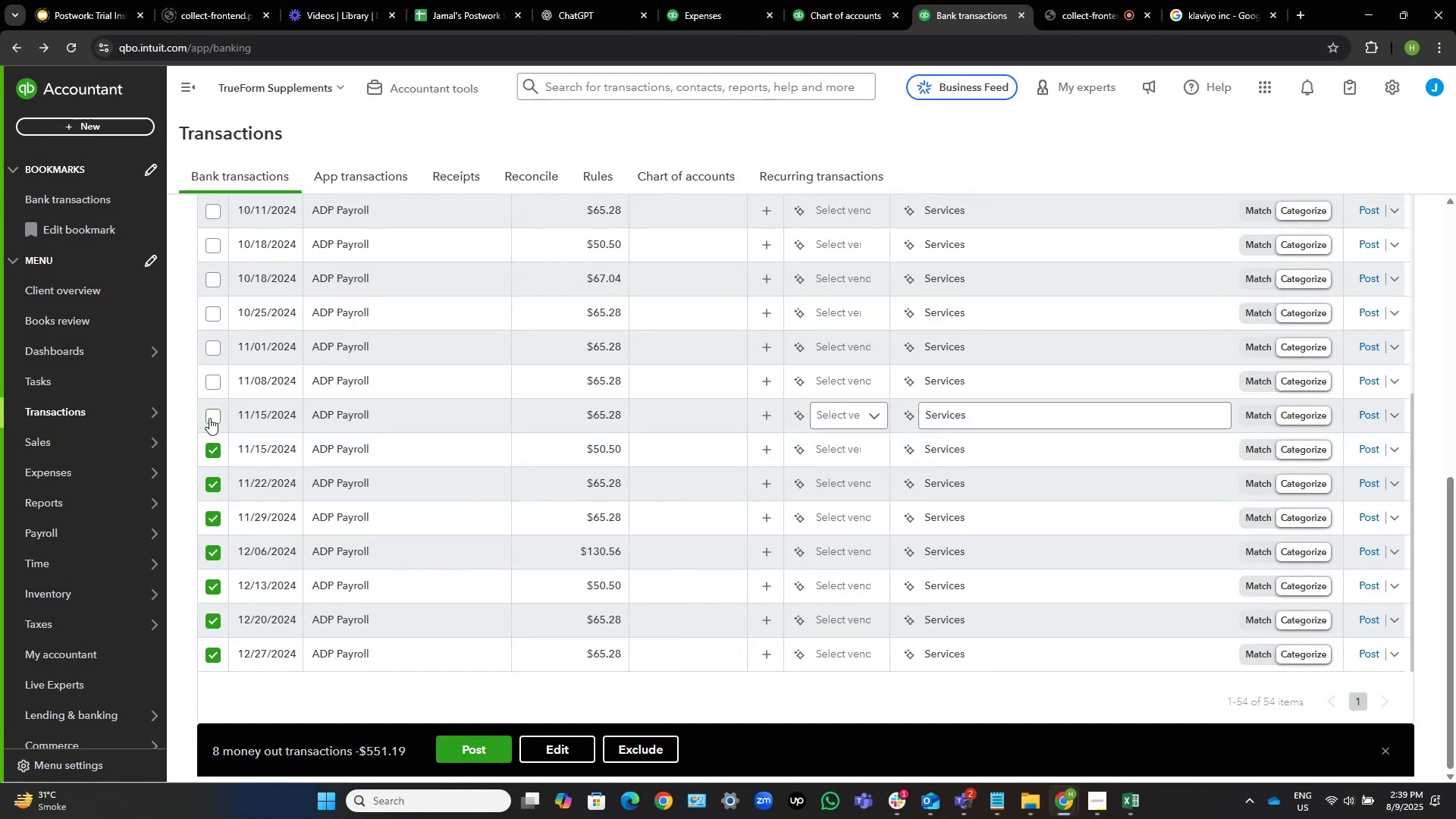 
left_click([209, 418])
 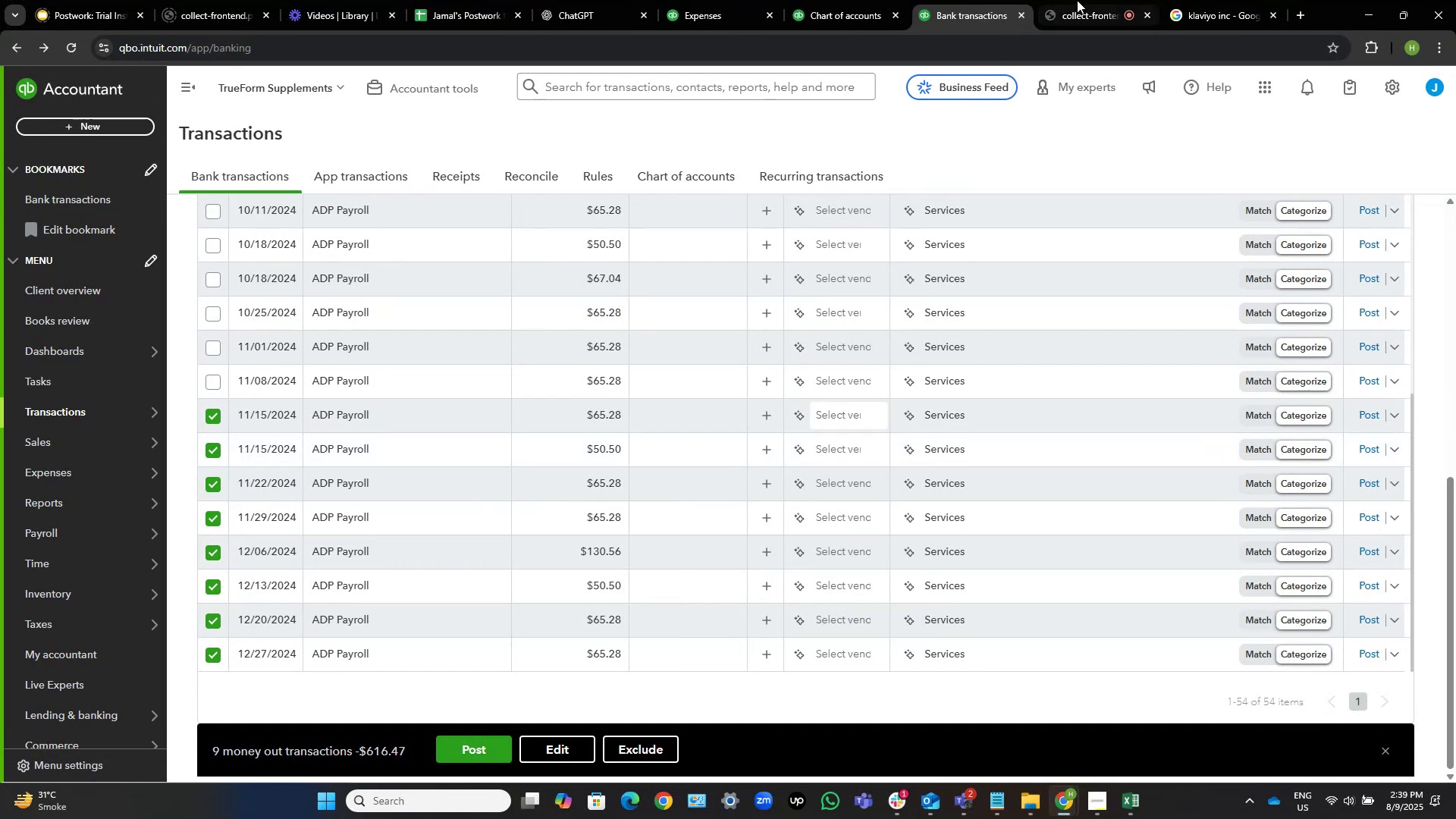 
left_click([1097, 0])
 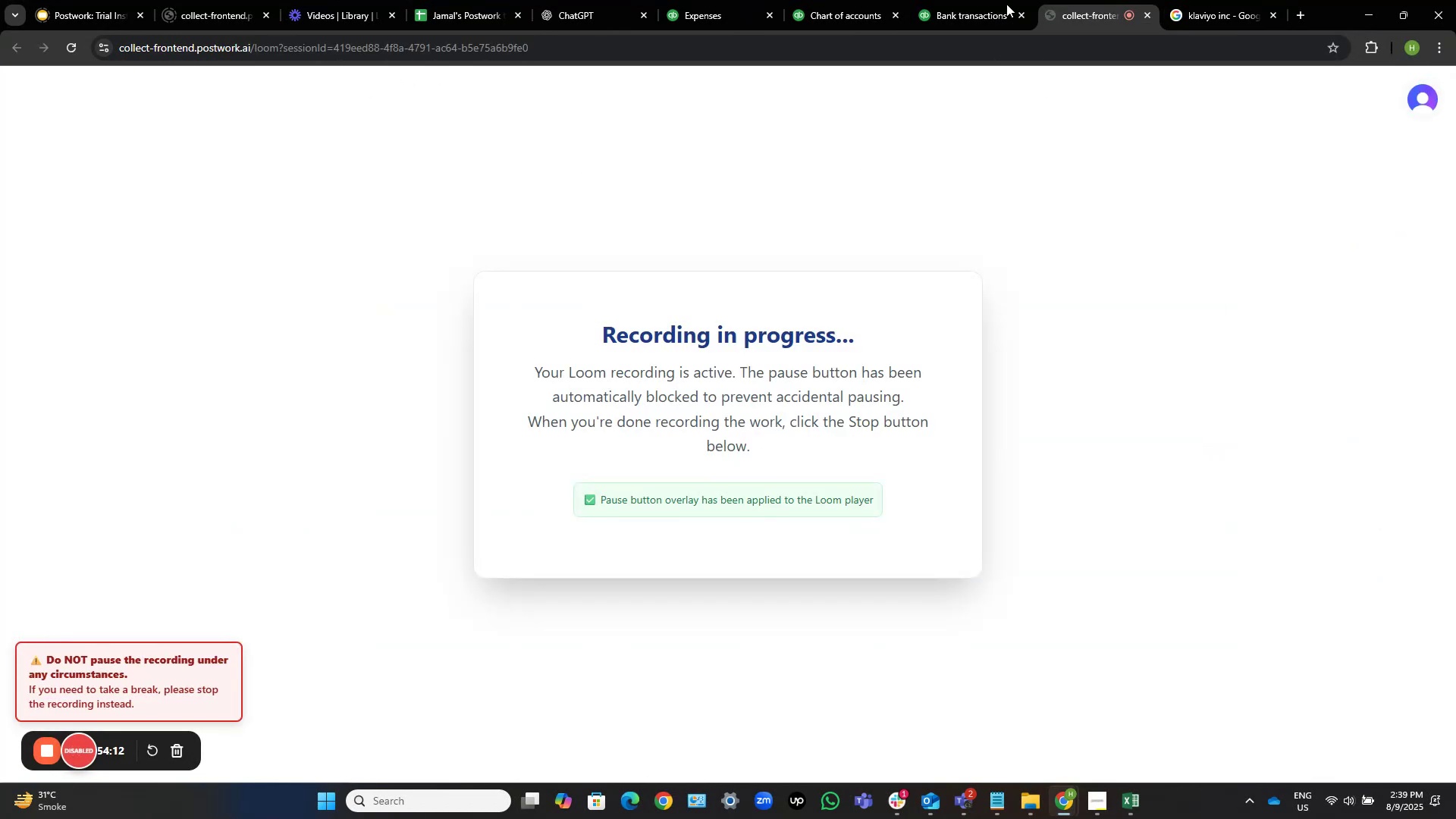 
left_click([967, 0])
 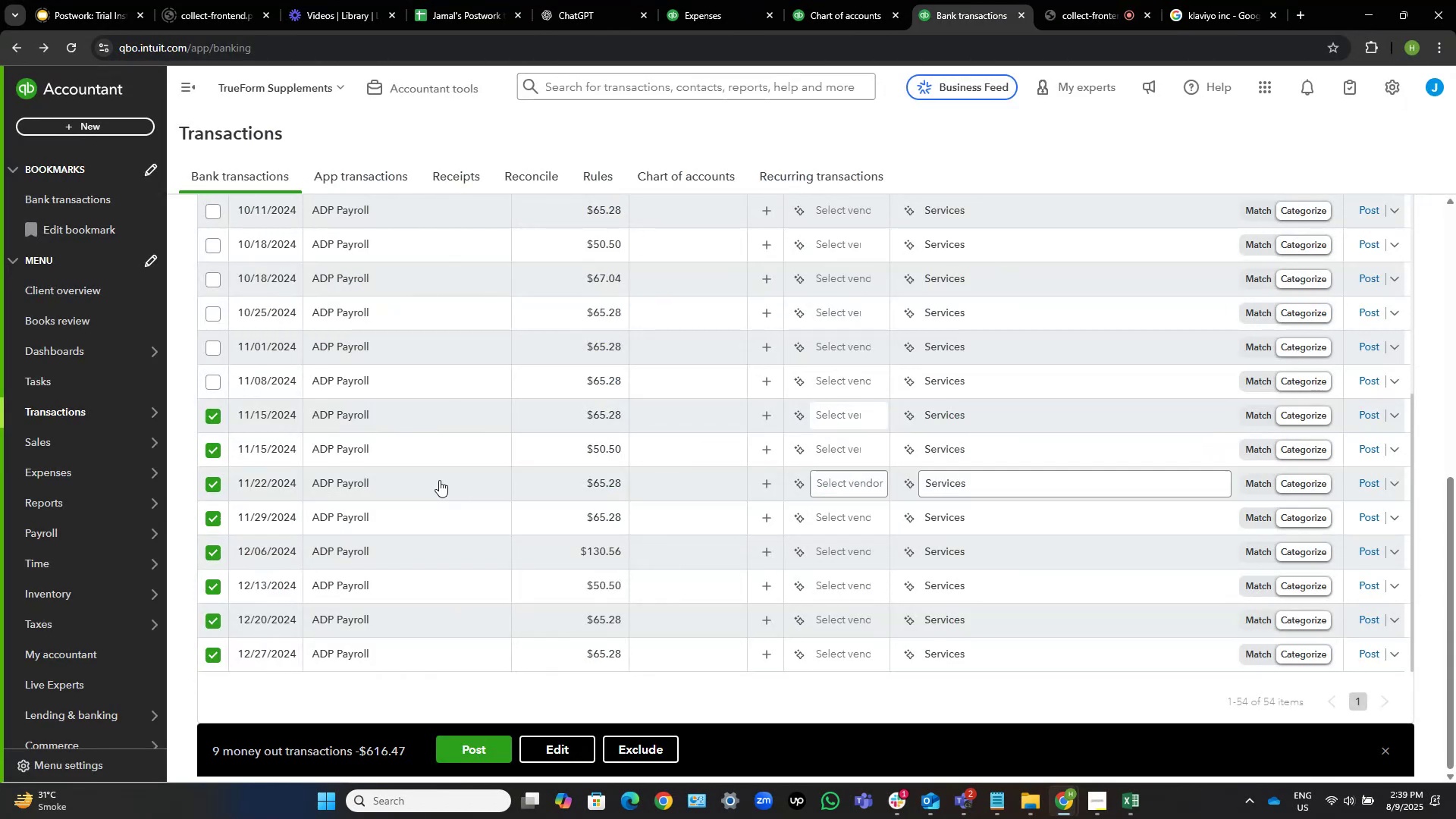 
scroll: coordinate [378, 469], scroll_direction: up, amount: 2.0
 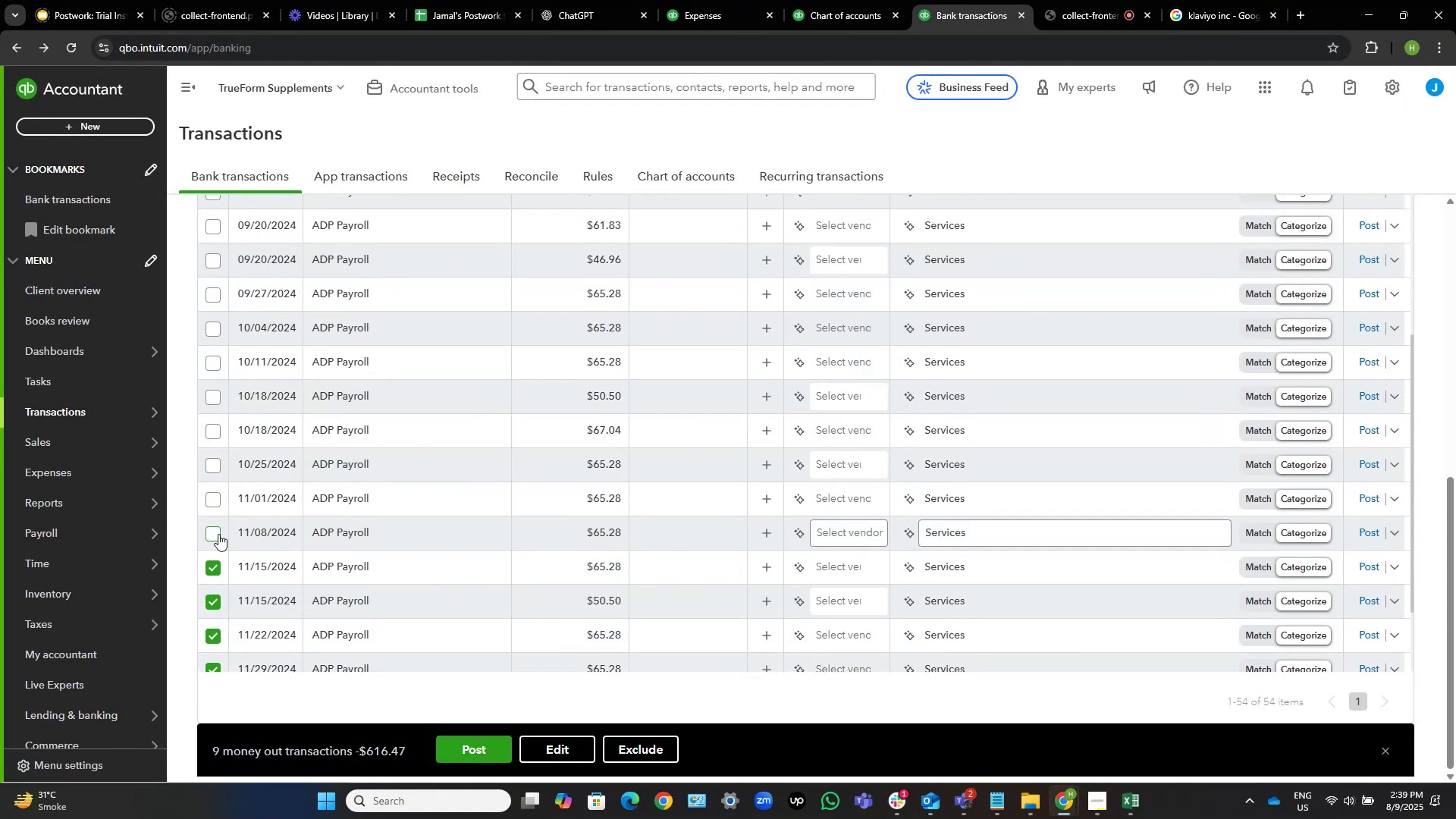 
left_click([212, 534])
 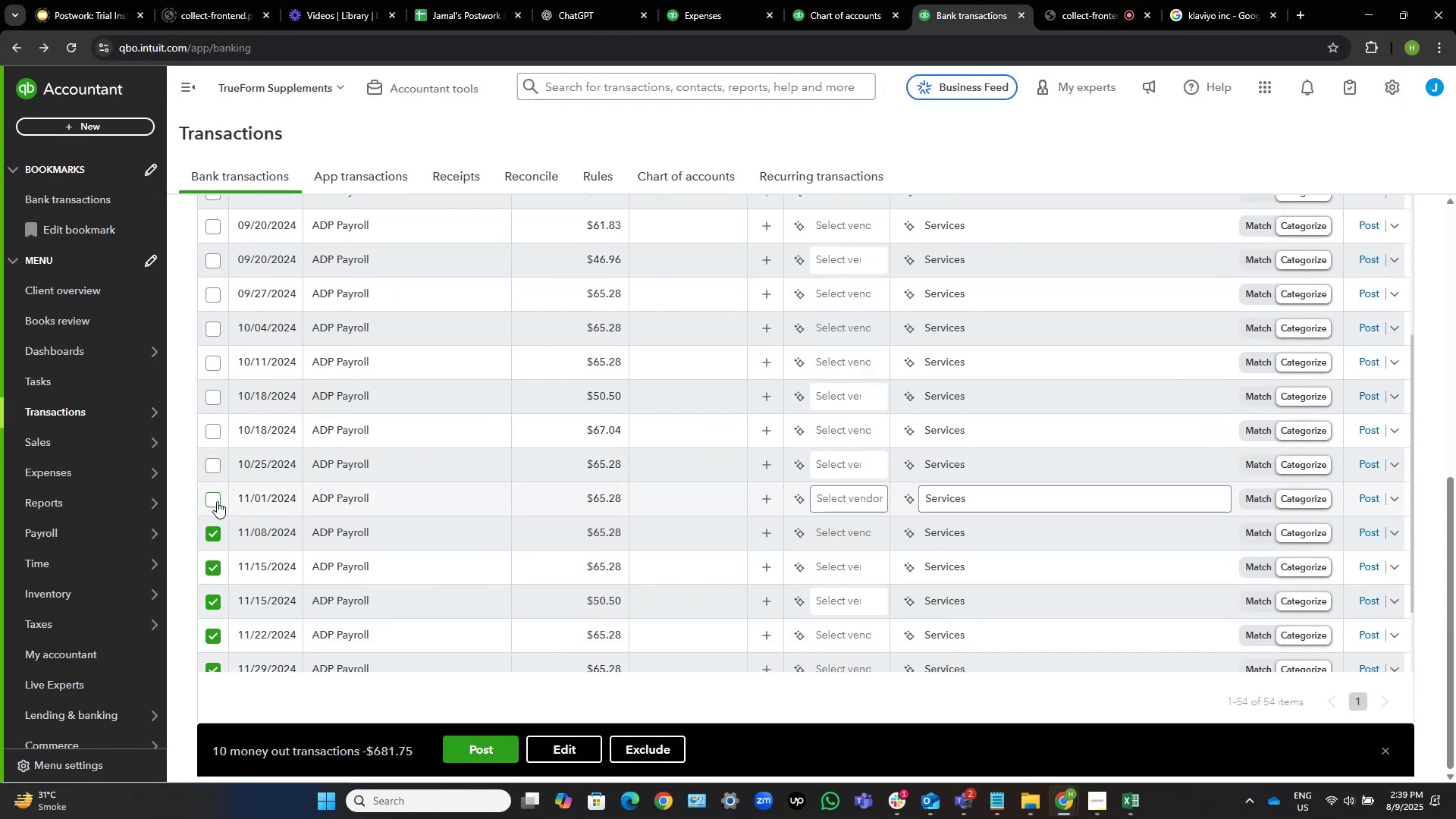 
left_click([217, 501])
 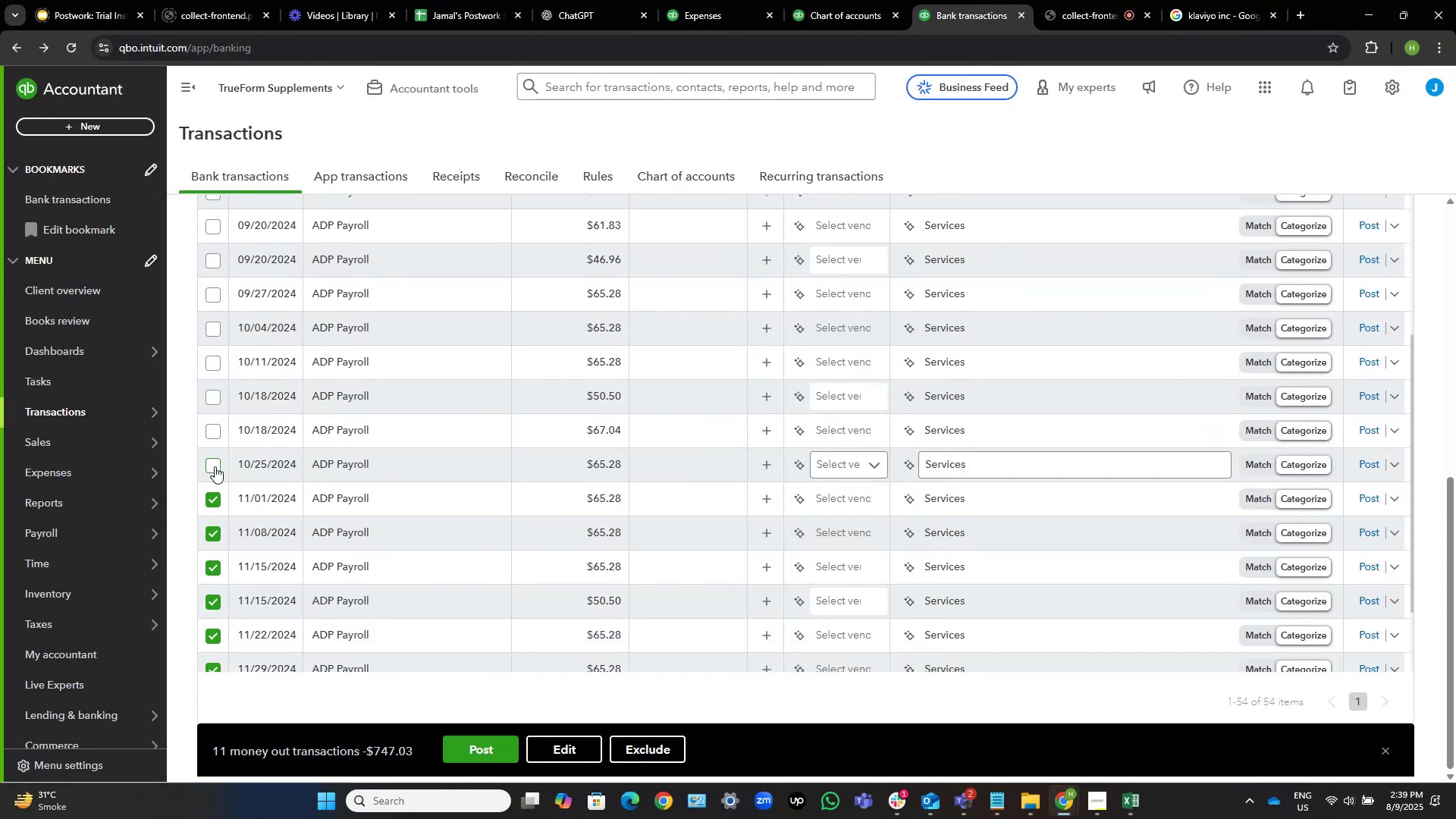 
left_click([214, 466])
 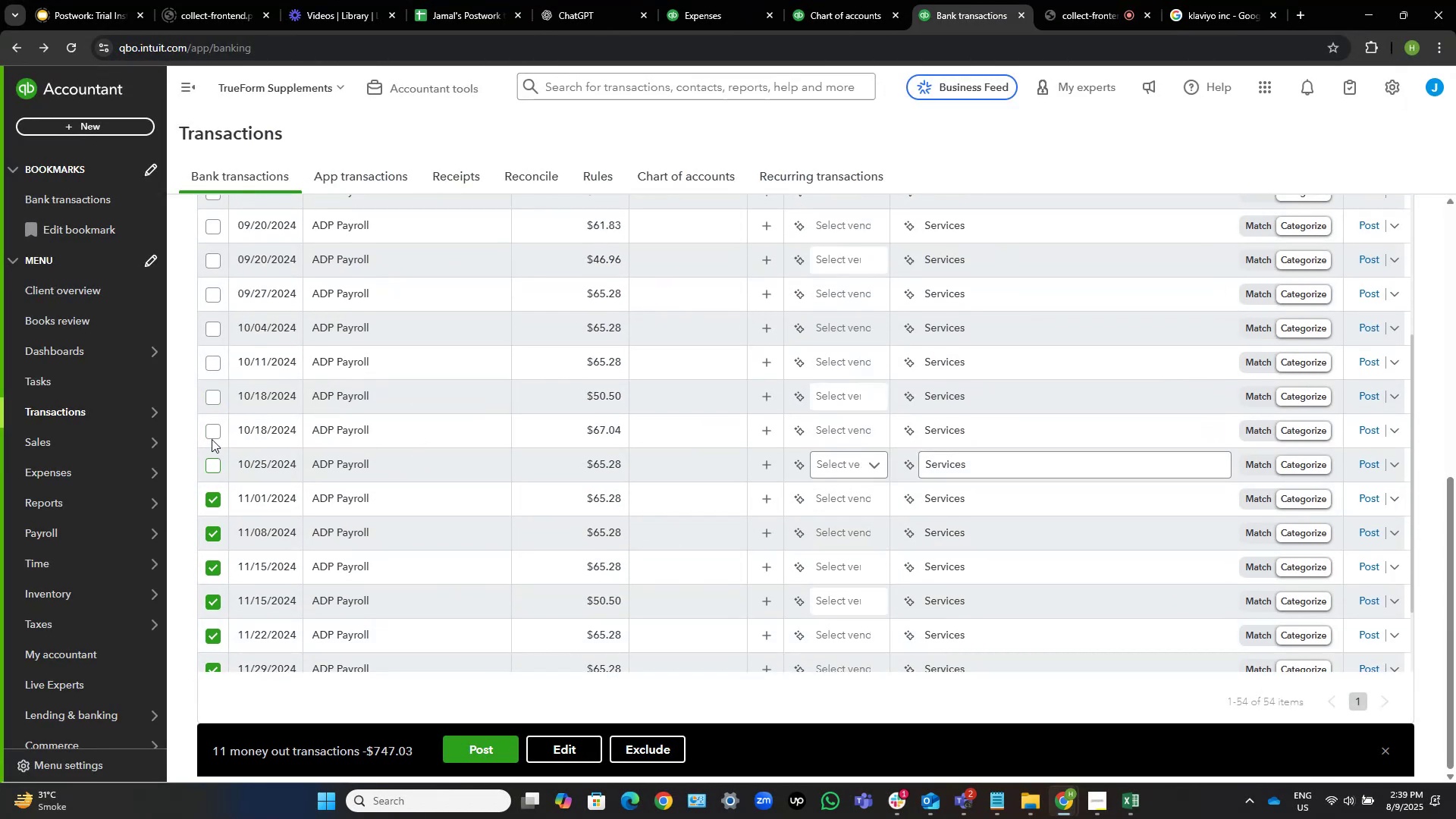 
left_click_drag(start_coordinate=[215, 432], to_coordinate=[215, 428])
 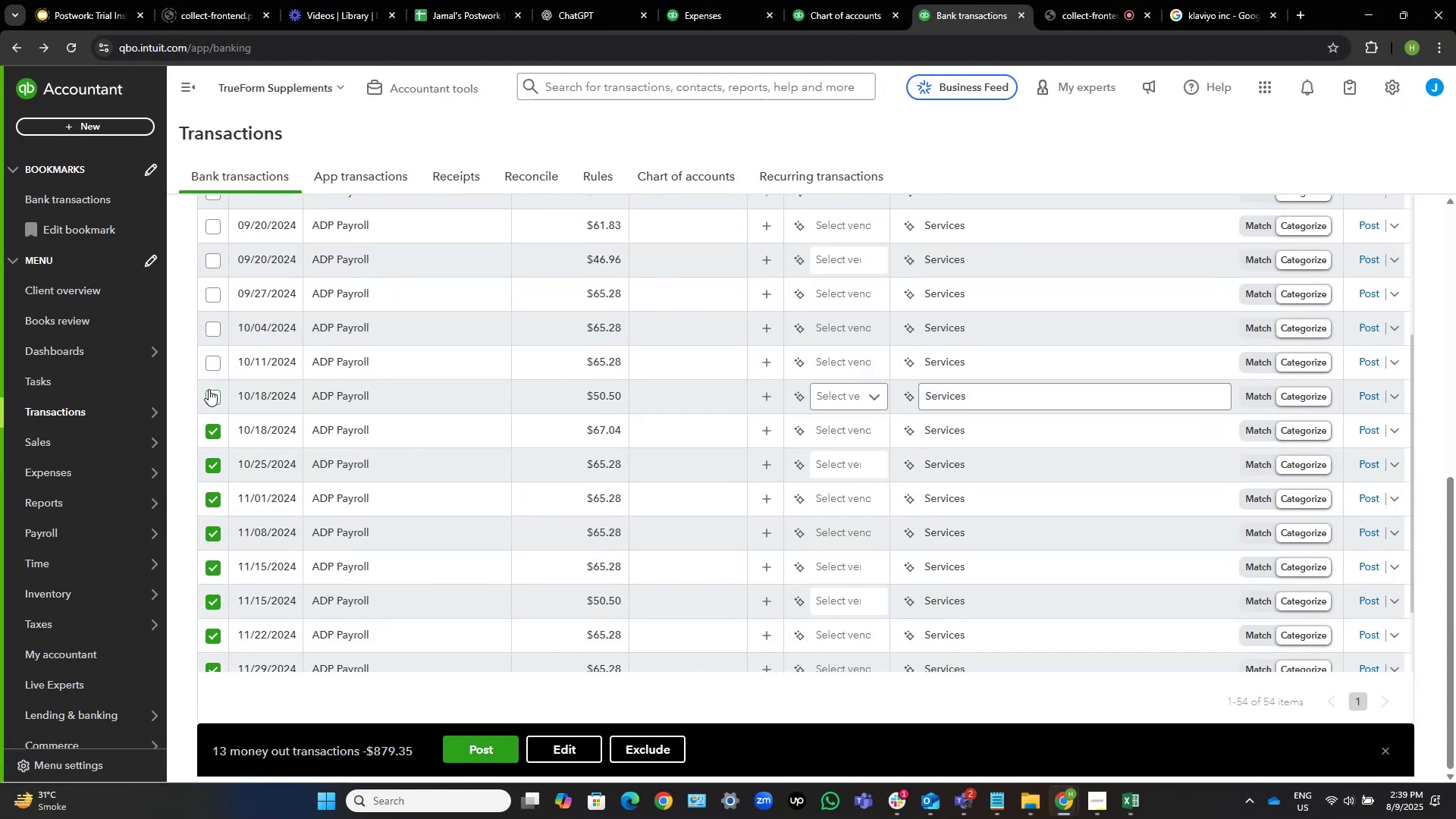 
left_click([215, 400])
 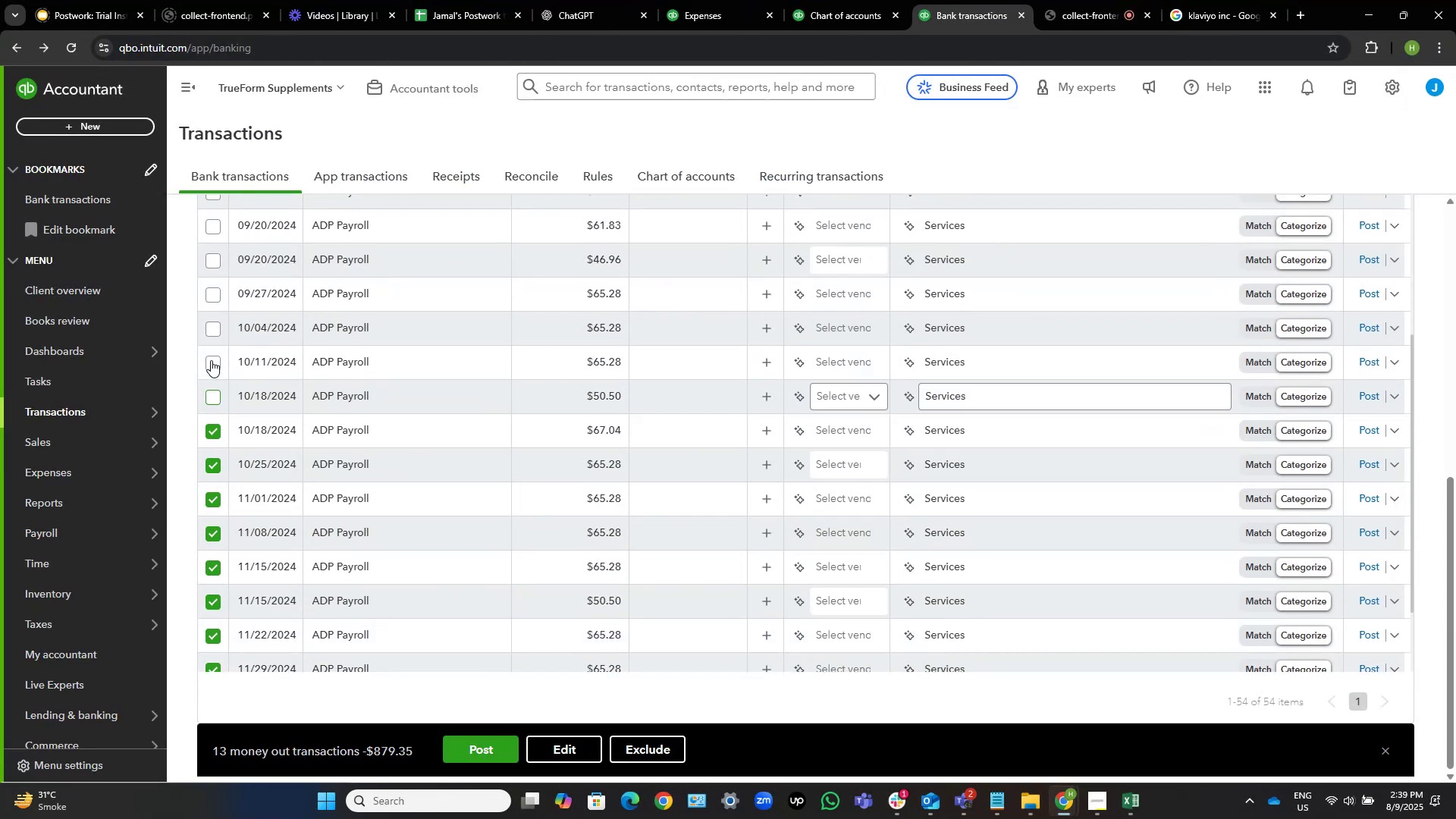 
left_click([209, 357])
 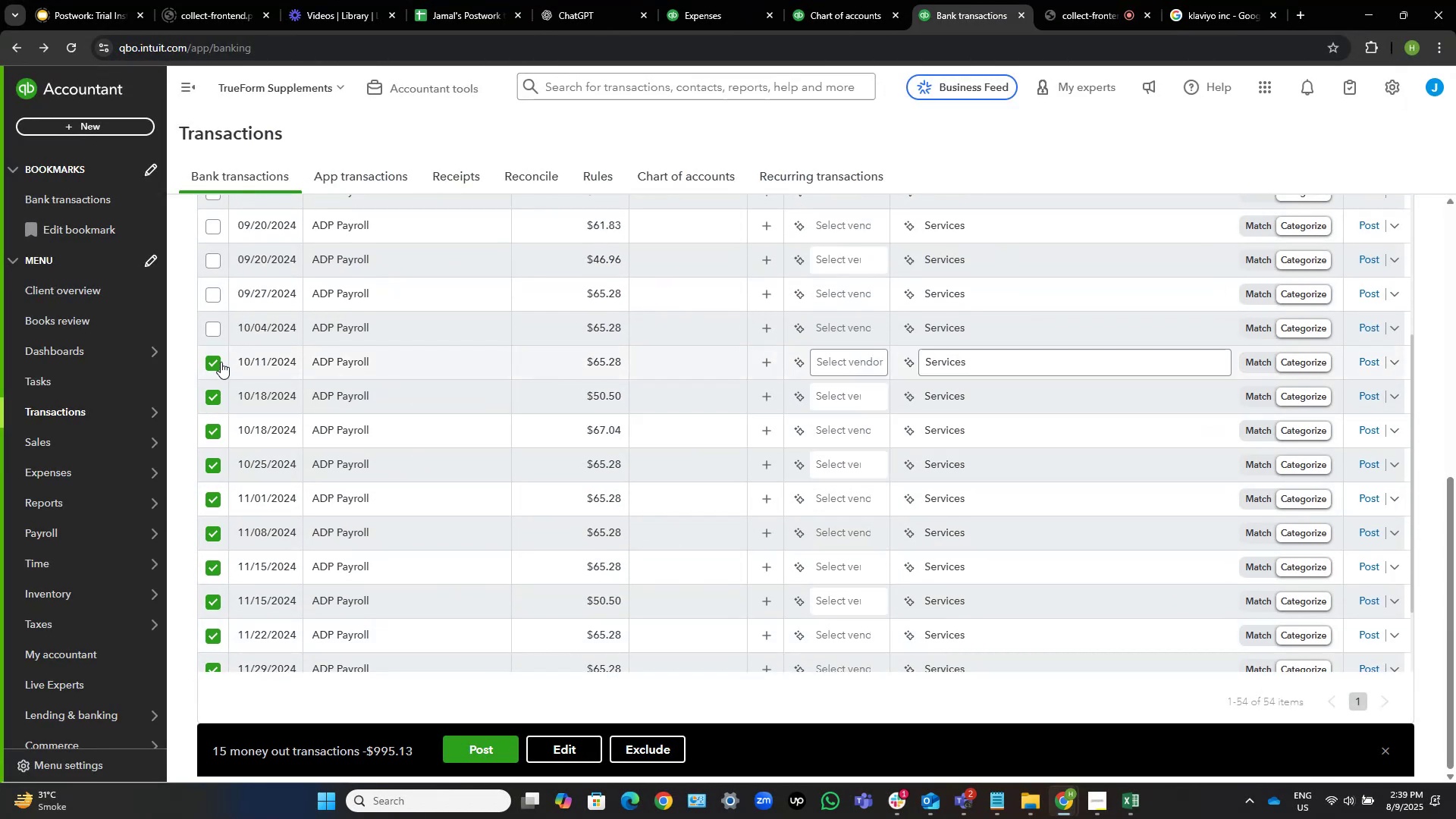 
scroll: coordinate [251, 377], scroll_direction: up, amount: 2.0
 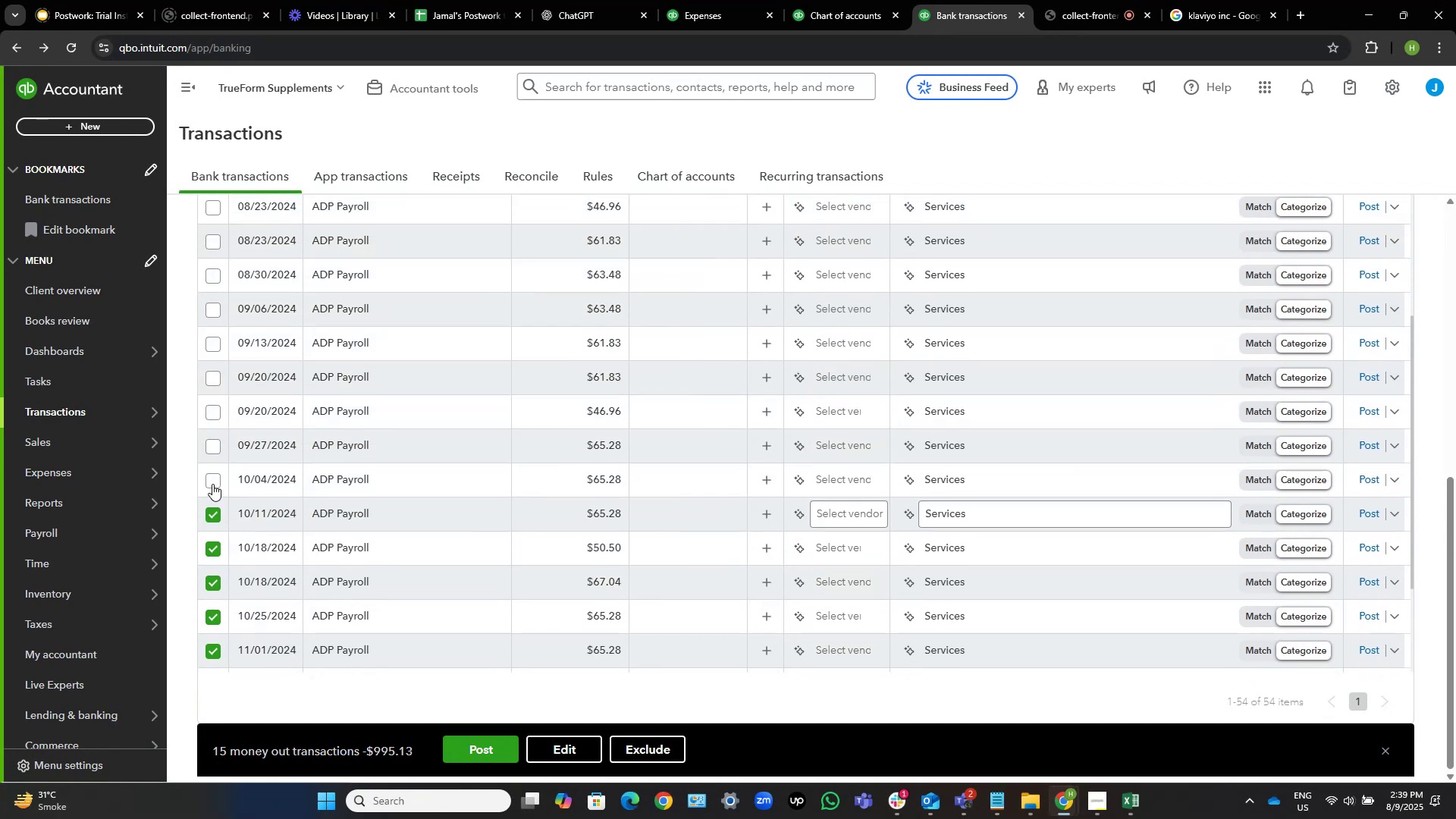 
left_click([212, 484])
 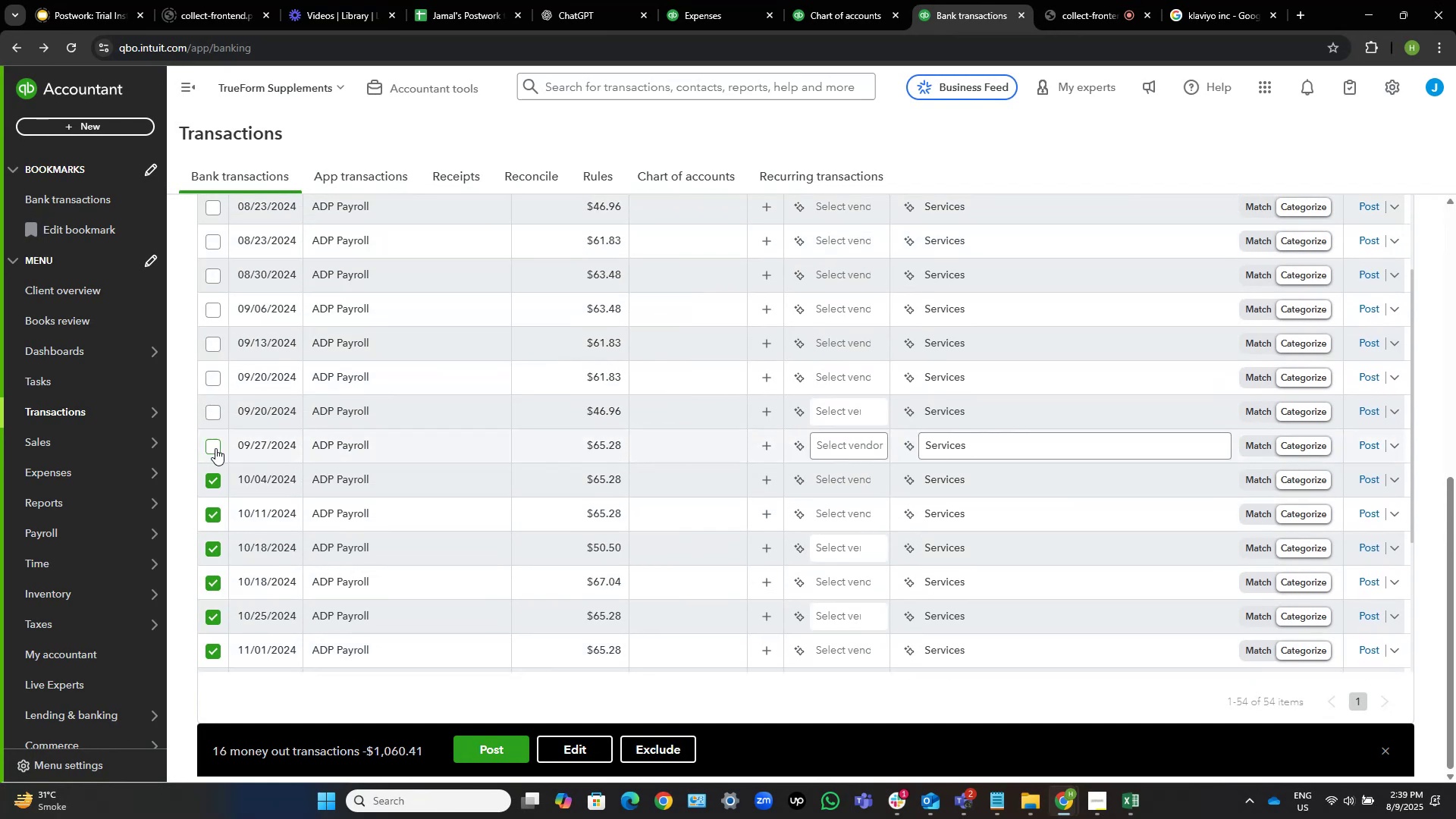 
left_click([216, 448])
 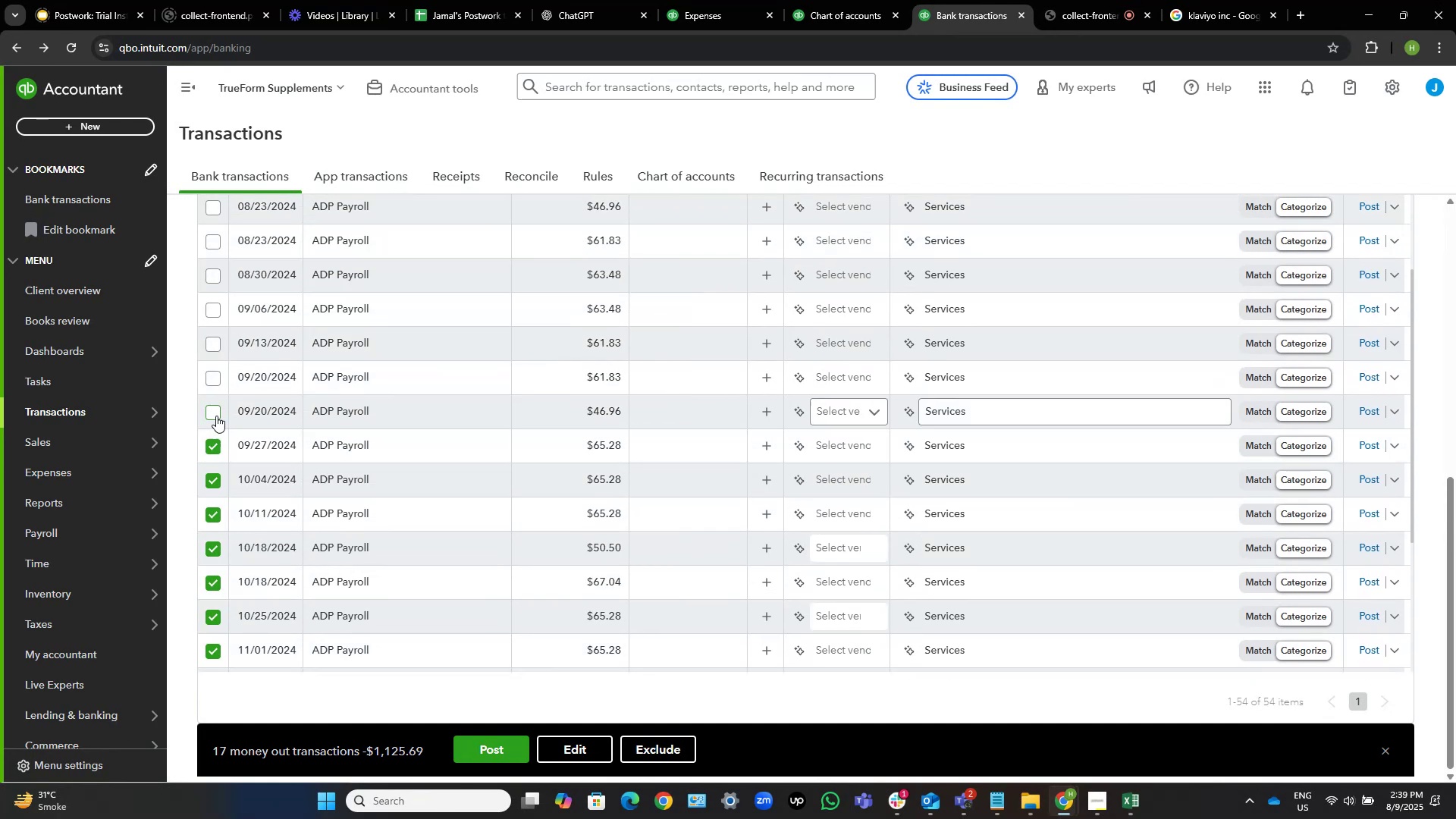 
double_click([215, 414])
 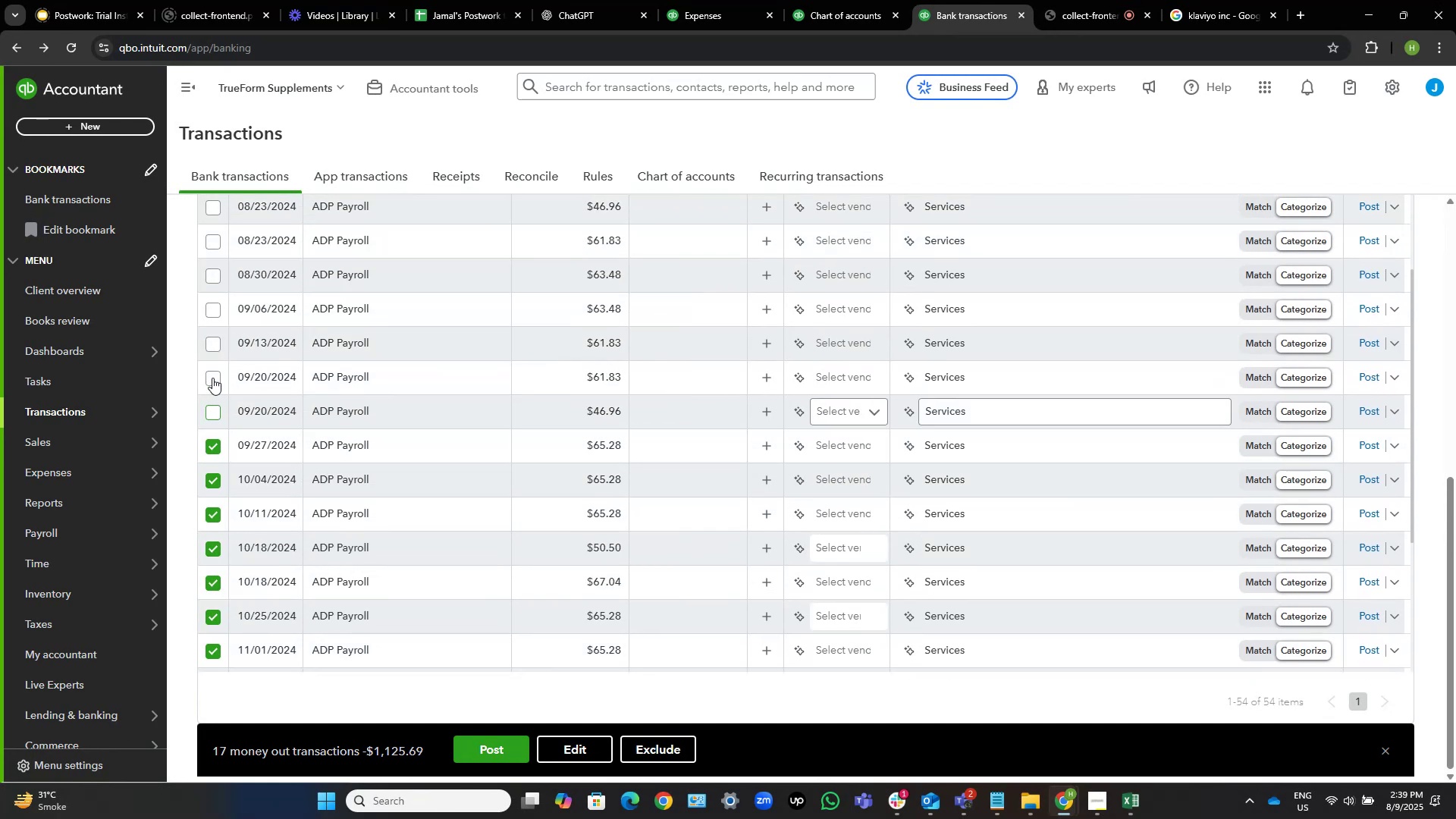 
triple_click([212, 376])
 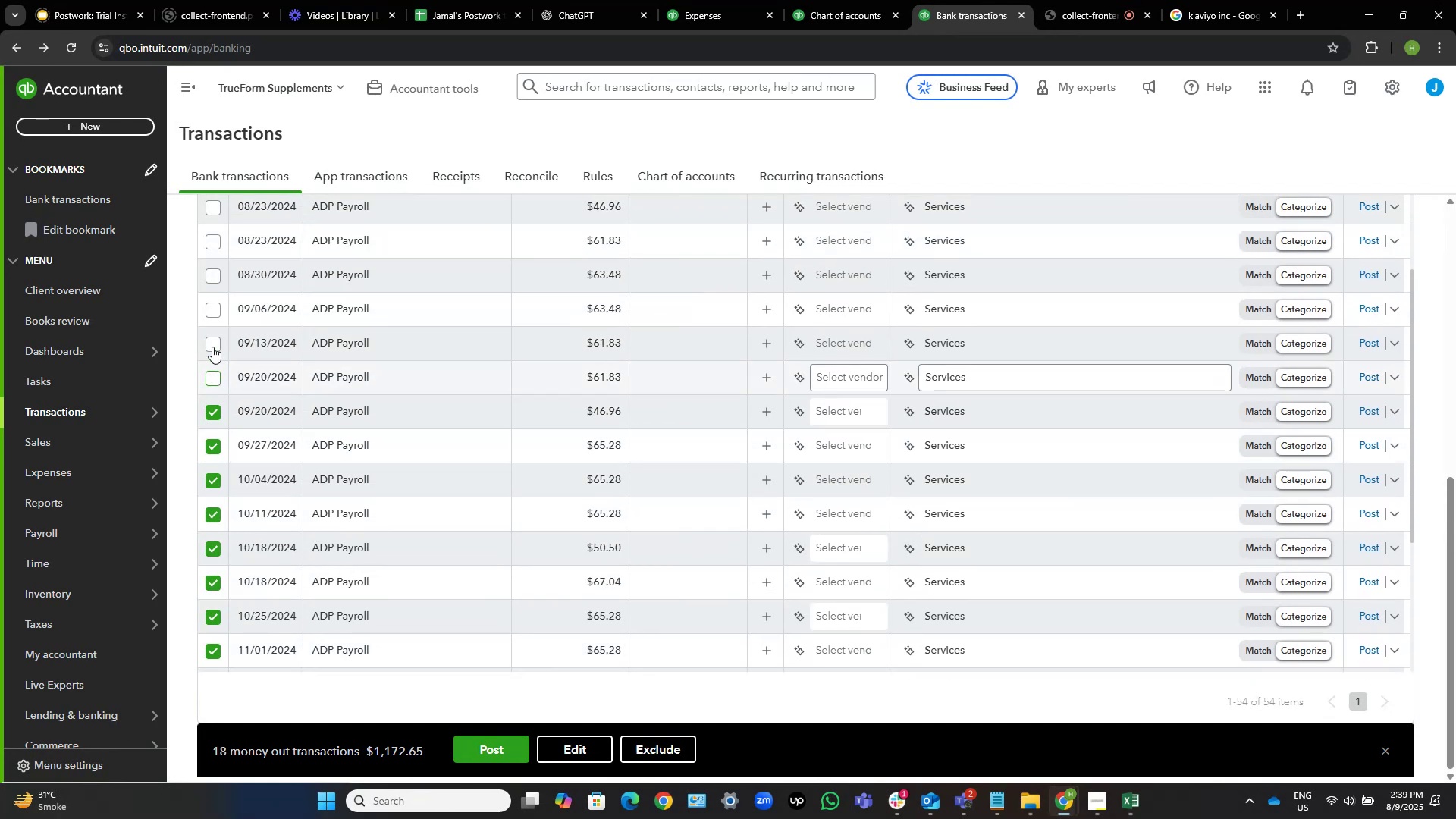 
left_click_drag(start_coordinate=[212, 341], to_coordinate=[214, 337])
 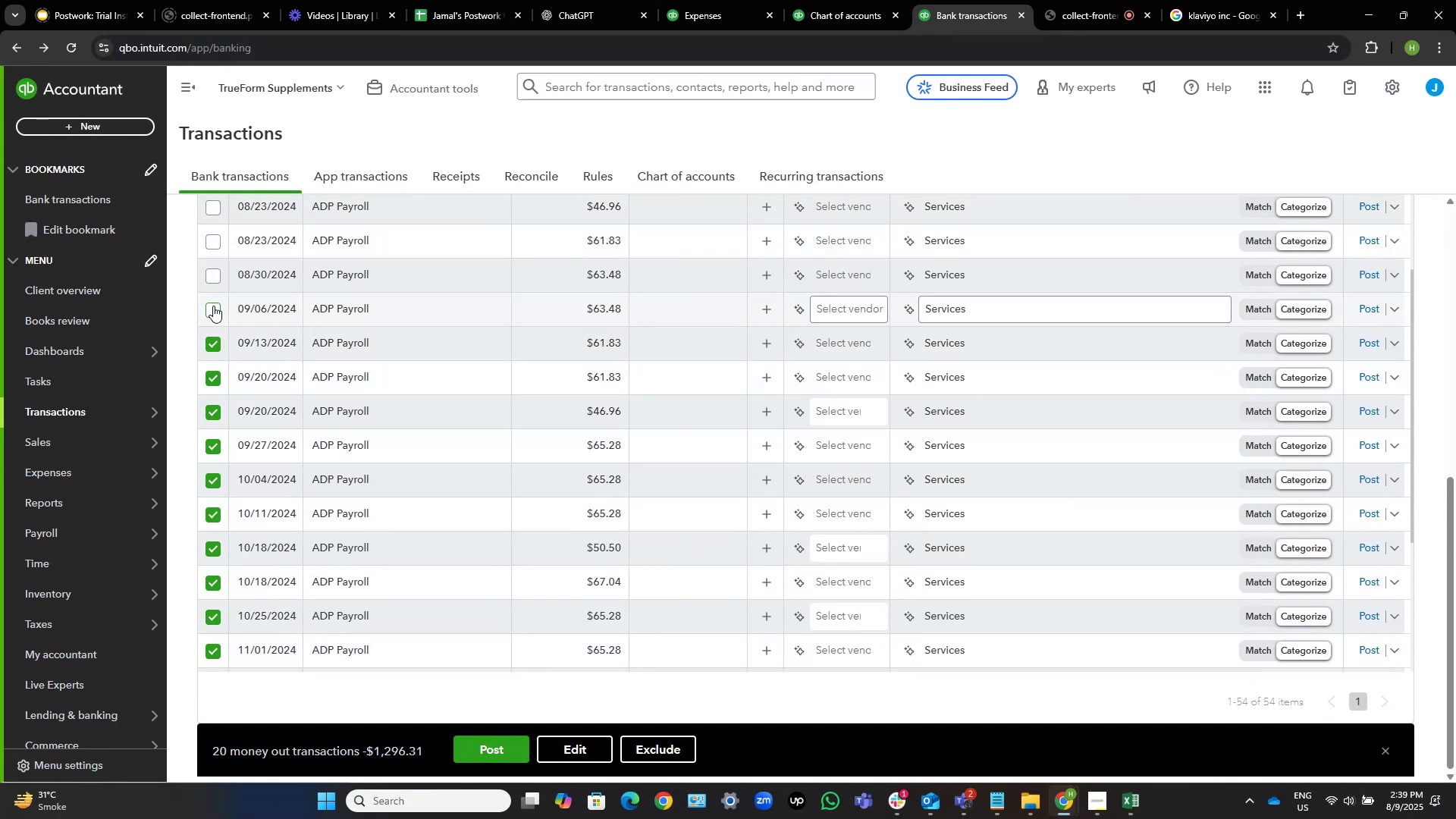 
left_click([213, 307])
 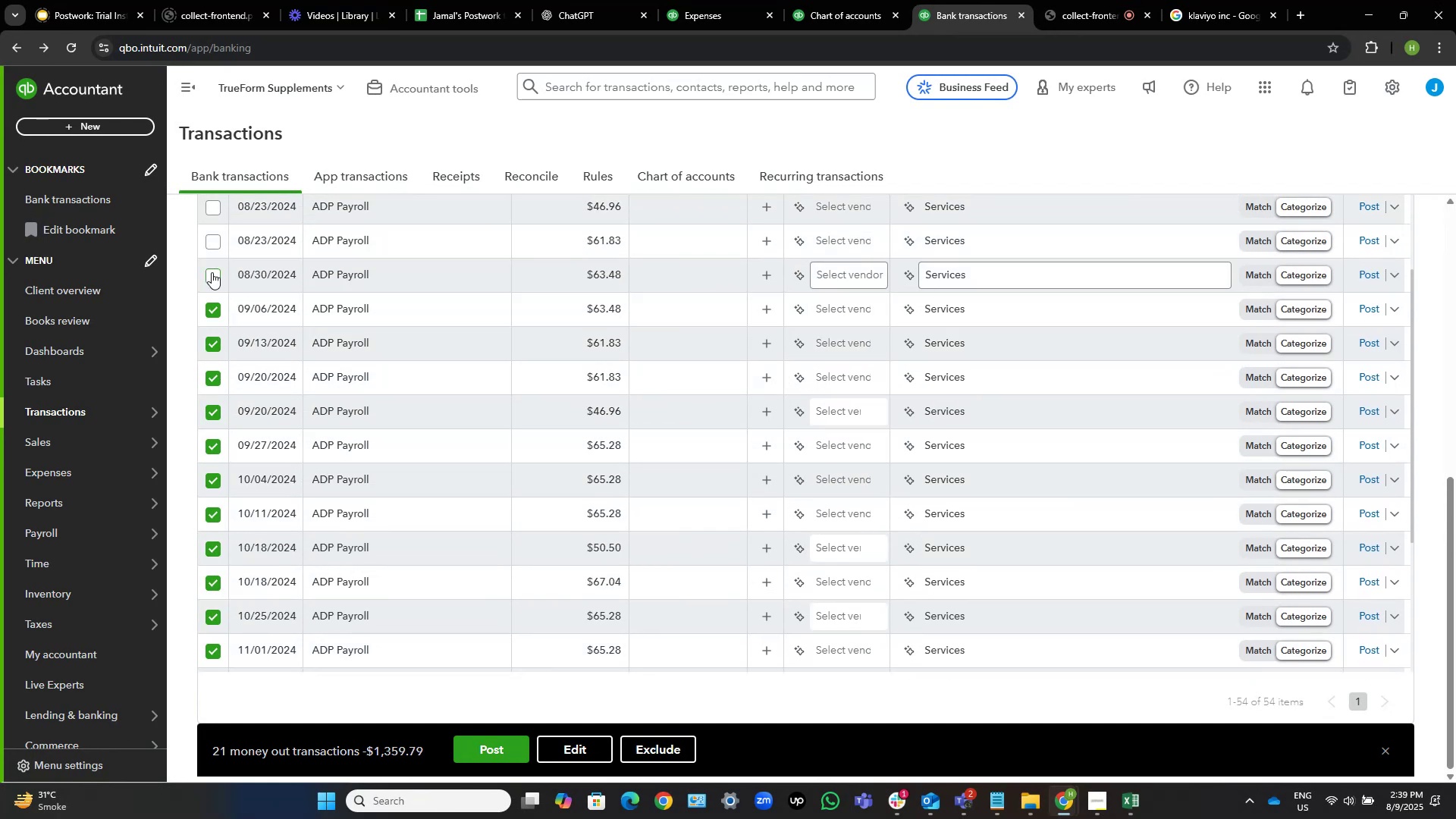 
double_click([213, 237])
 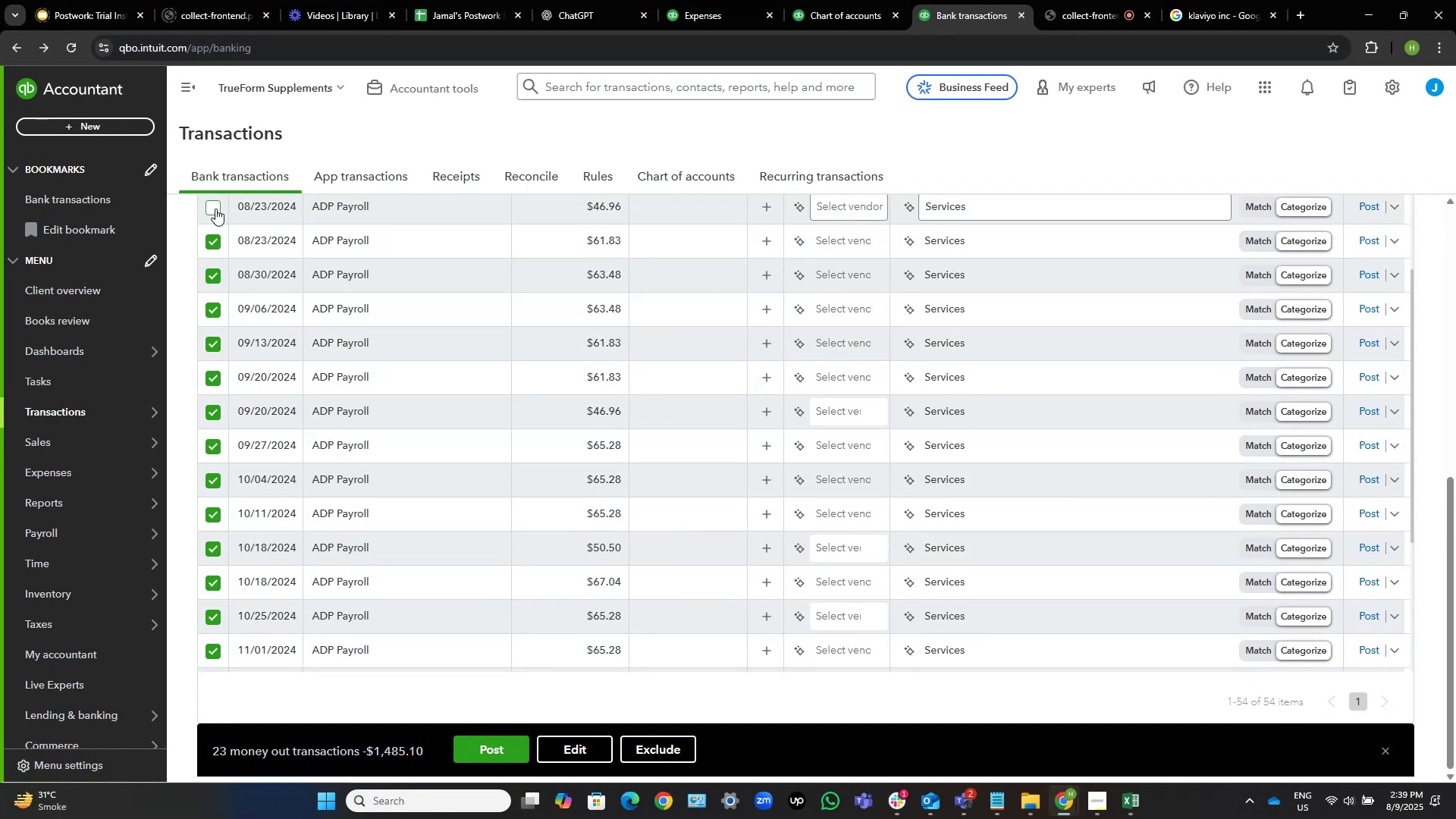 
left_click([215, 209])
 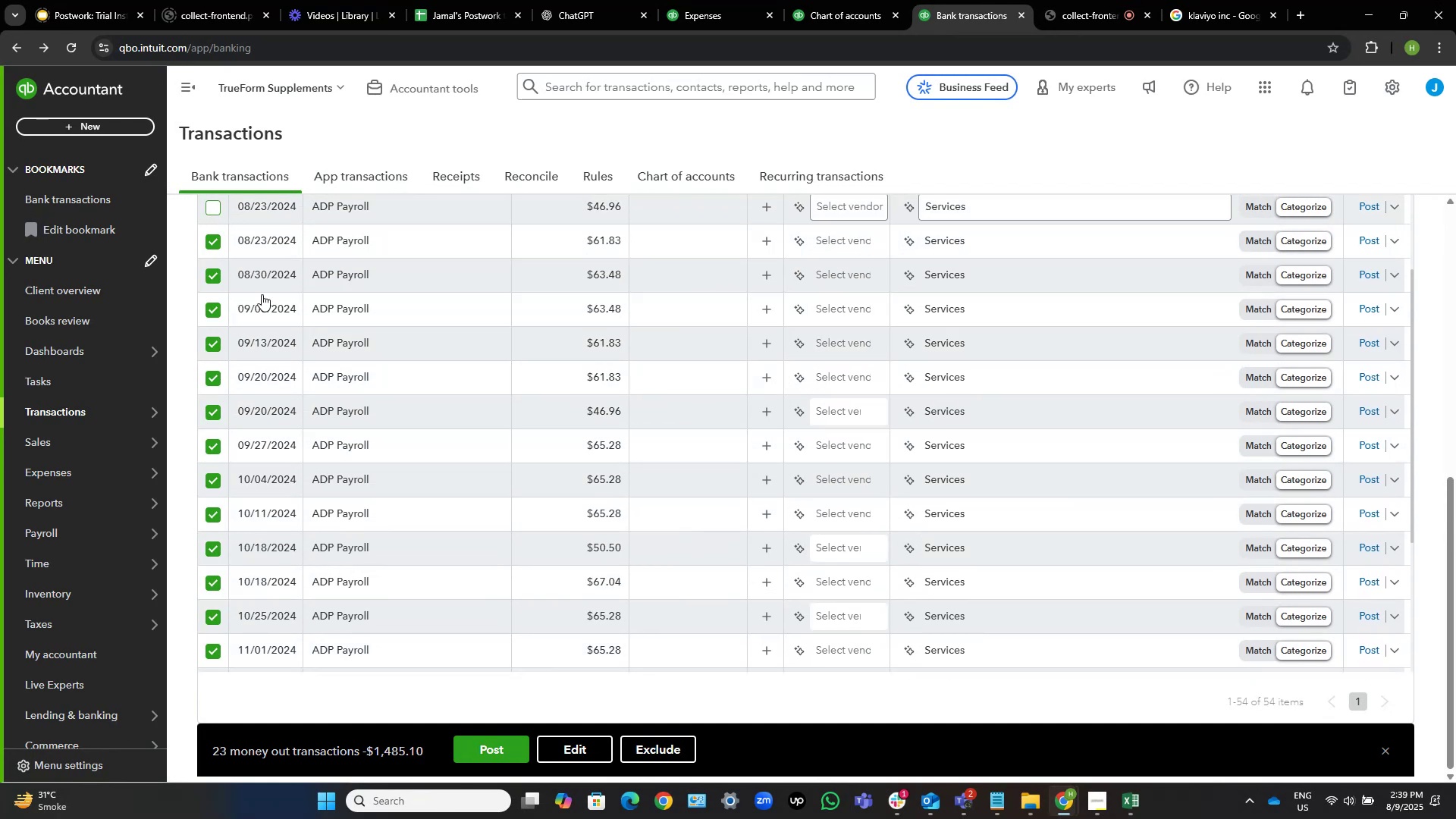 
scroll: coordinate [306, 324], scroll_direction: up, amount: 3.0
 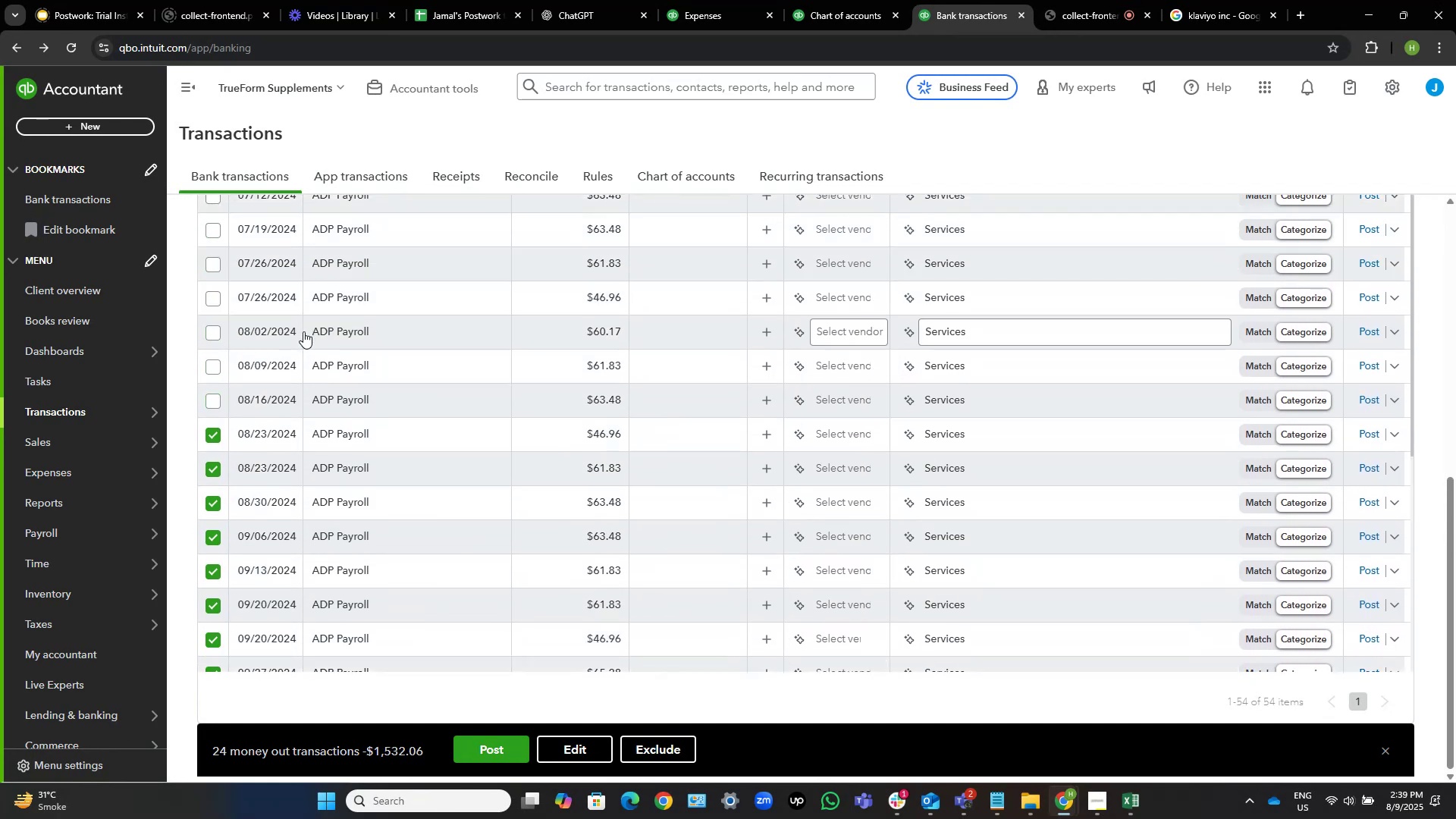 
left_click([211, 397])
 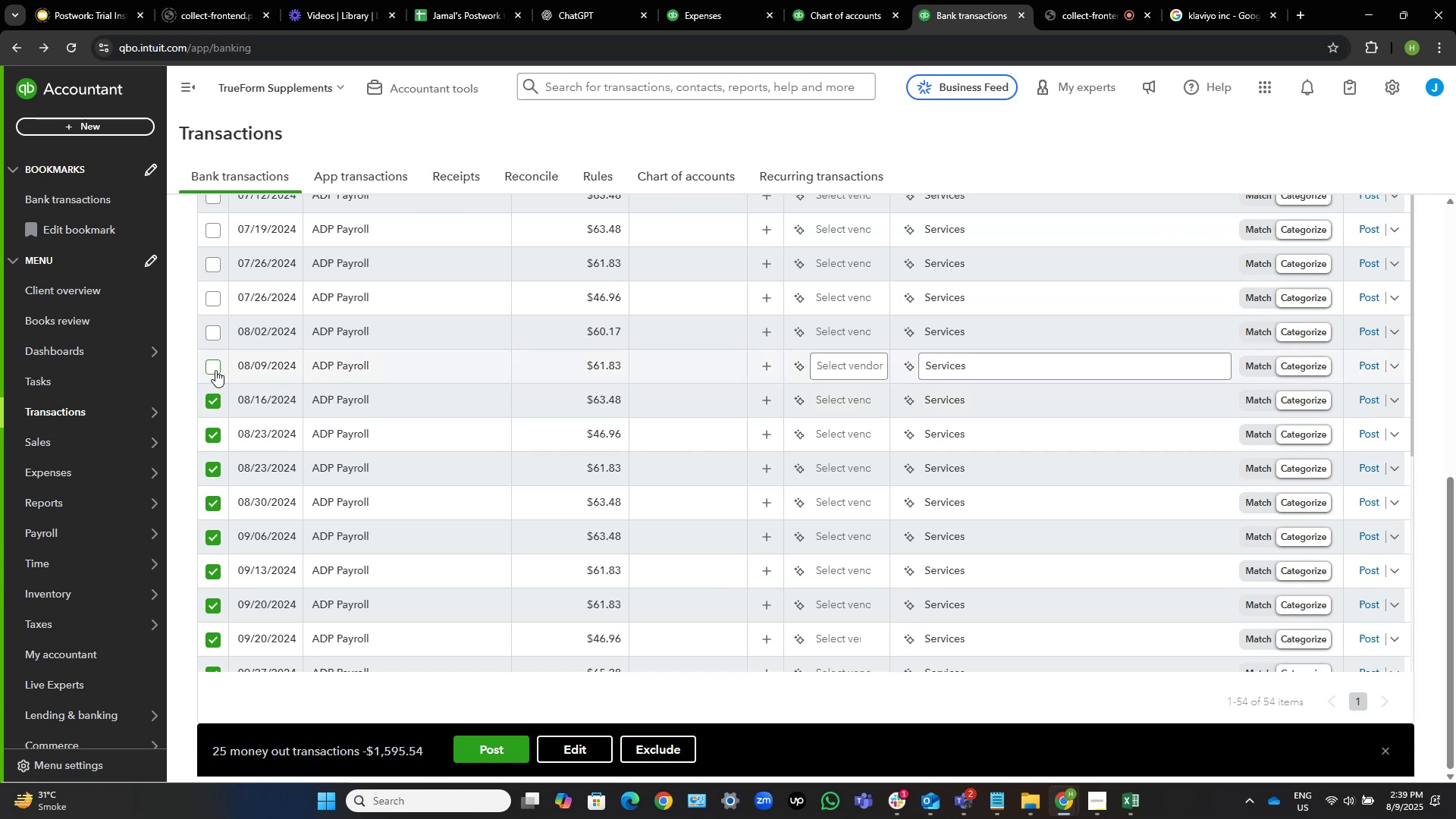 
left_click([215, 369])
 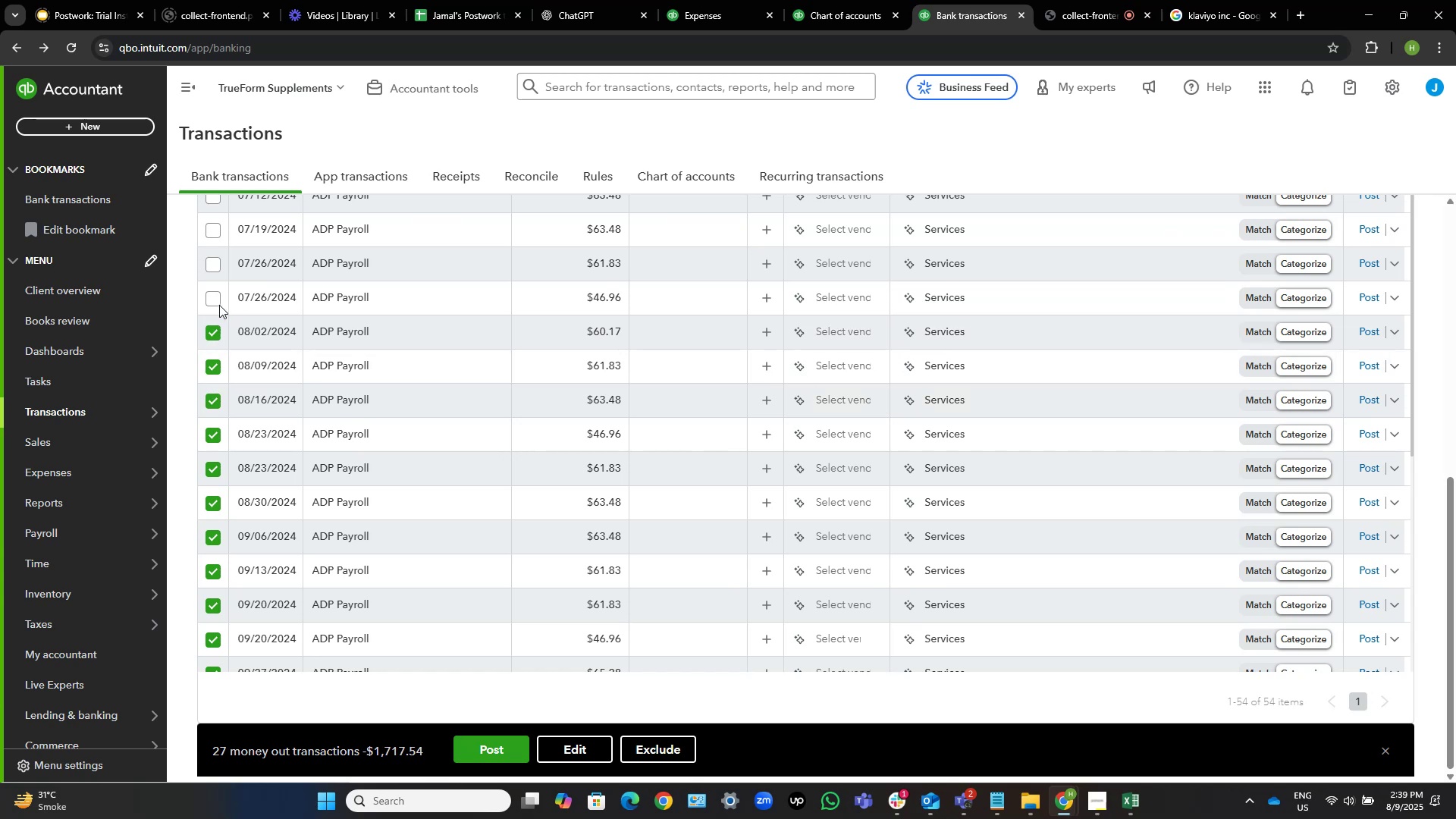 
left_click([216, 299])
 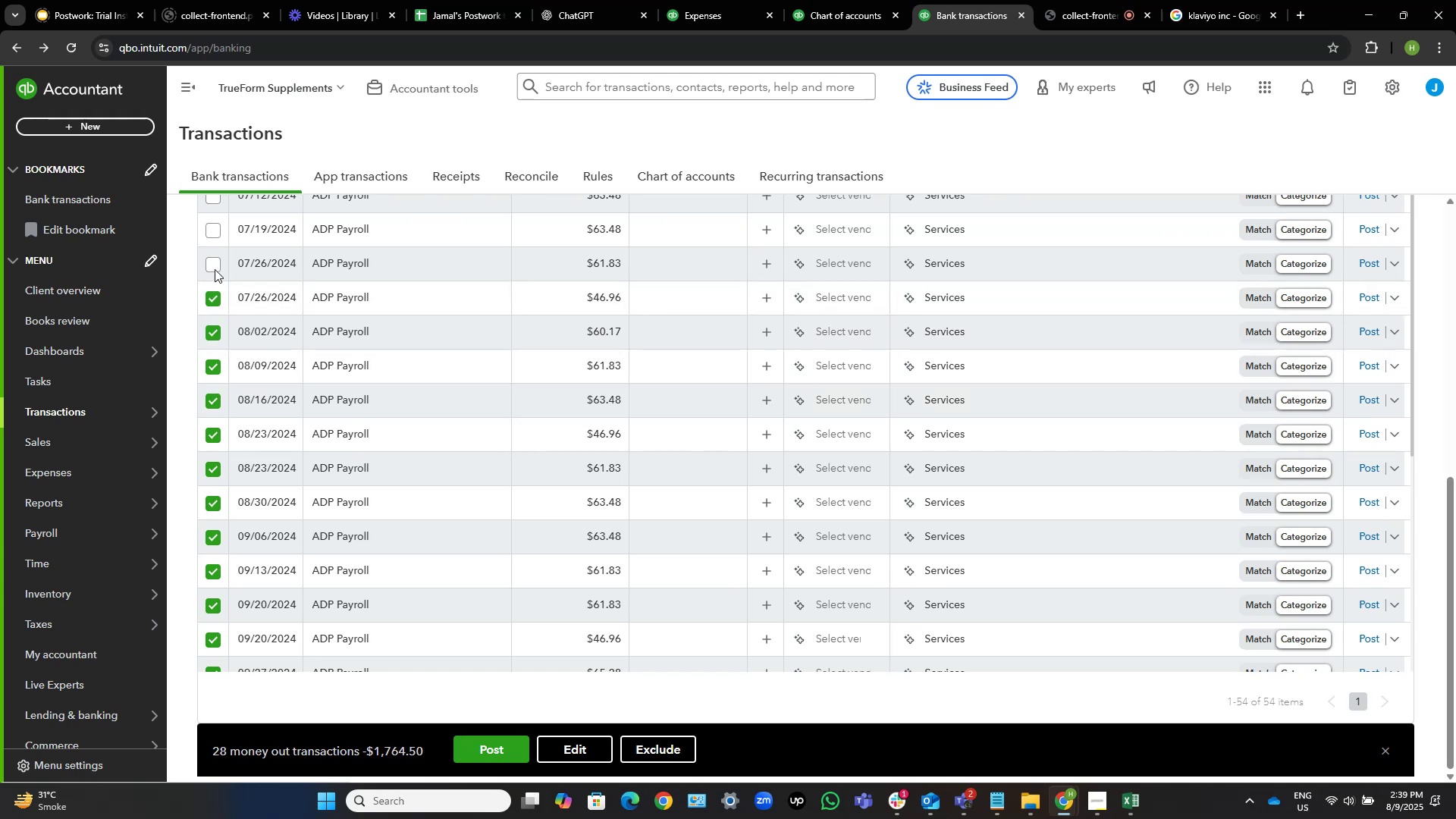 
left_click([215, 263])
 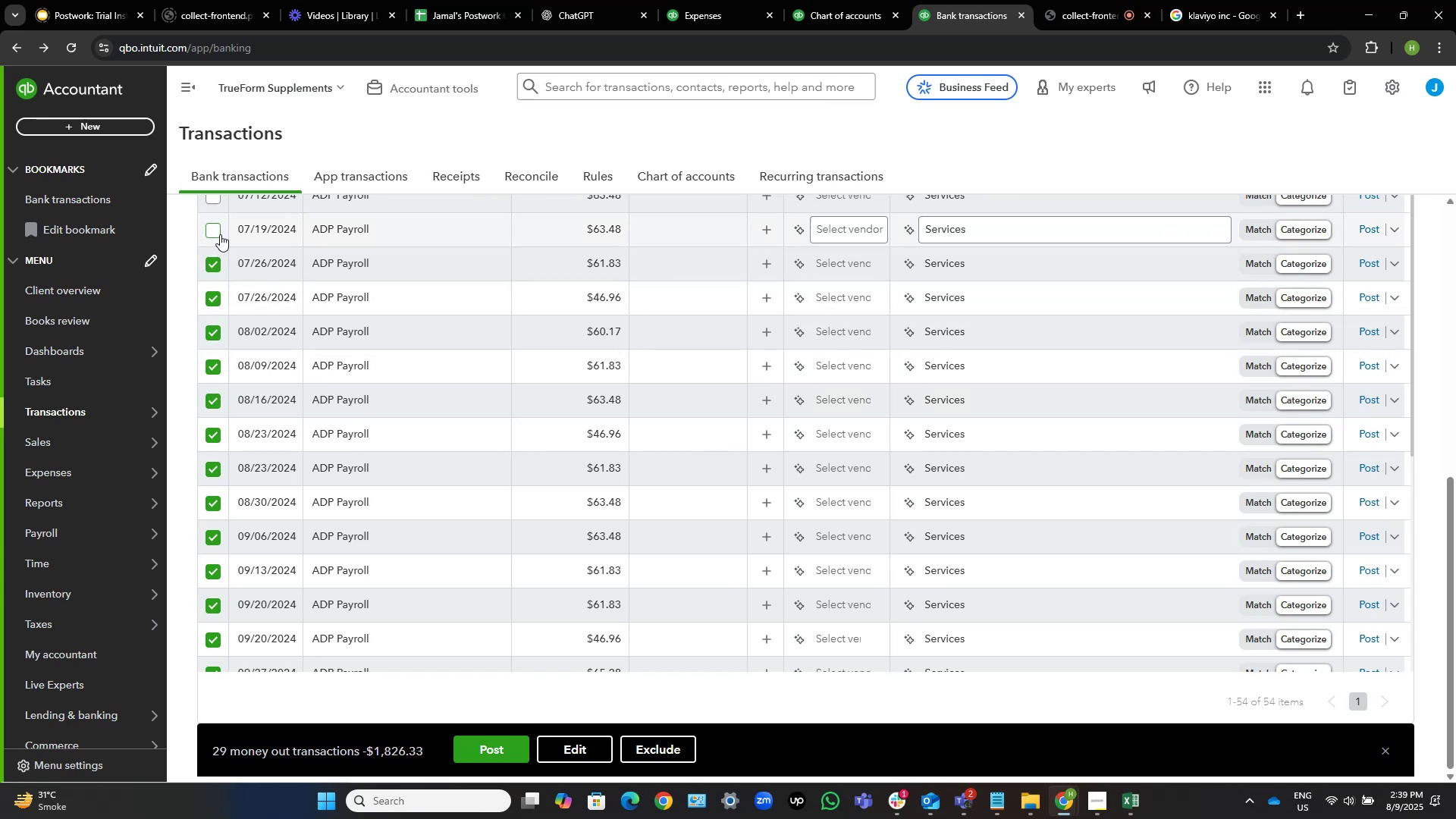 
left_click([220, 234])
 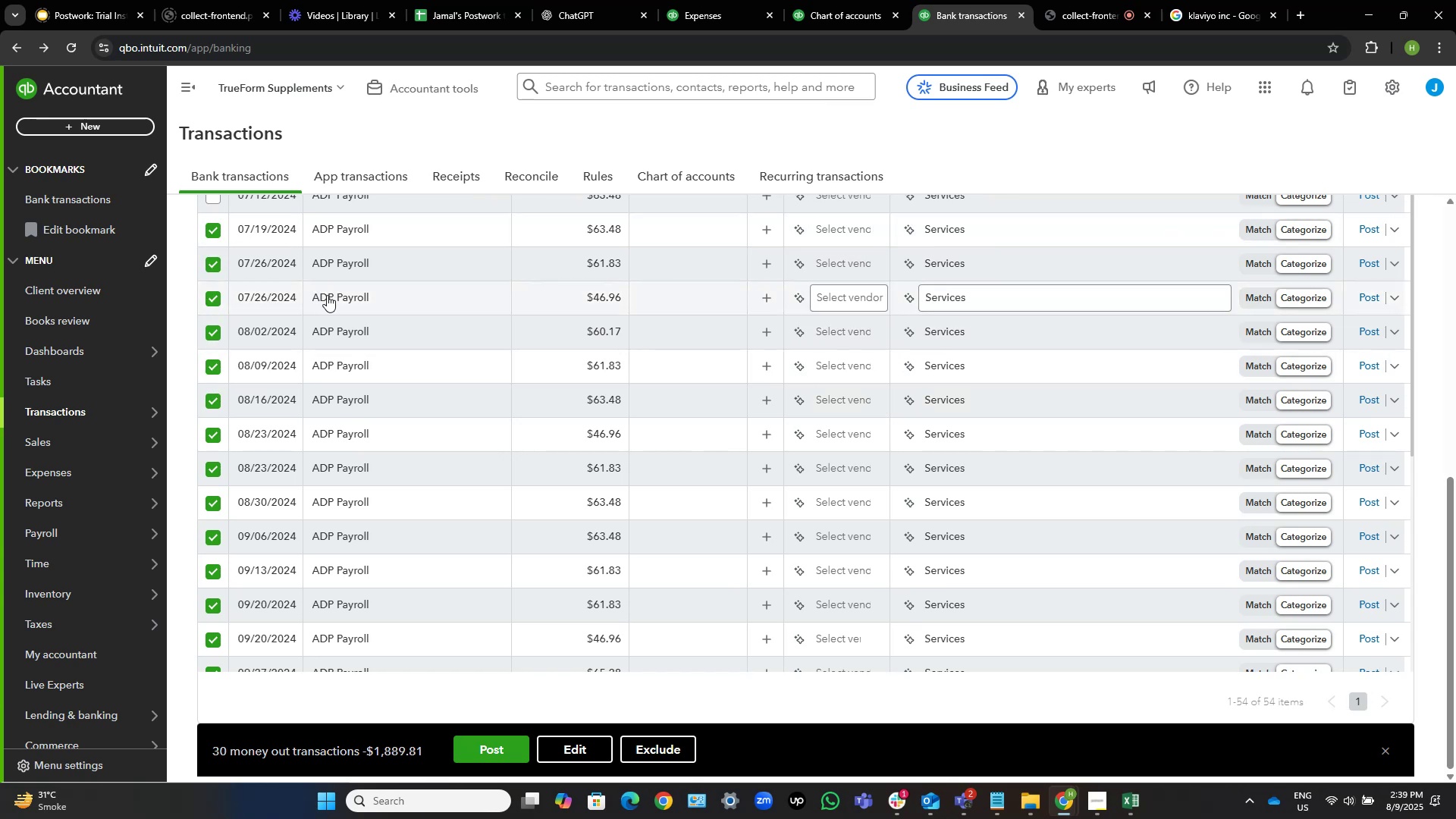 
scroll: coordinate [772, 425], scroll_direction: up, amount: 9.0
 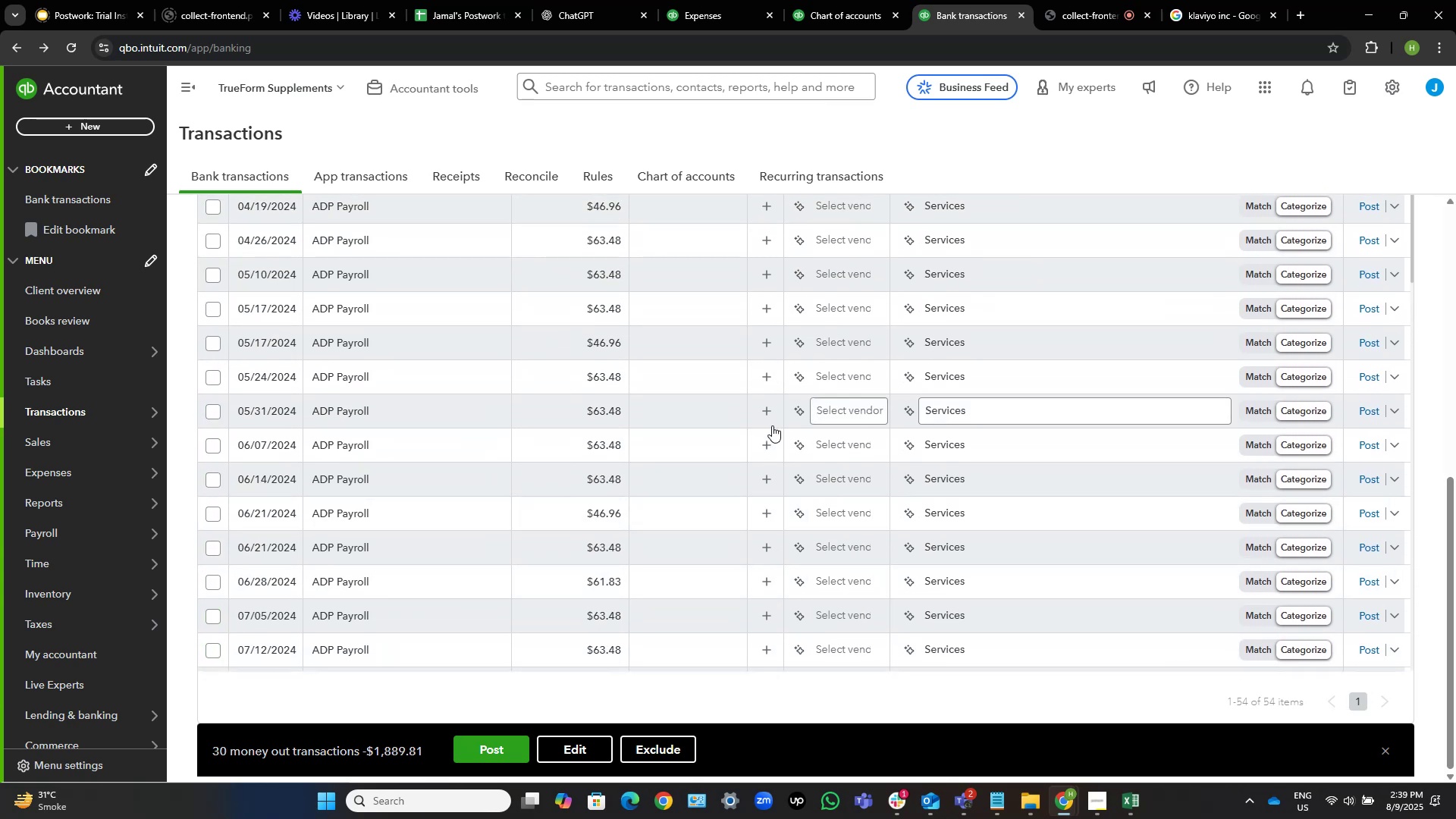 
scroll: coordinate [772, 425], scroll_direction: down, amount: 1.0
 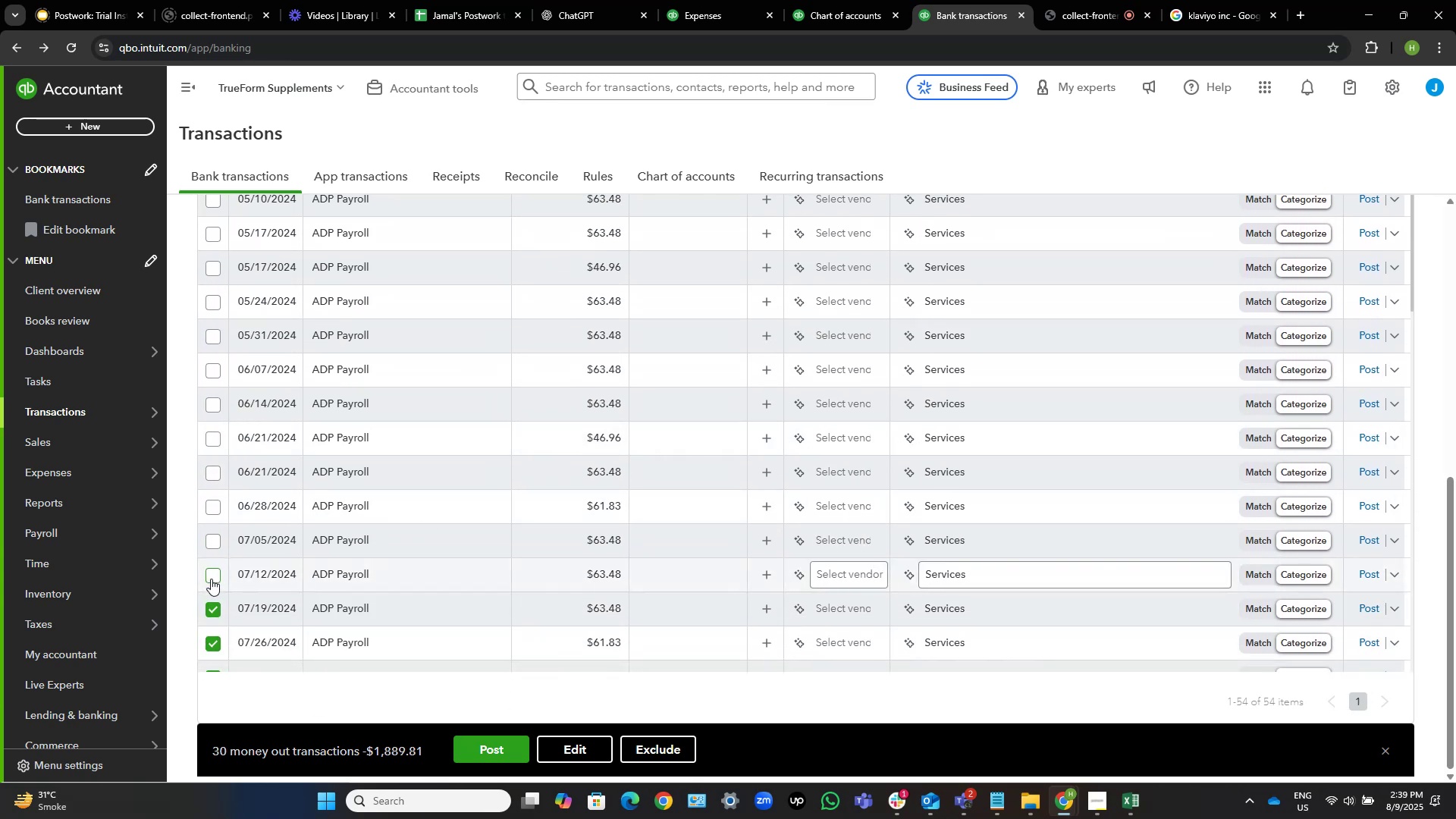 
left_click([211, 579])
 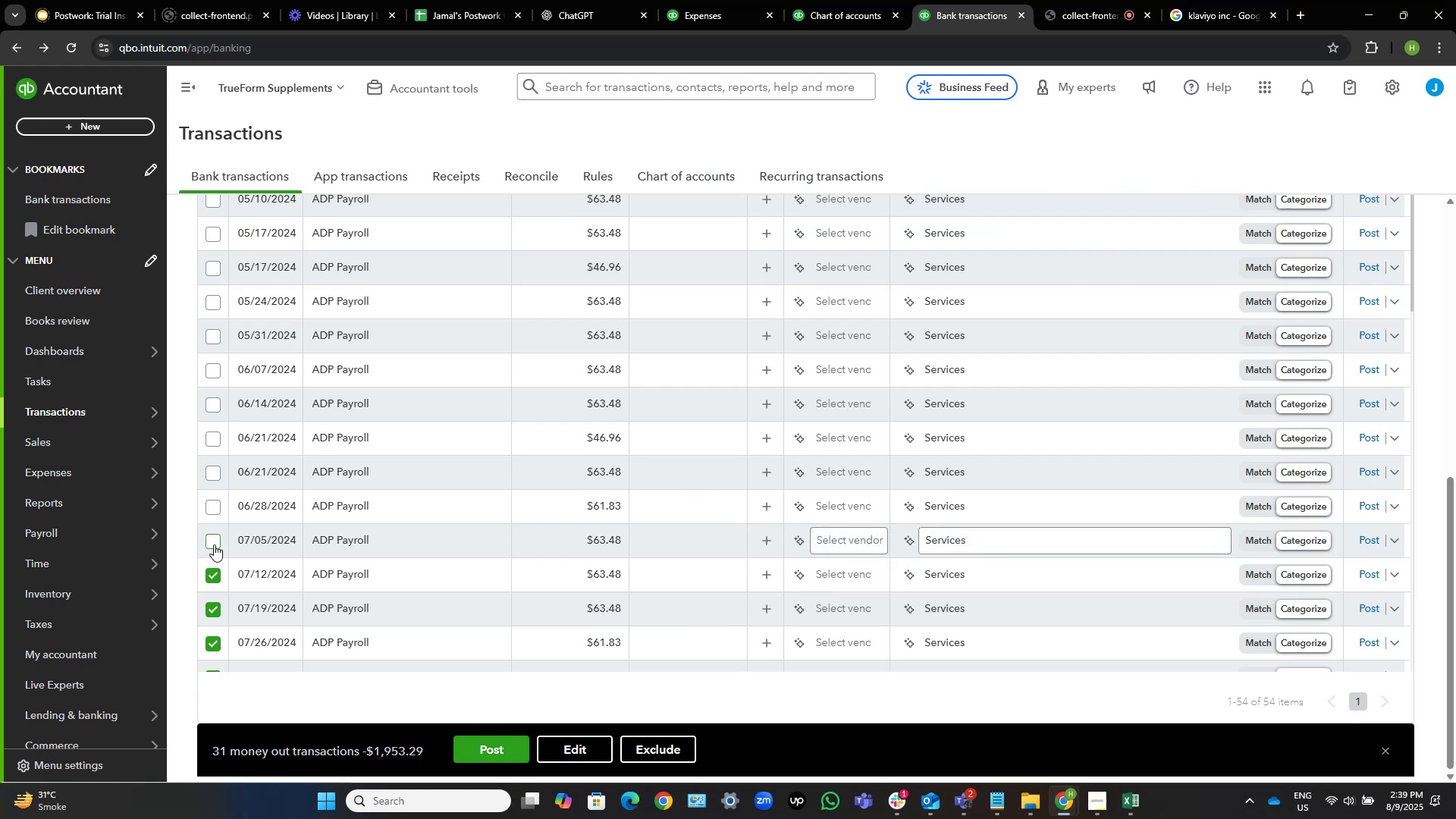 
left_click([213, 541])
 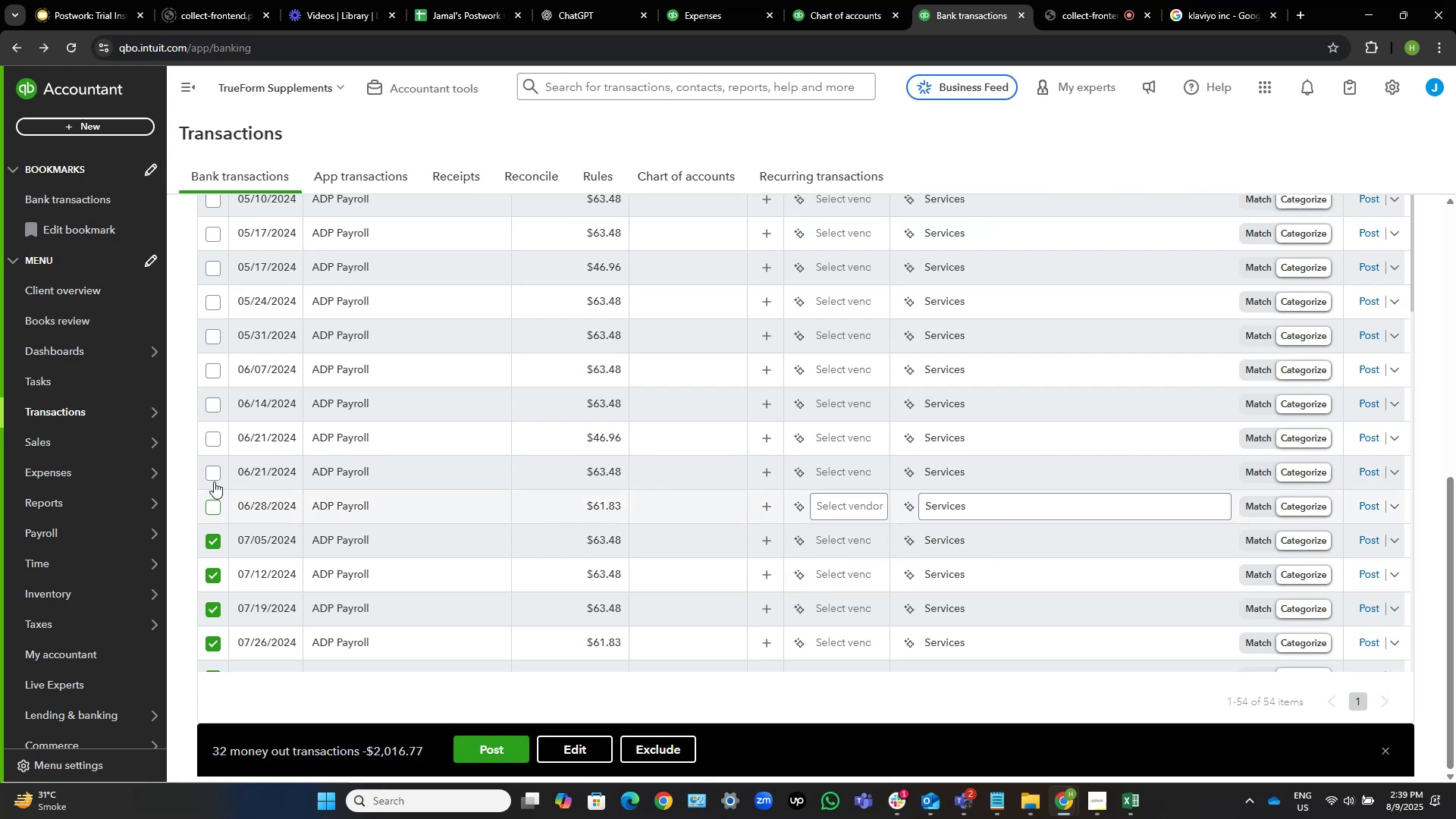 
double_click([212, 470])
 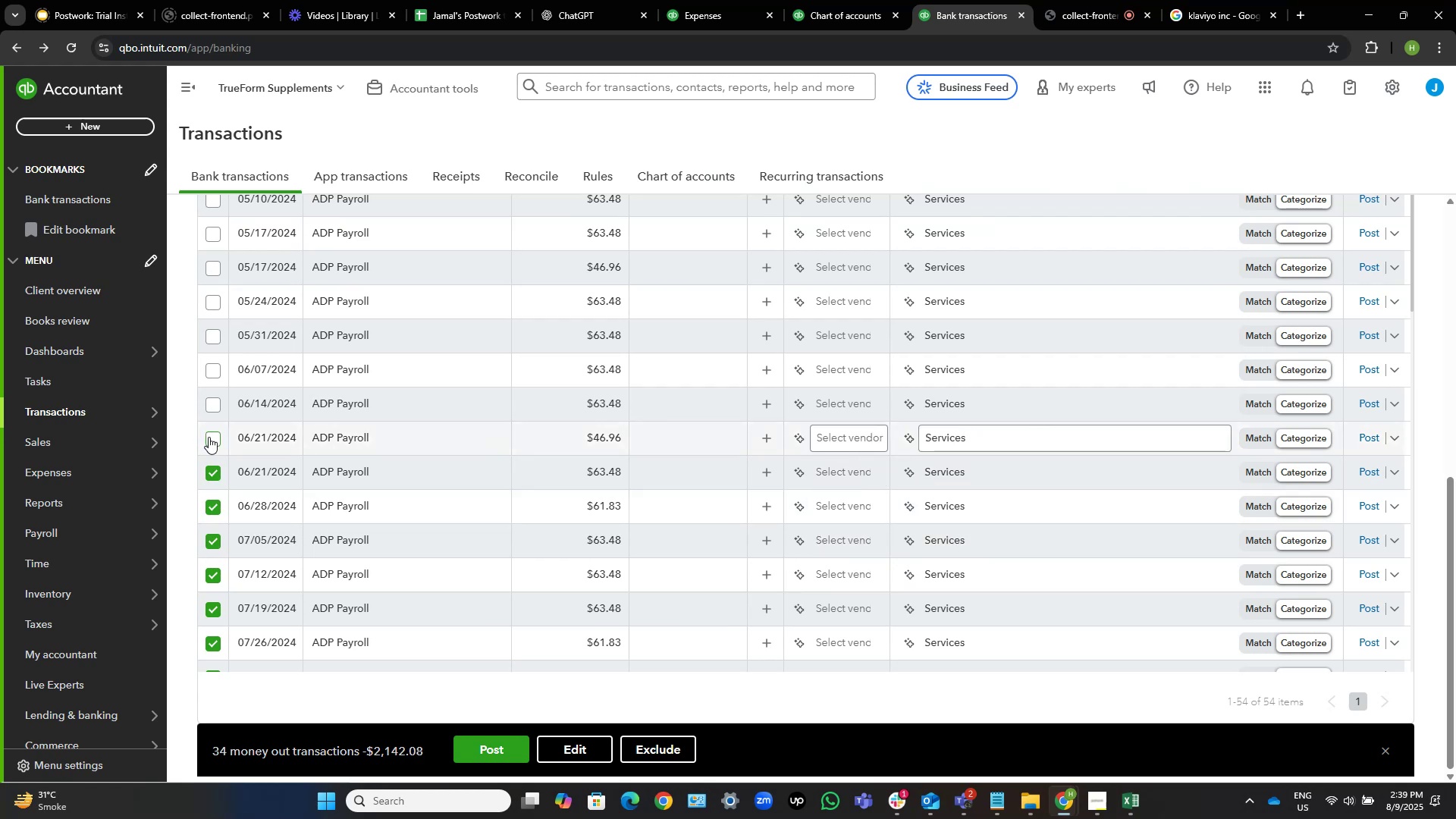 
left_click([209, 438])
 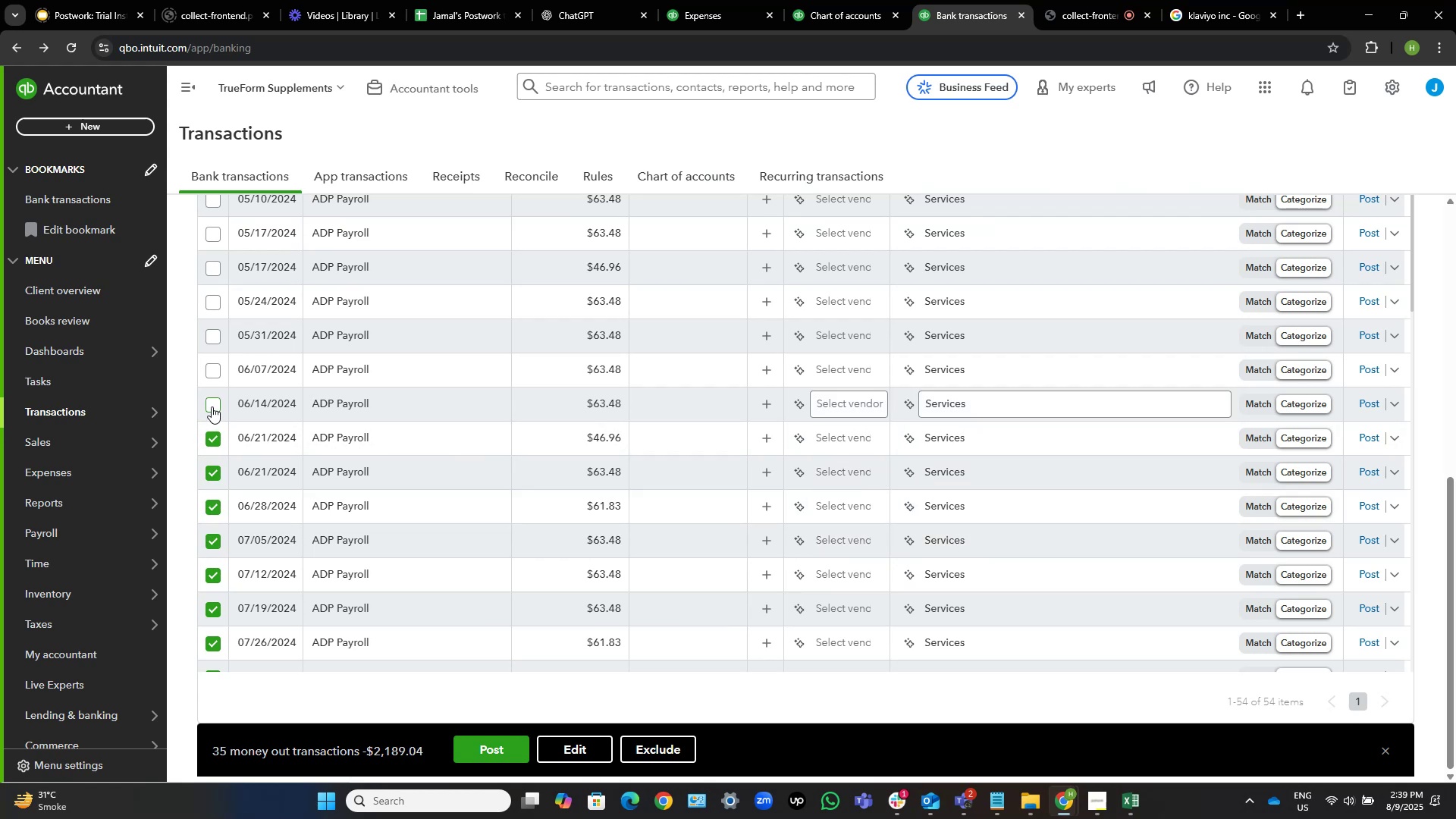 
left_click([212, 406])
 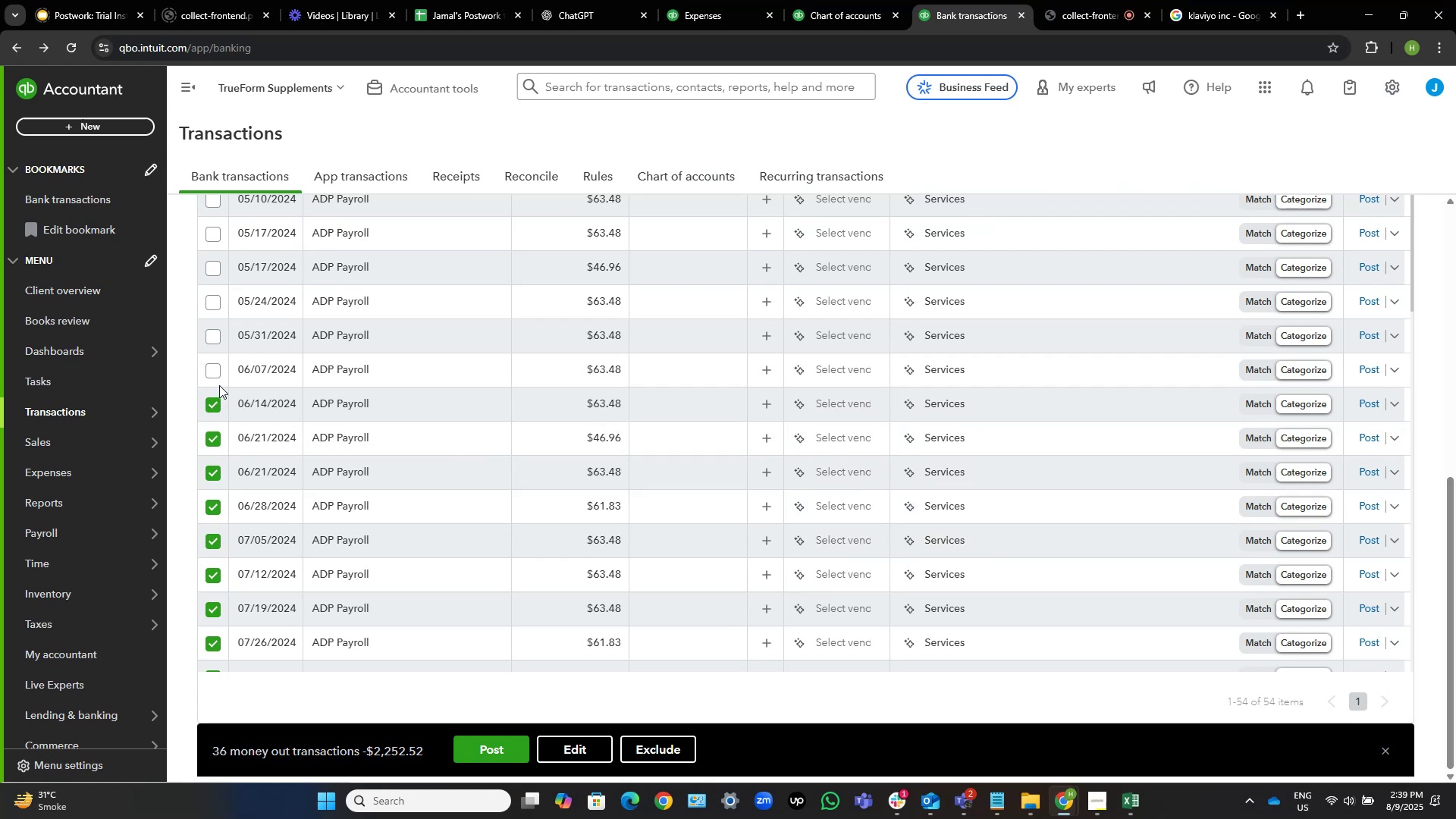 
left_click([213, 369])
 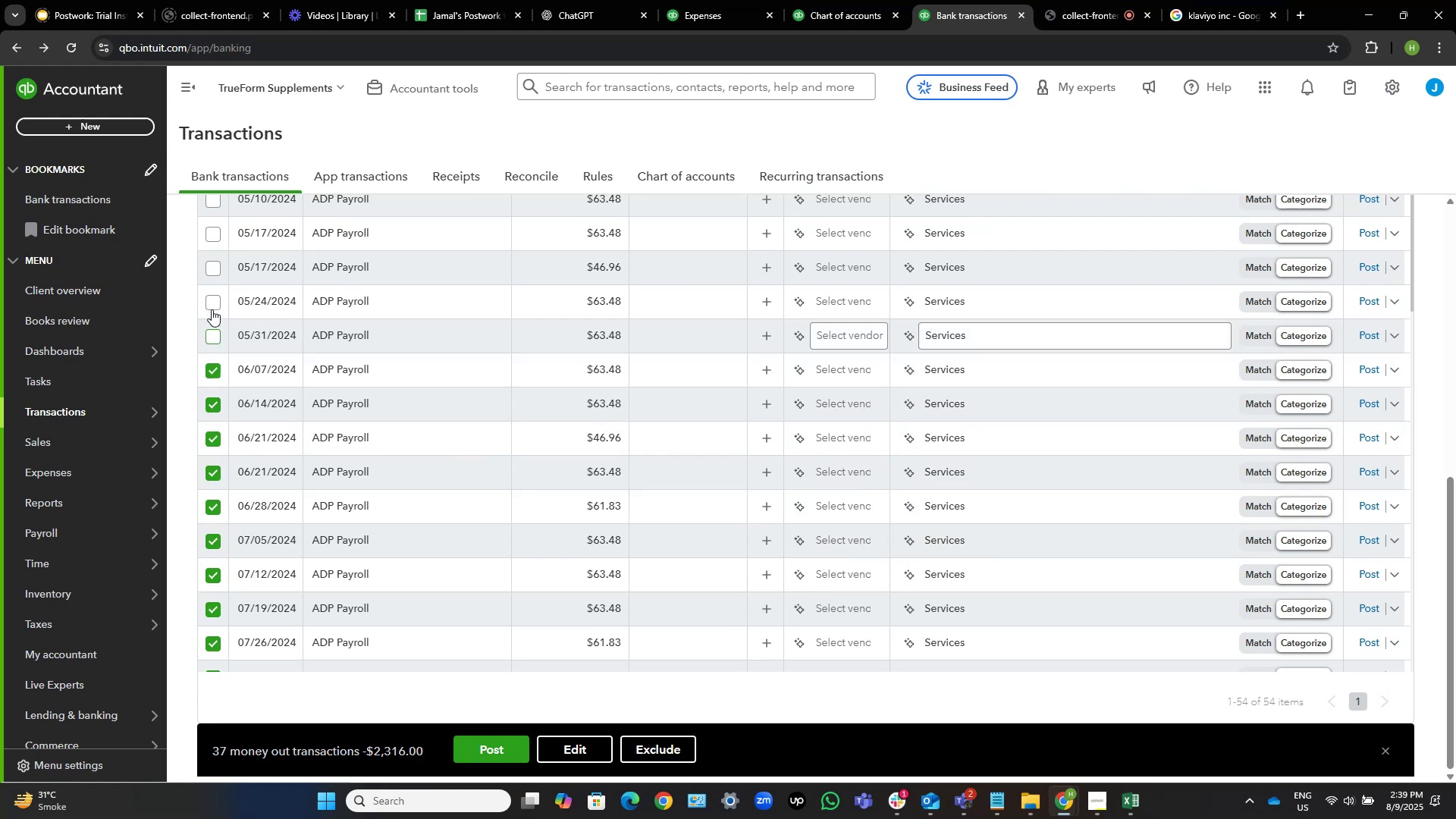 
triple_click([212, 300])
 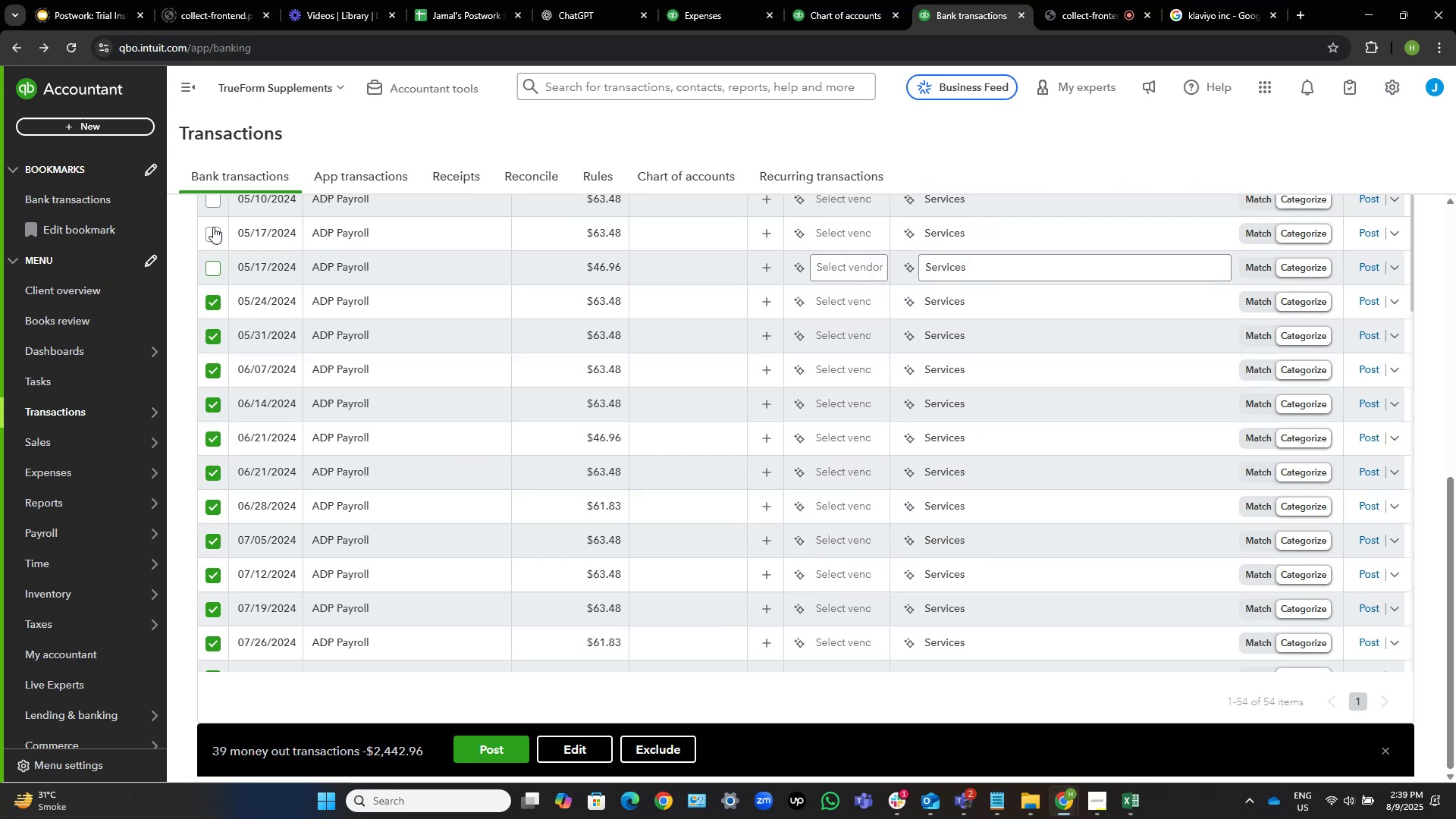 
triple_click([213, 225])
 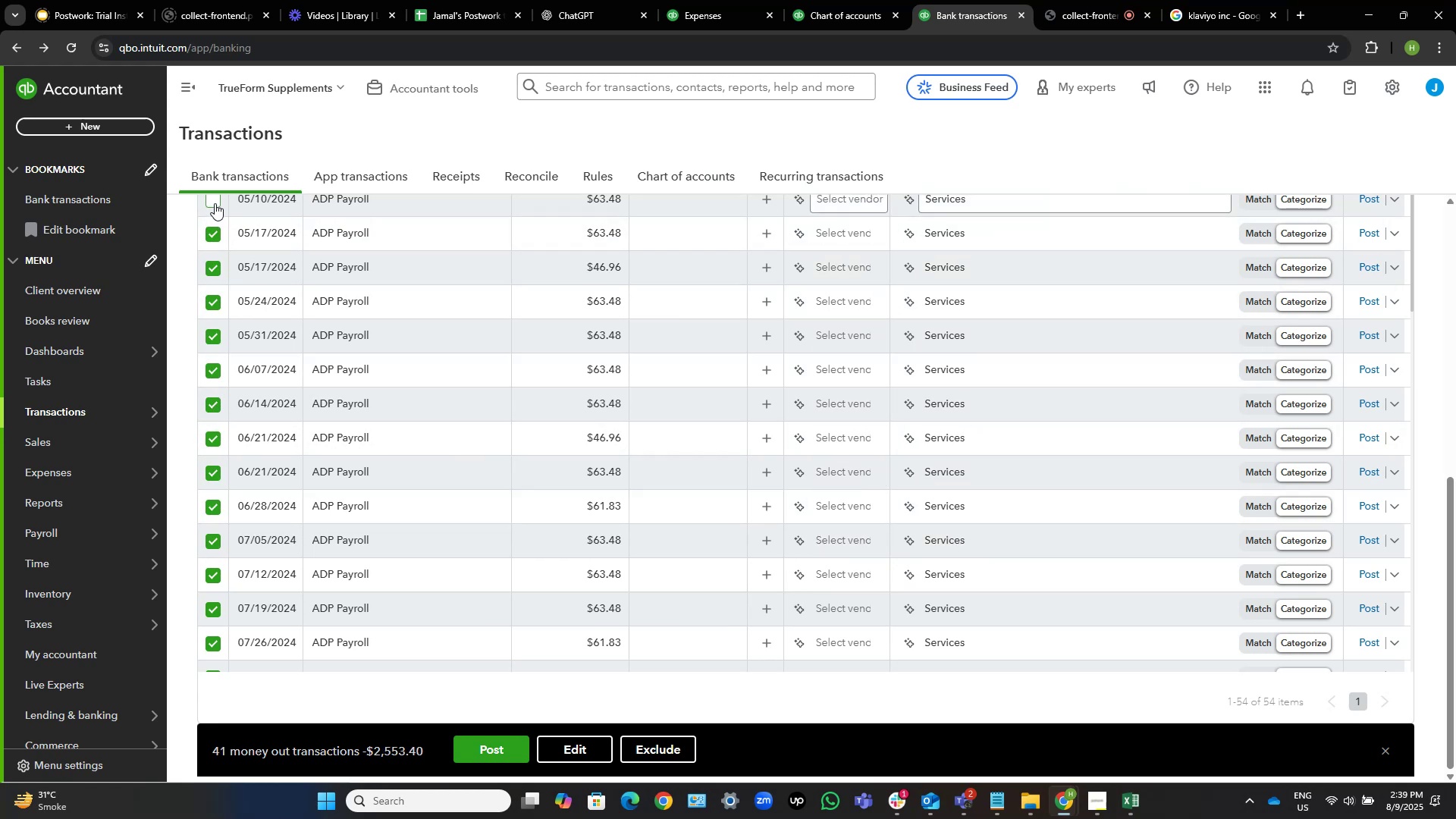 
left_click([215, 202])
 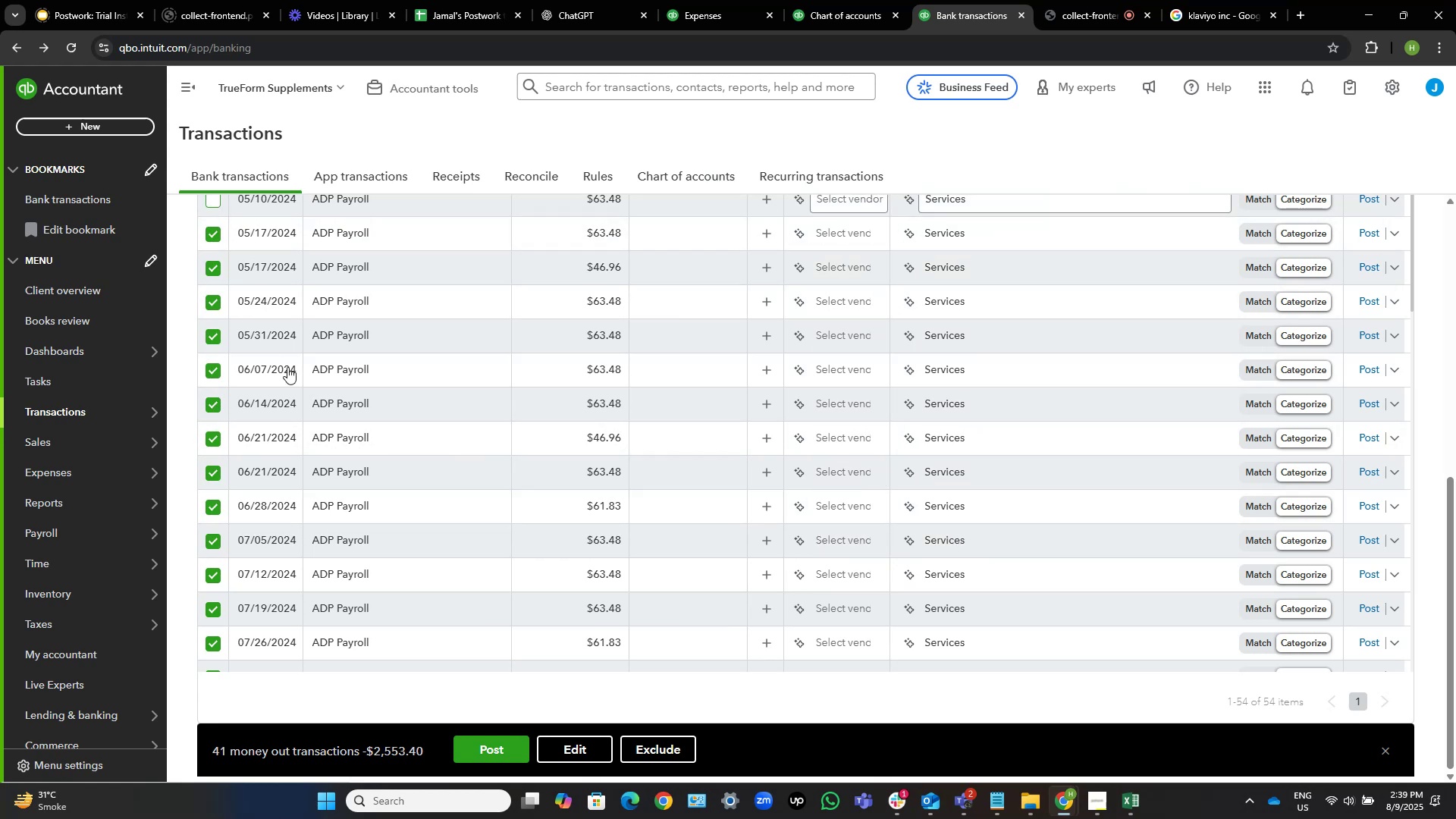 
scroll: coordinate [644, 482], scroll_direction: up, amount: 12.0
 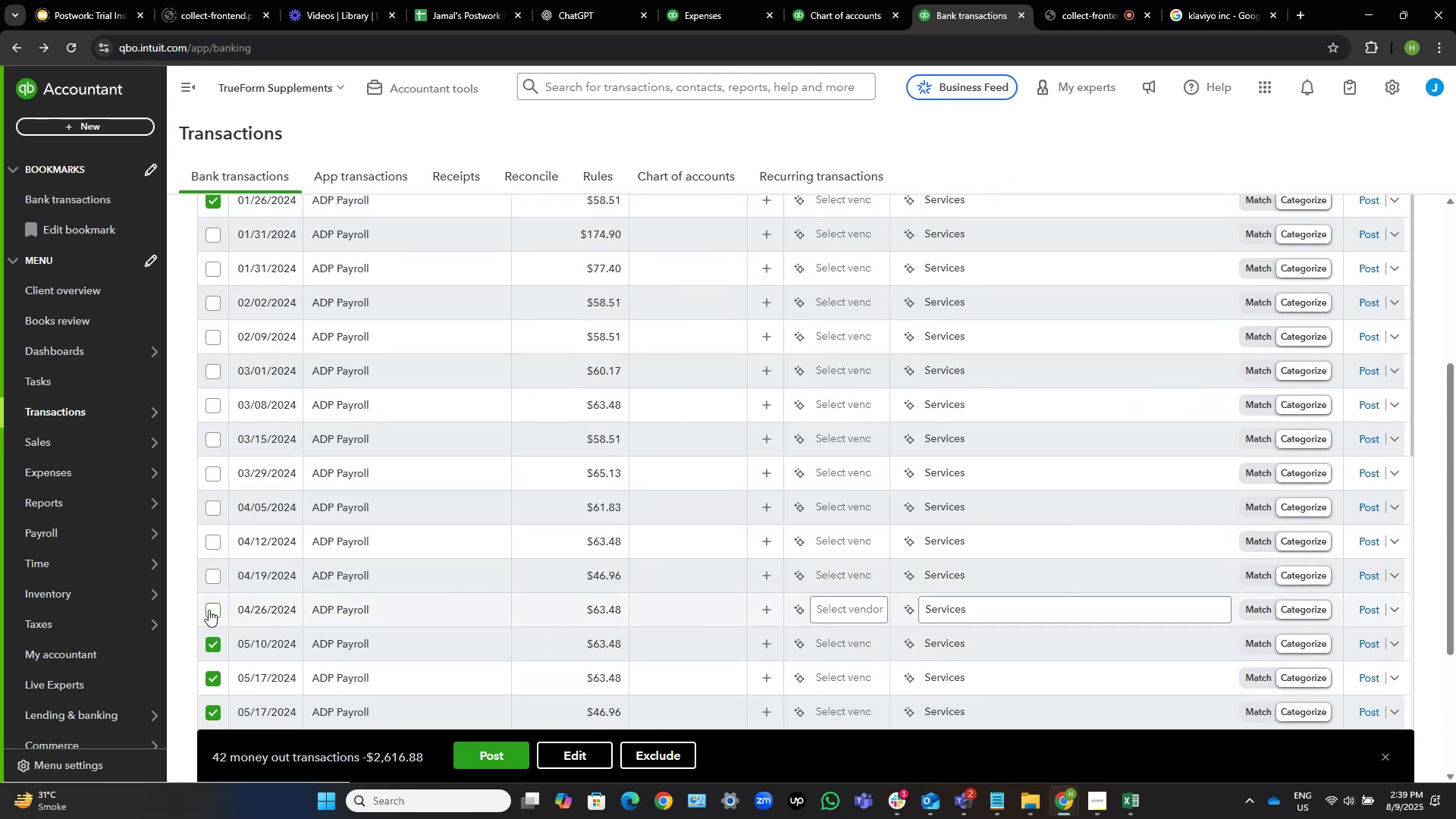 
left_click([210, 607])
 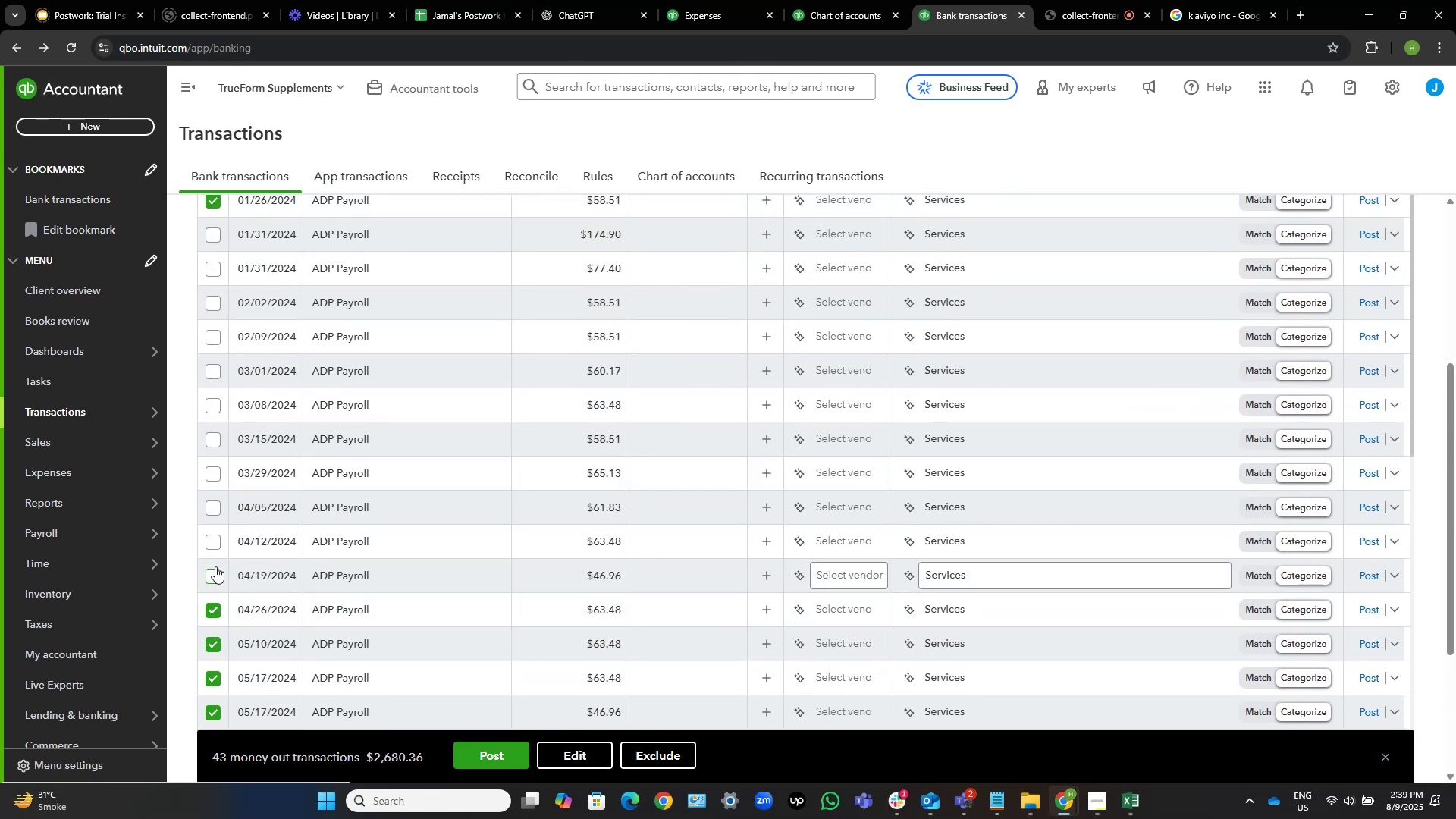 
double_click([212, 544])
 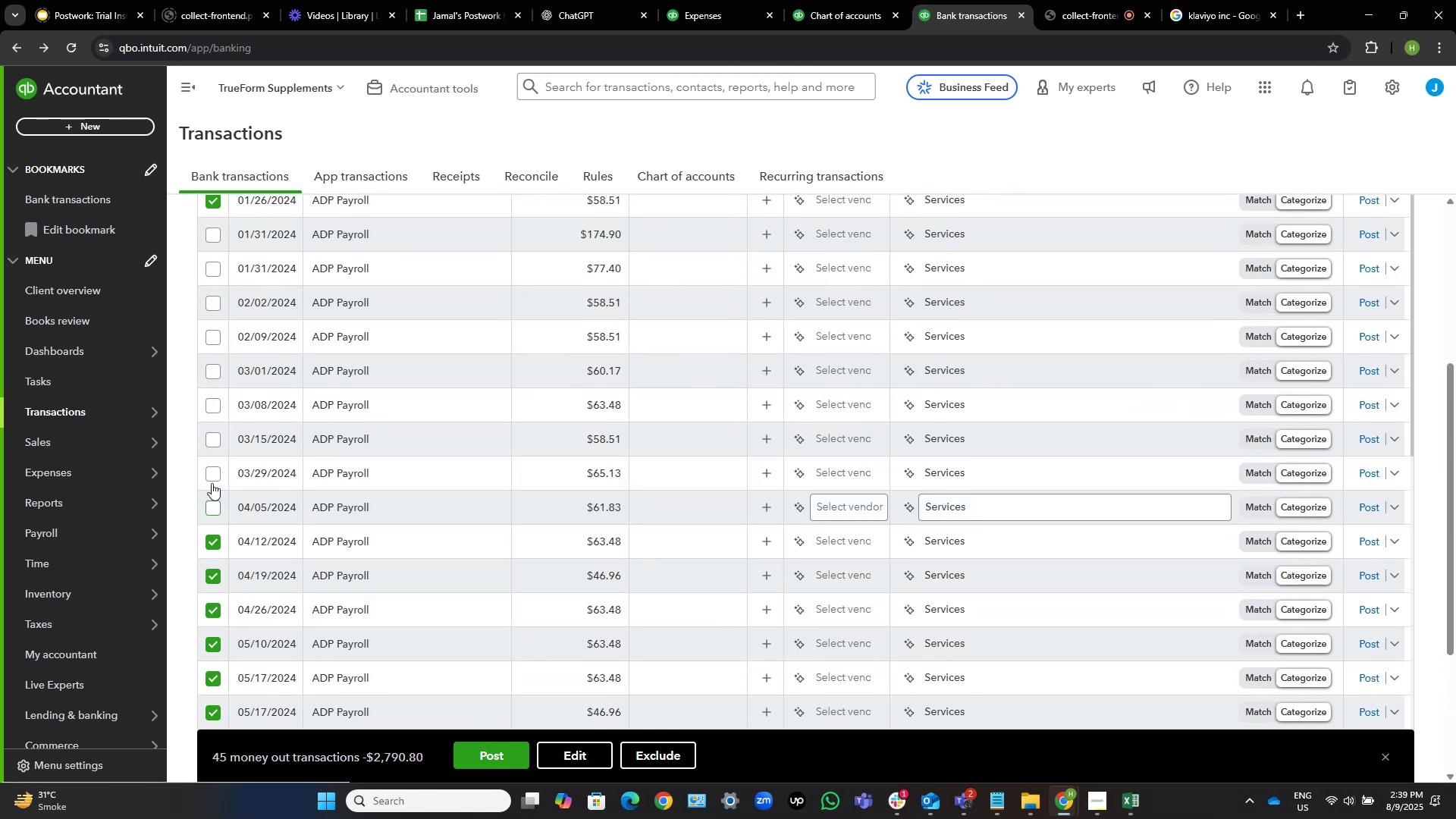 
double_click([211, 471])
 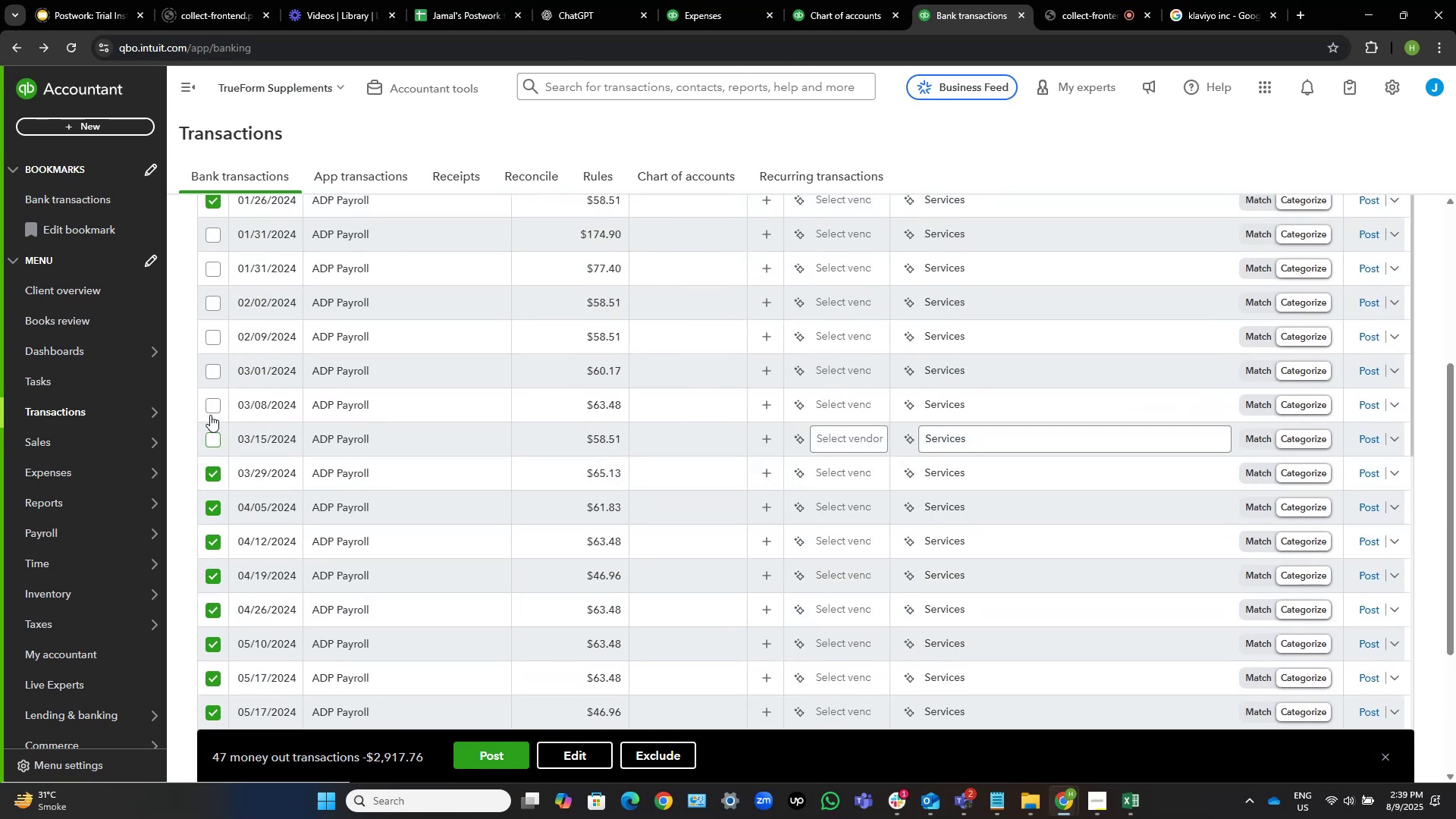 
double_click([212, 404])
 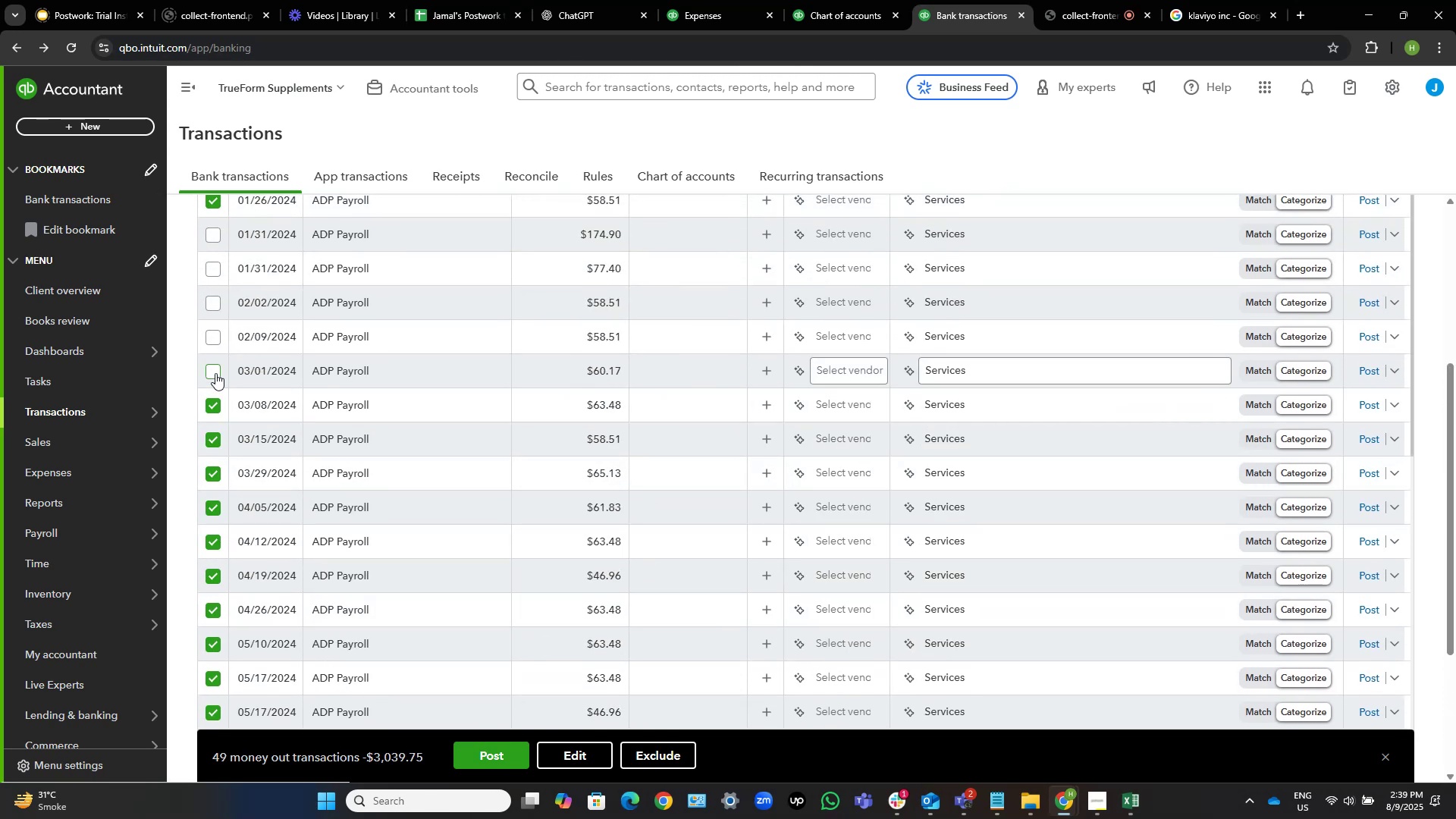 
left_click([213, 369])
 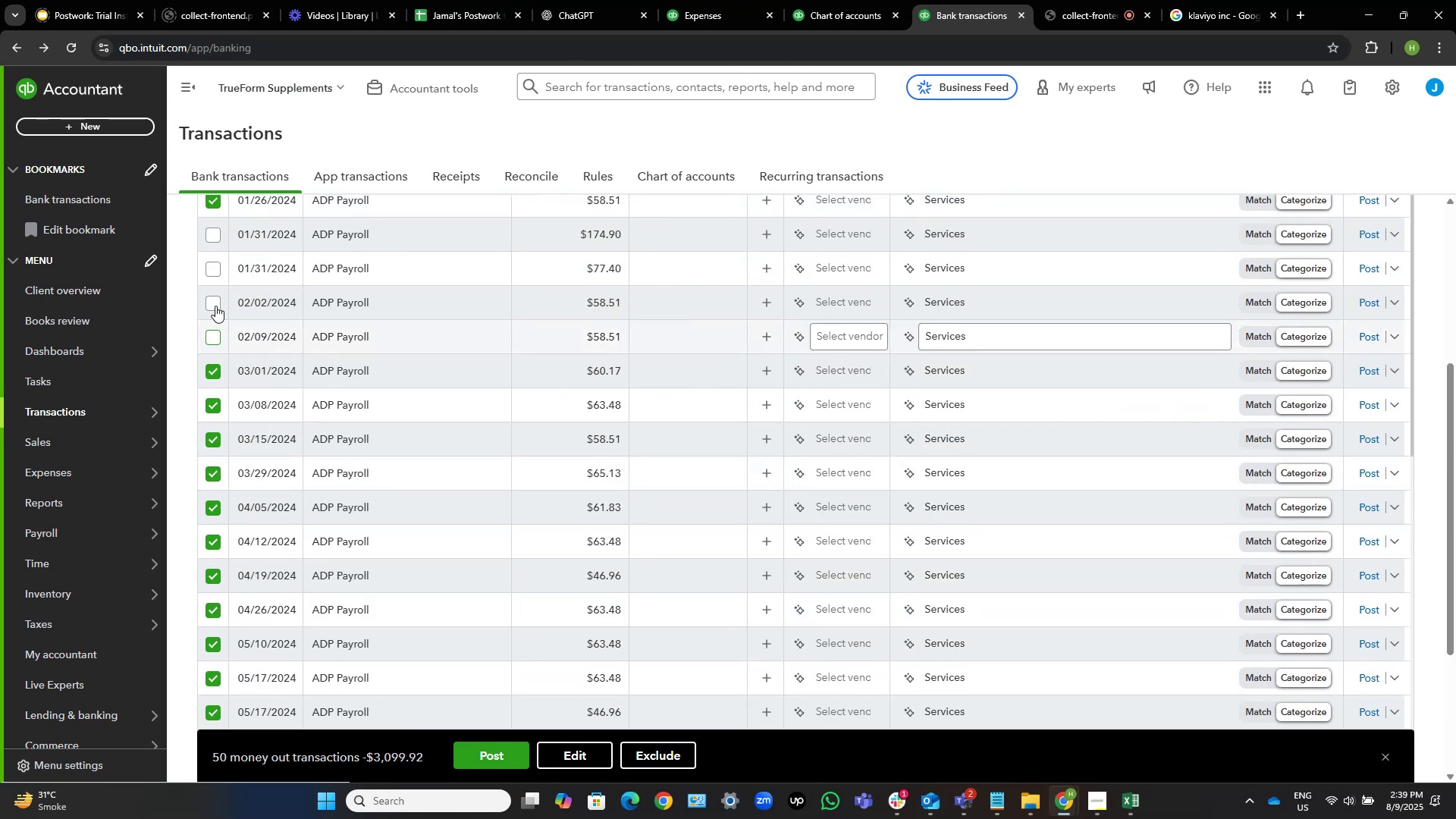 
double_click([215, 297])
 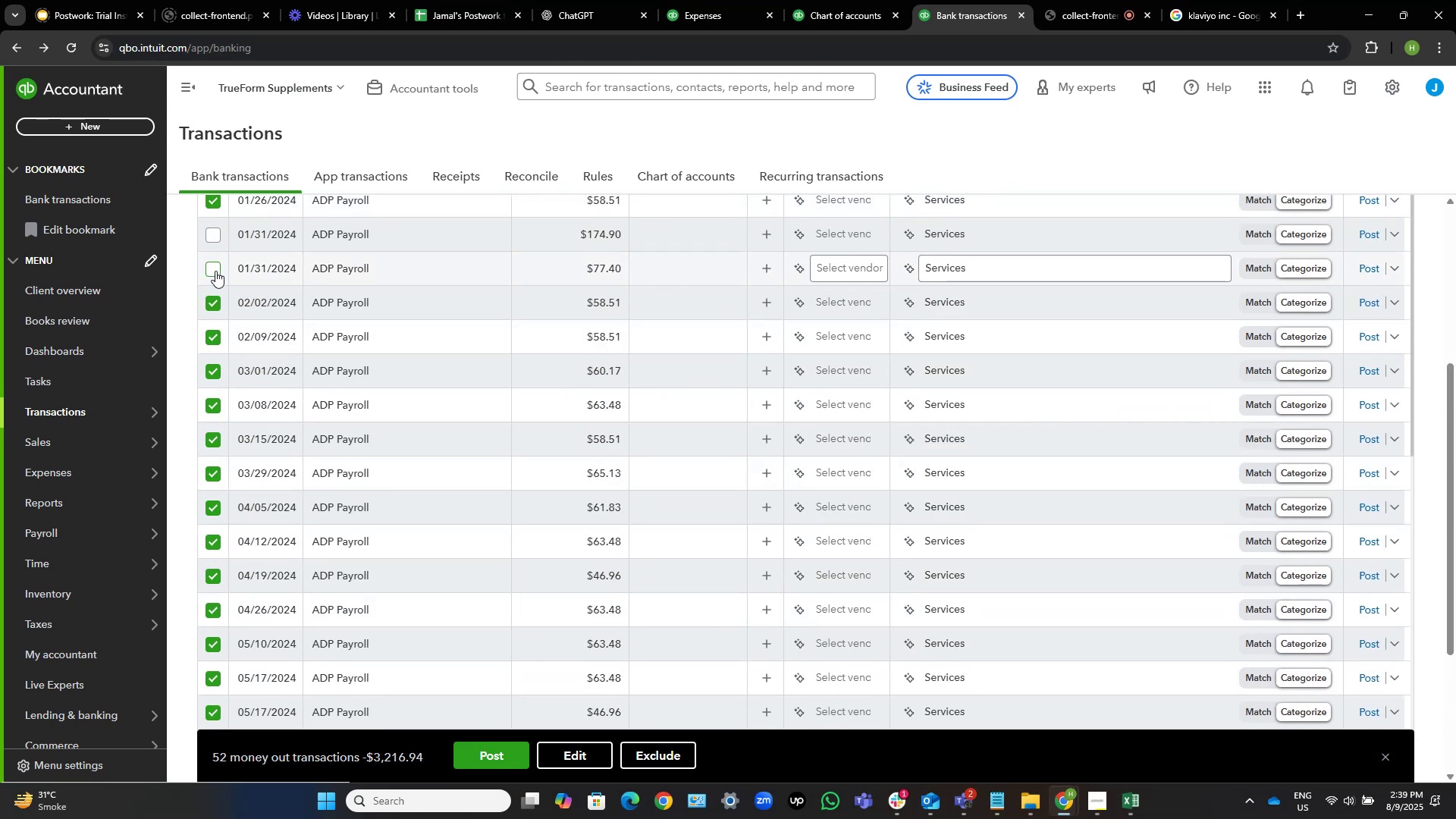 
left_click([214, 266])
 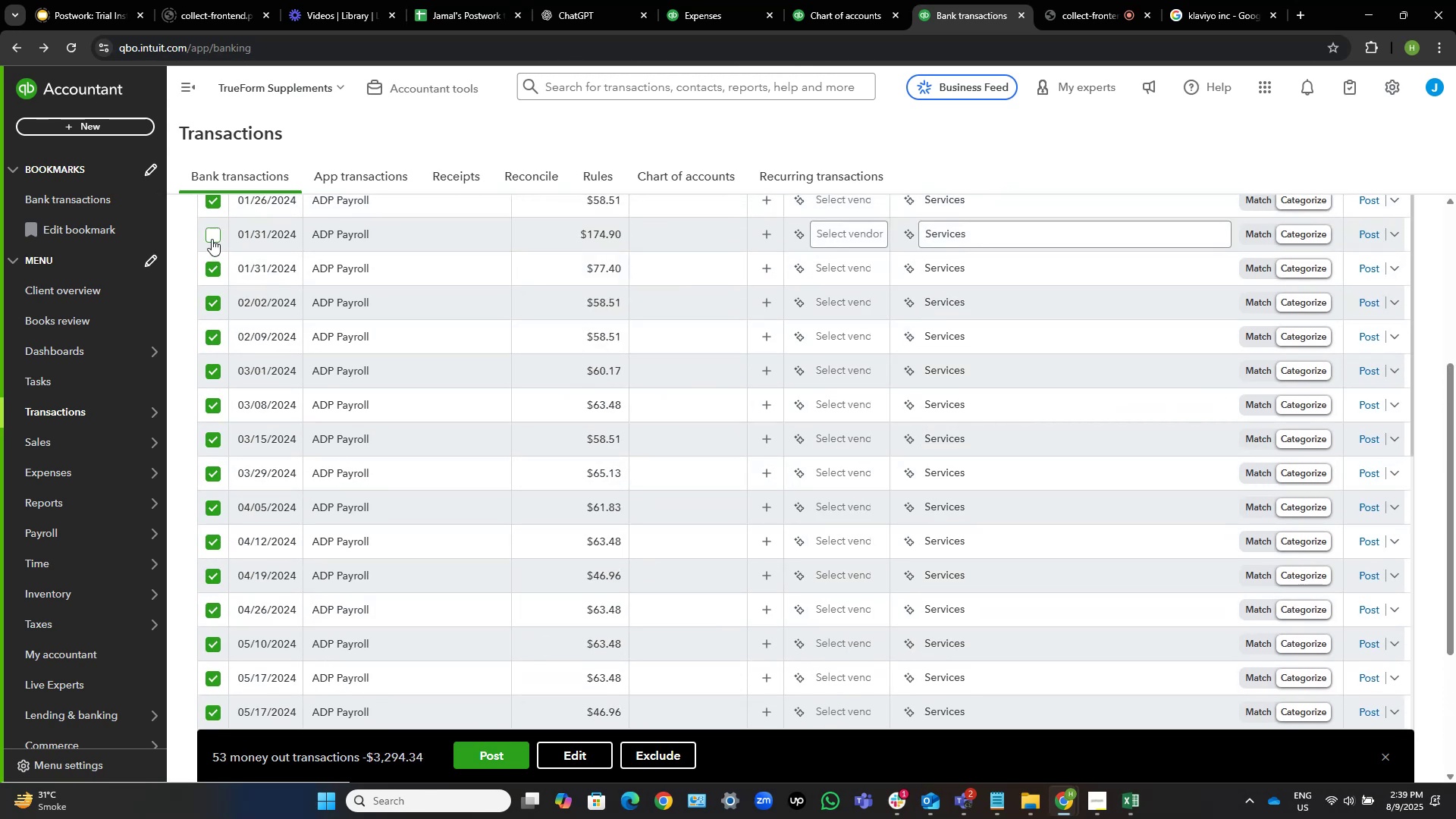 
left_click([212, 236])
 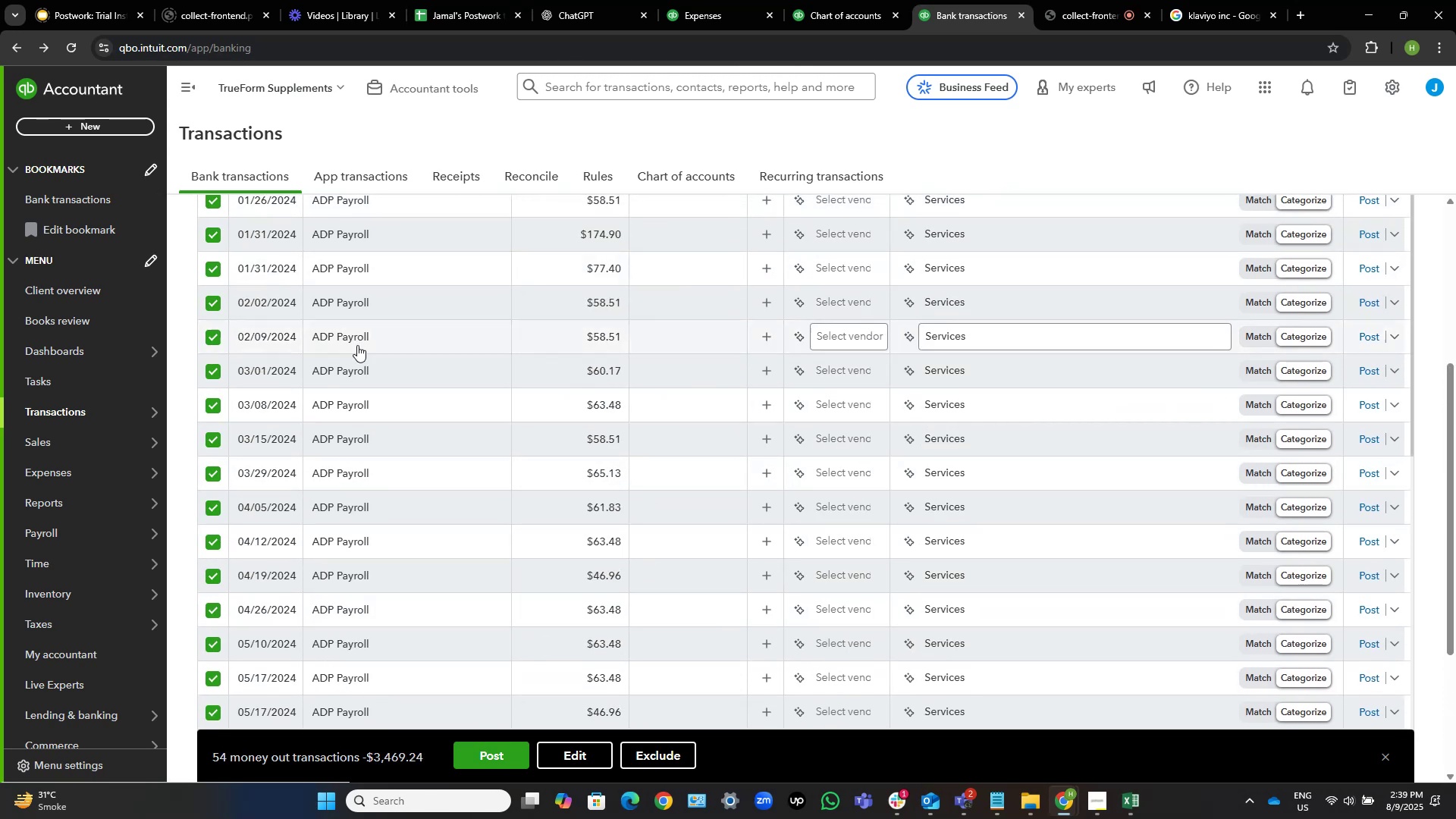 
scroll: coordinate [828, 451], scroll_direction: up, amount: 6.0
 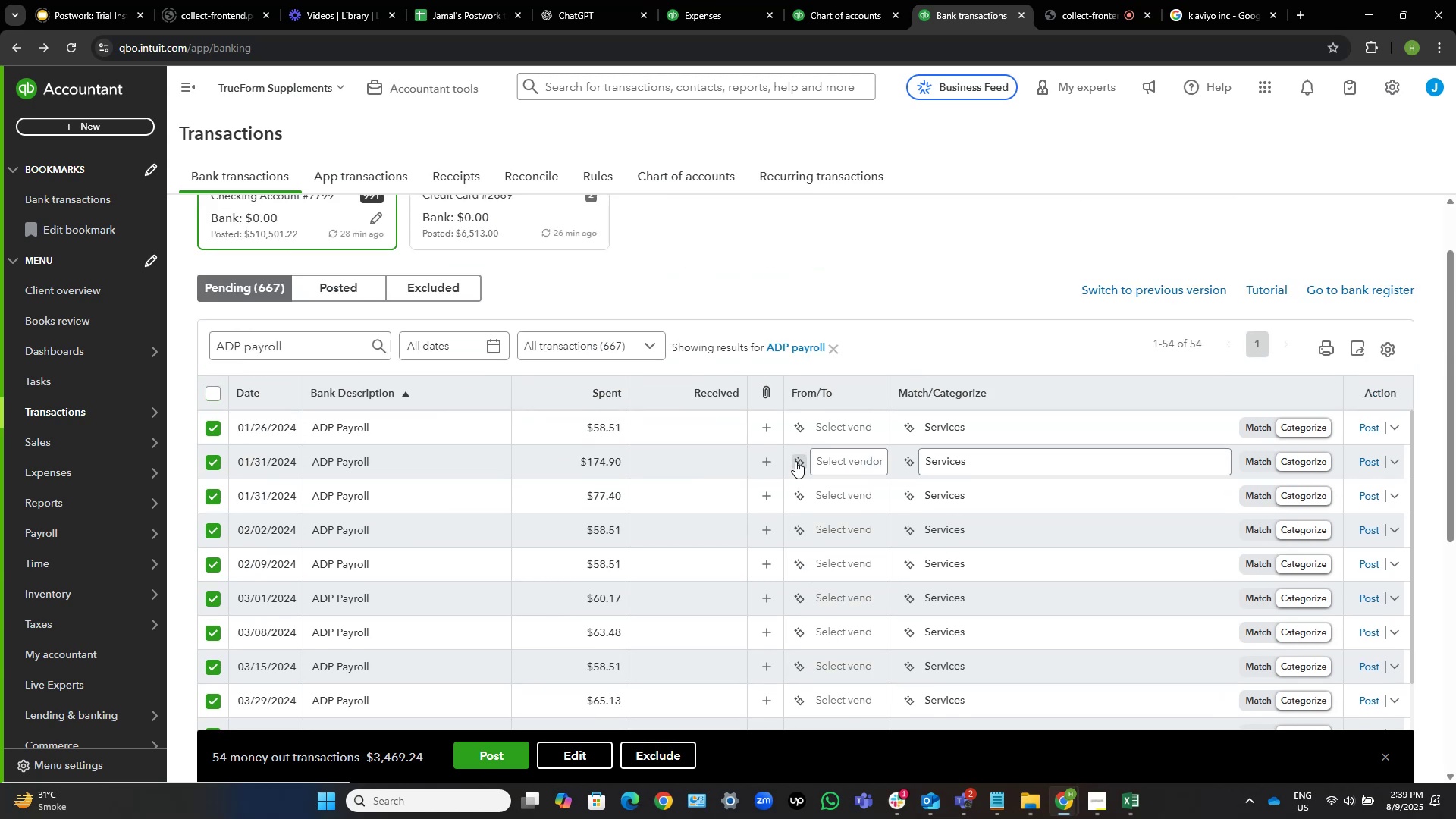 
scroll: coordinate [730, 436], scroll_direction: down, amount: 43.0
 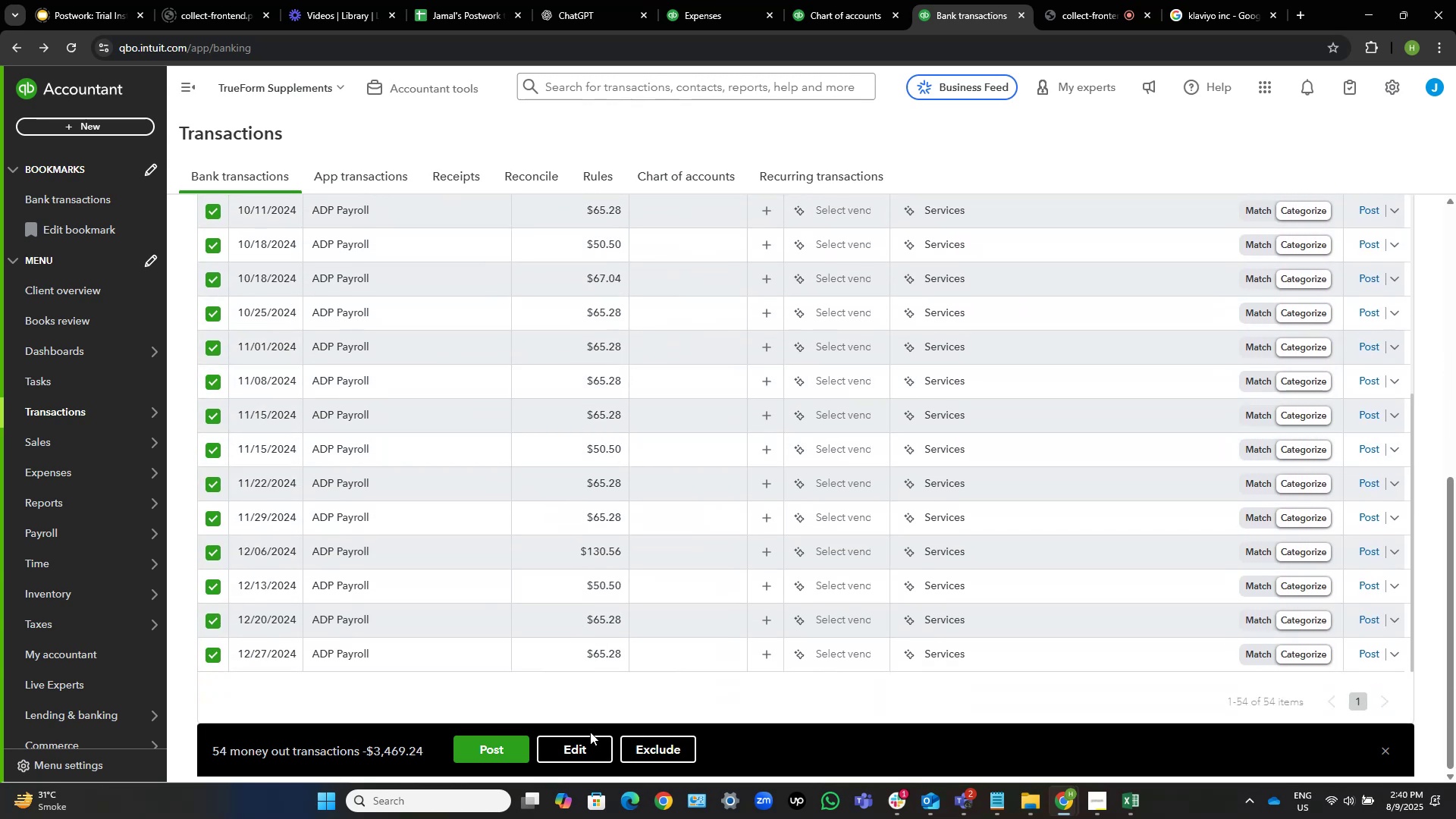 
left_click([570, 753])
 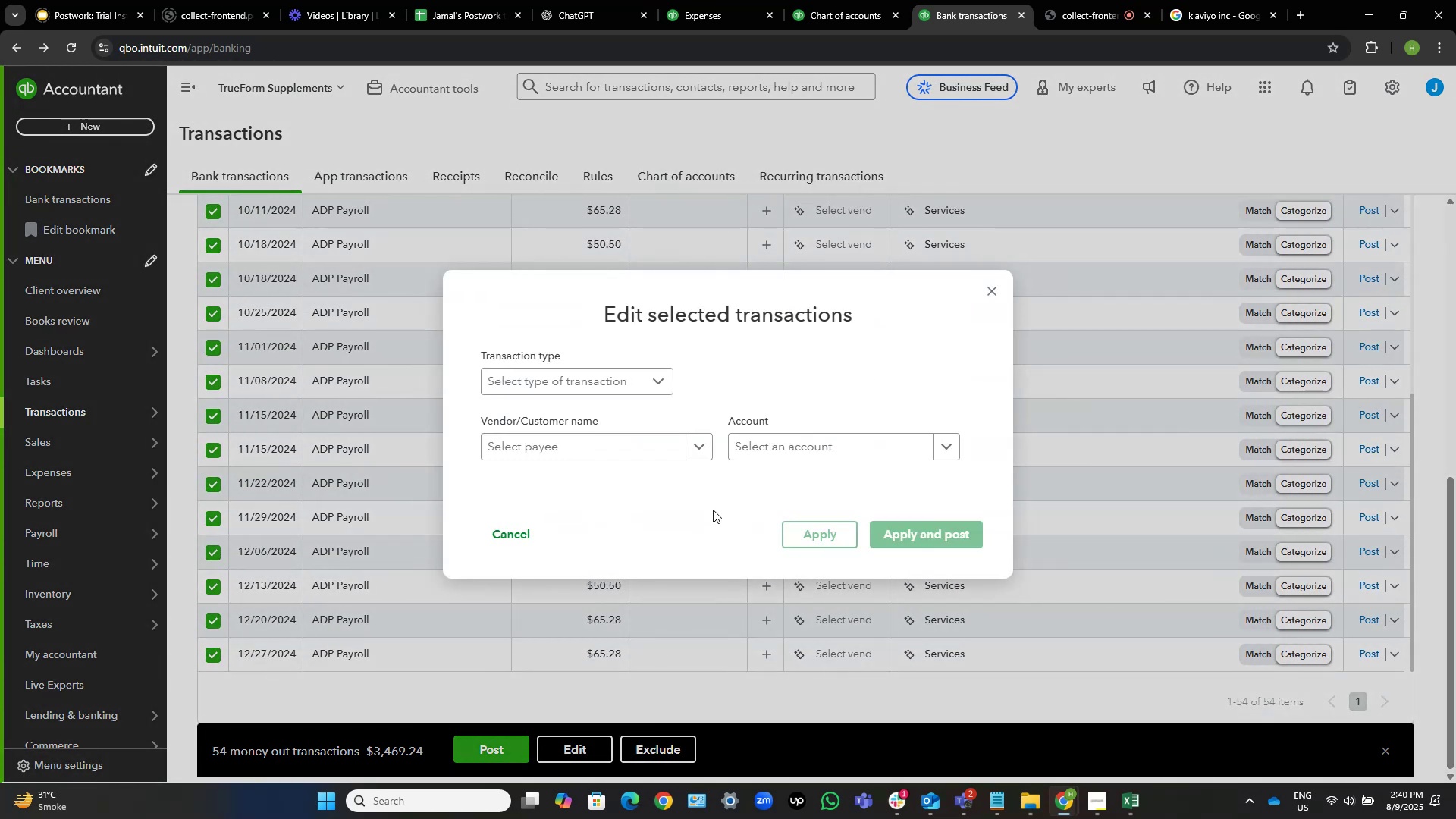 
left_click([607, 444])
 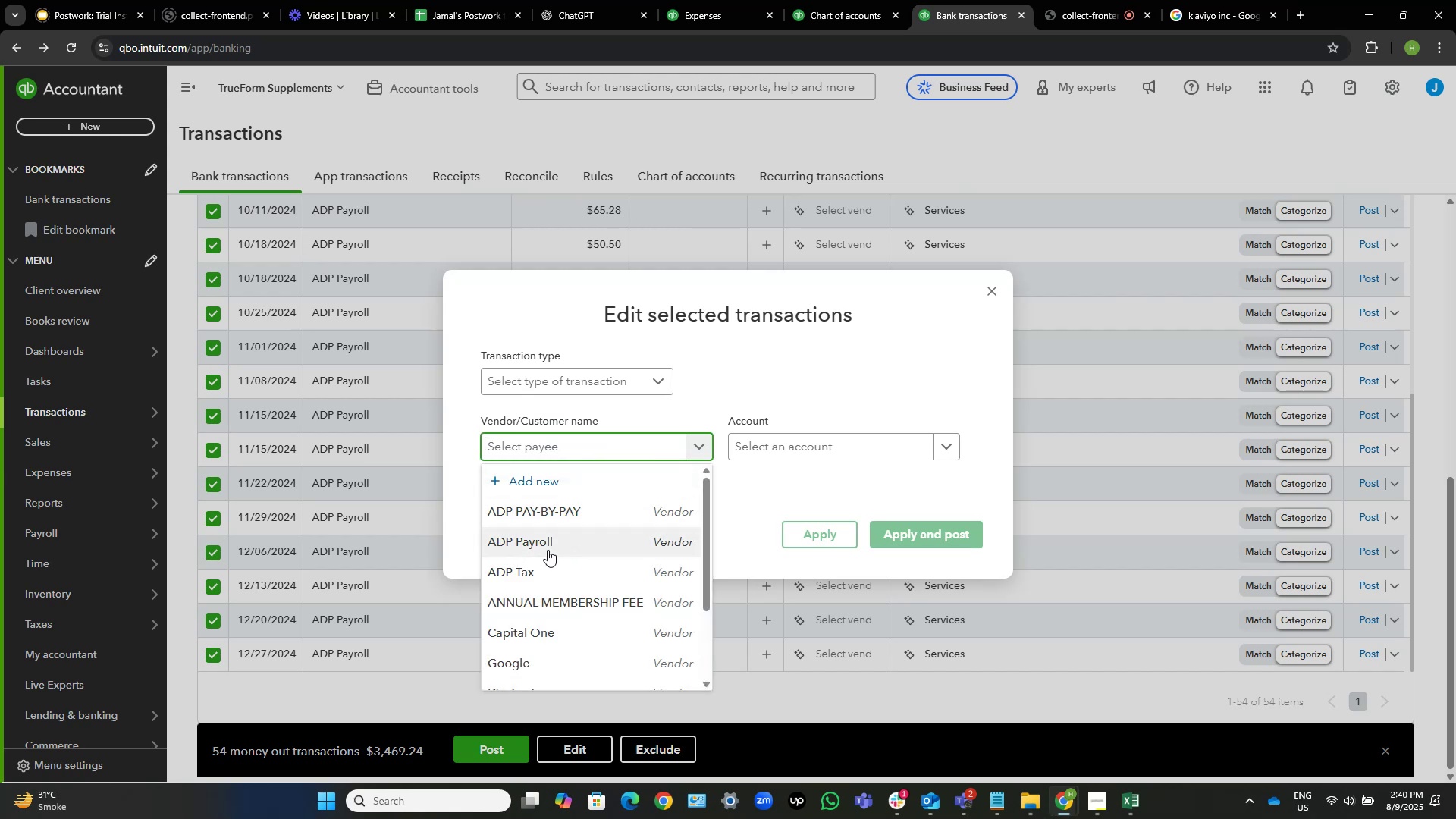 
left_click([551, 548])
 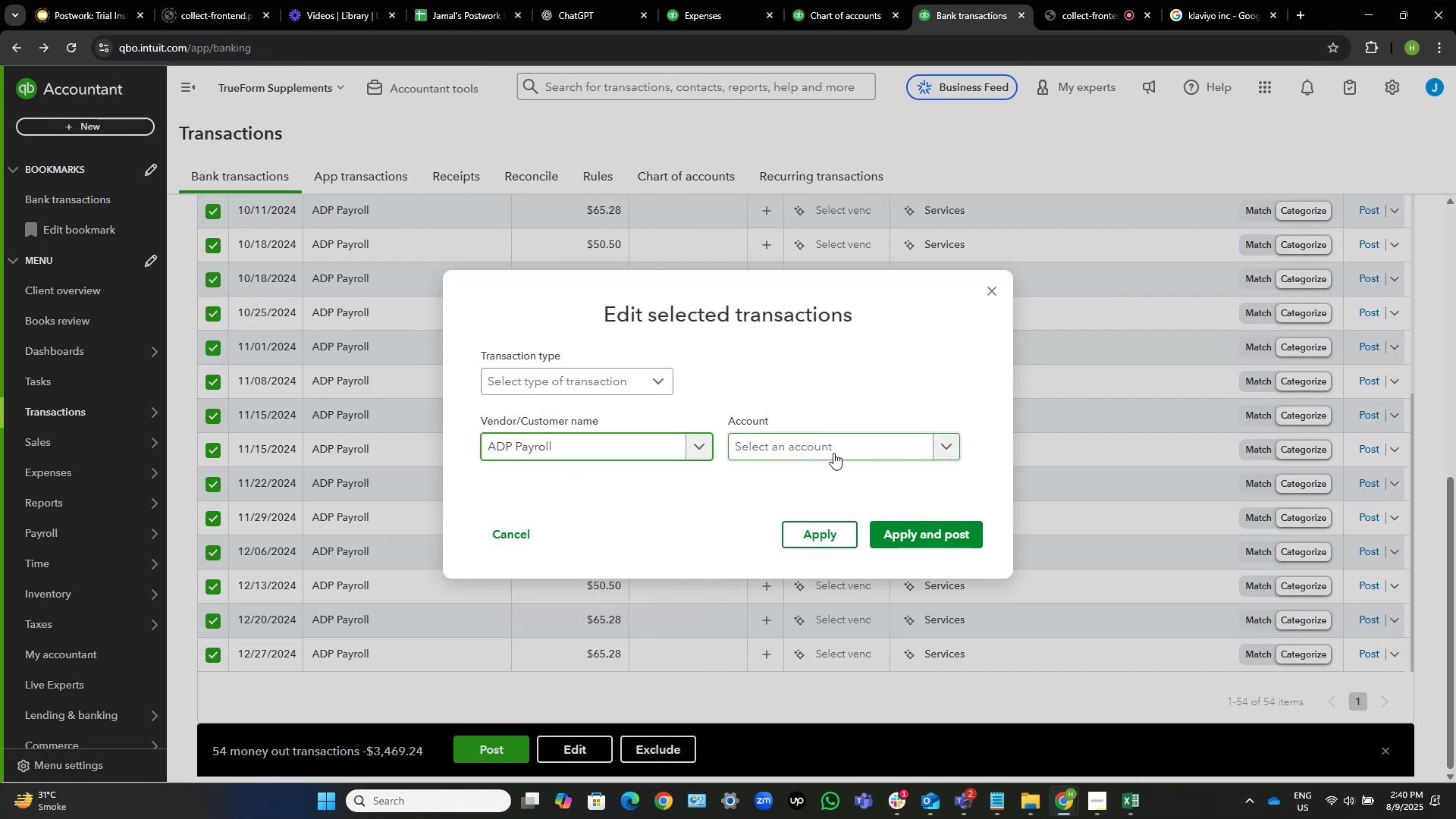 
wait(5.22)
 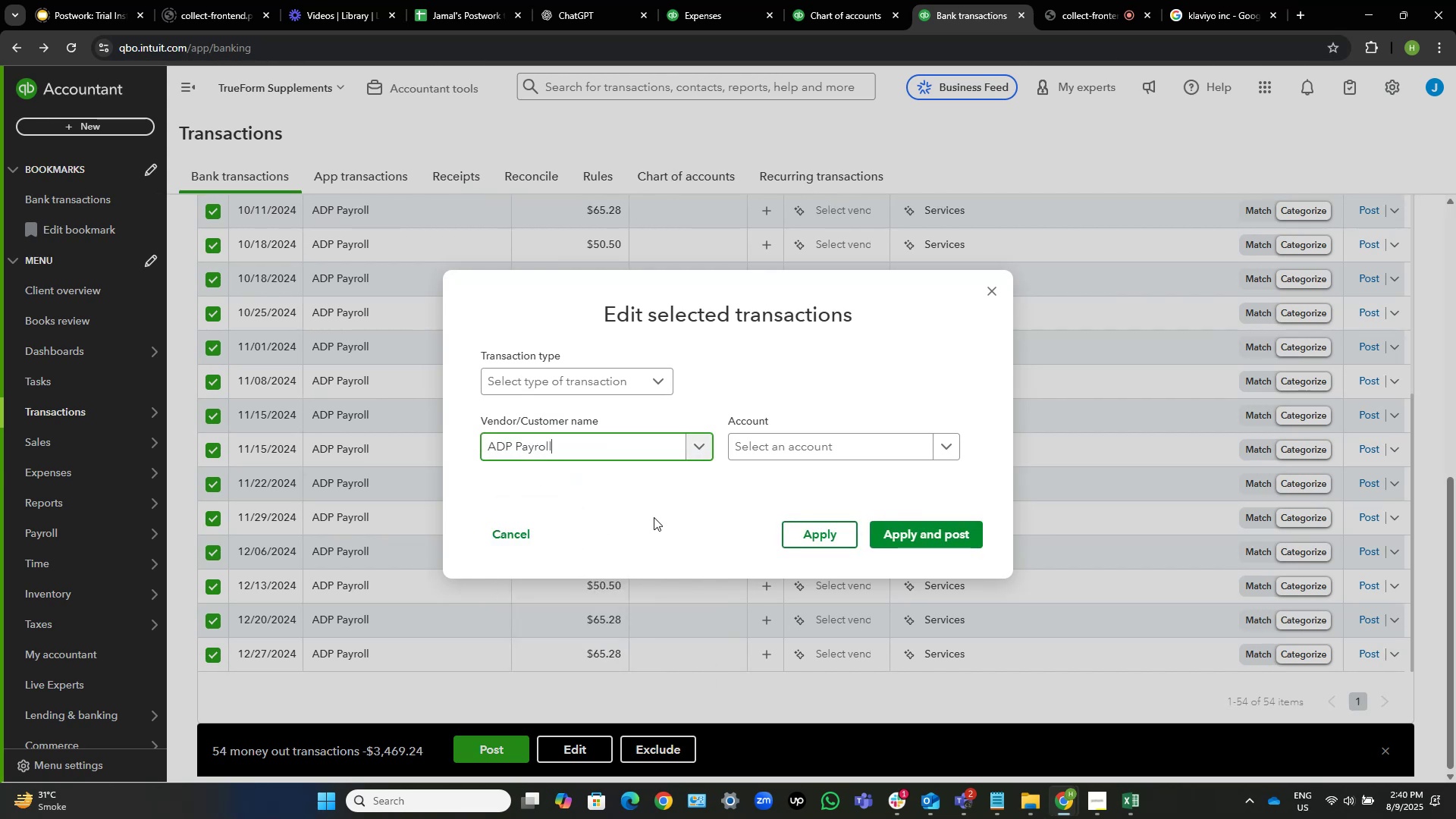 
left_click([833, 453])
 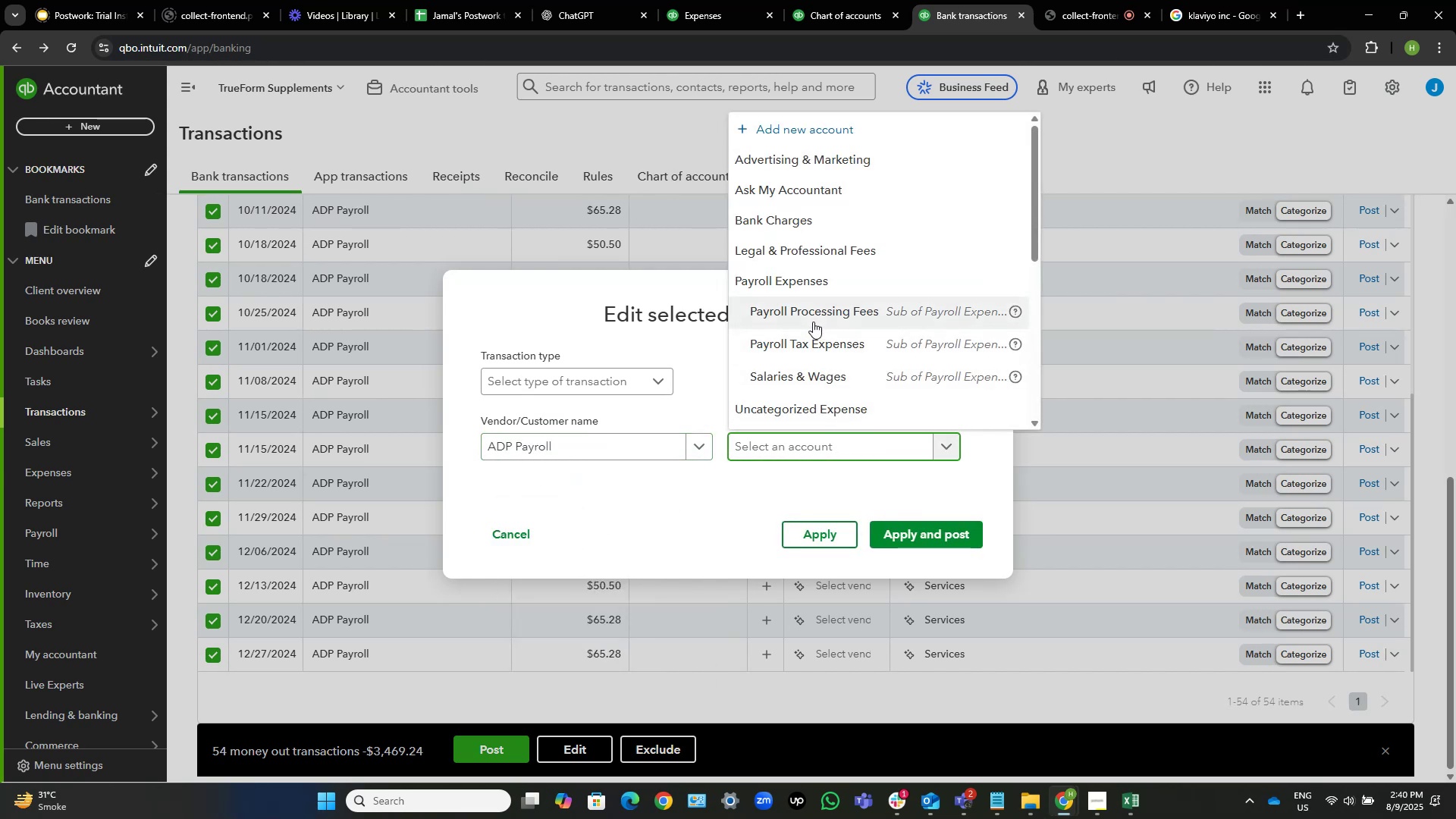 
left_click([813, 319])
 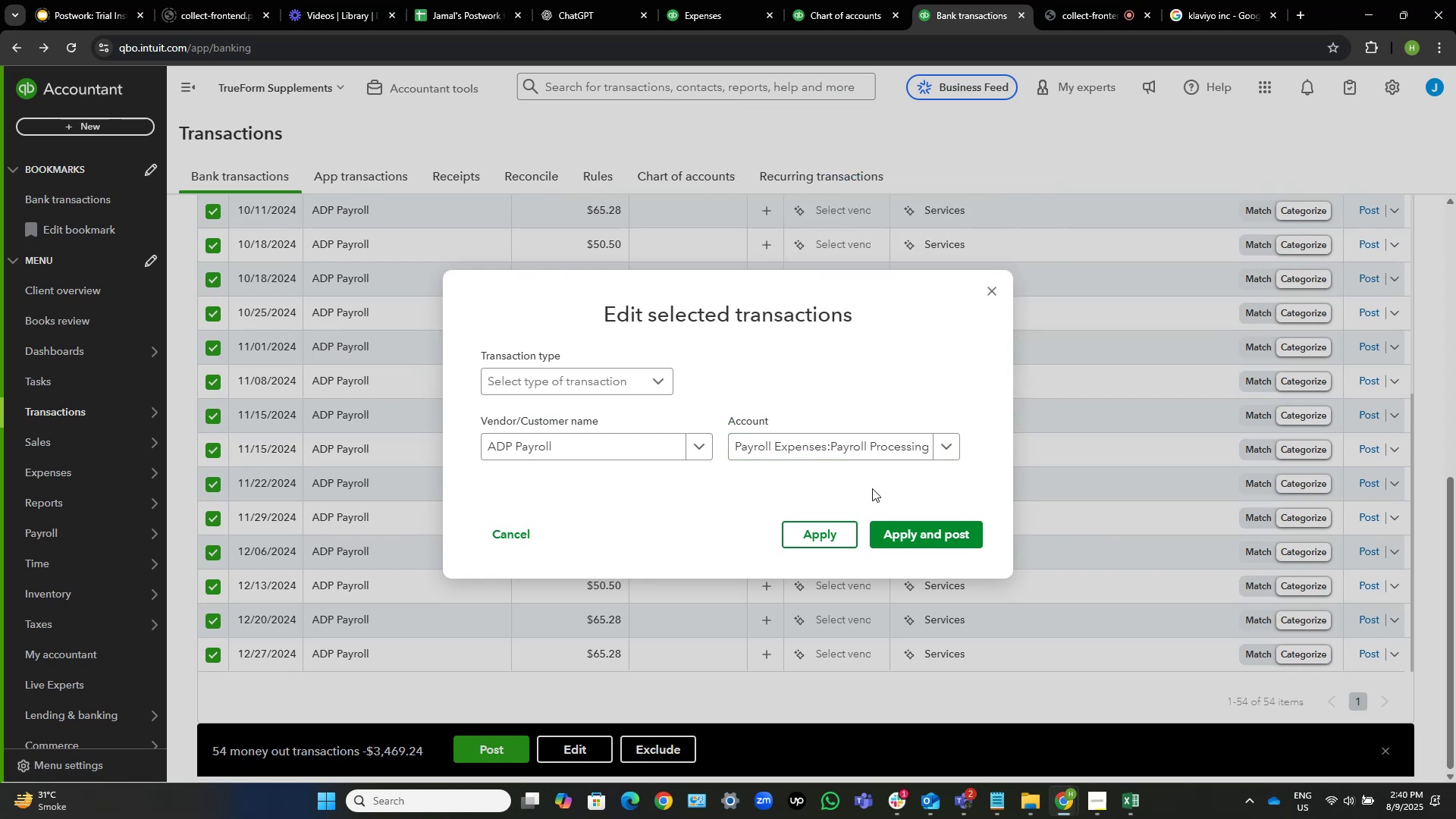 
left_click([927, 535])
 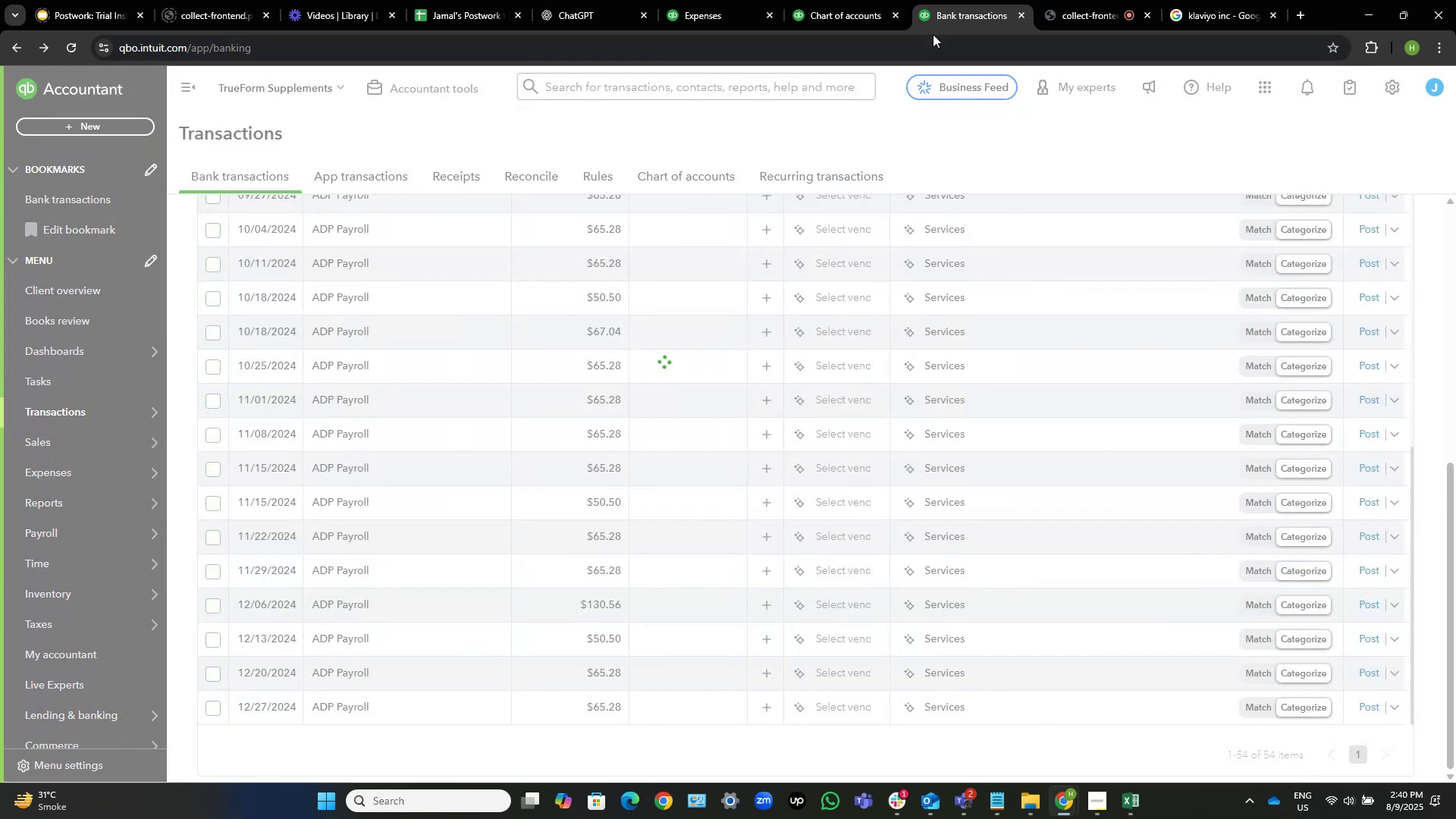 
wait(6.18)
 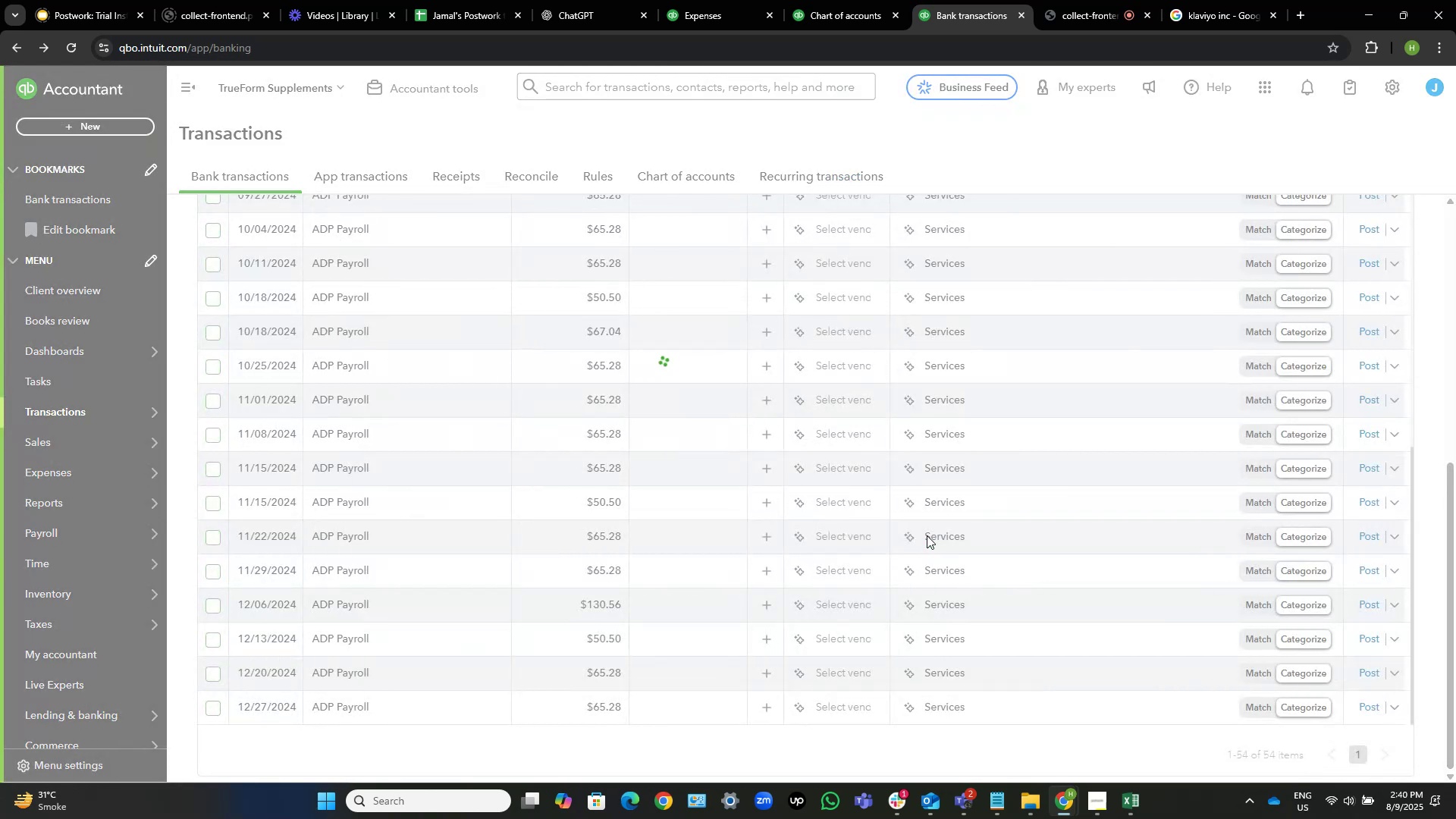 
left_click([707, 12])
 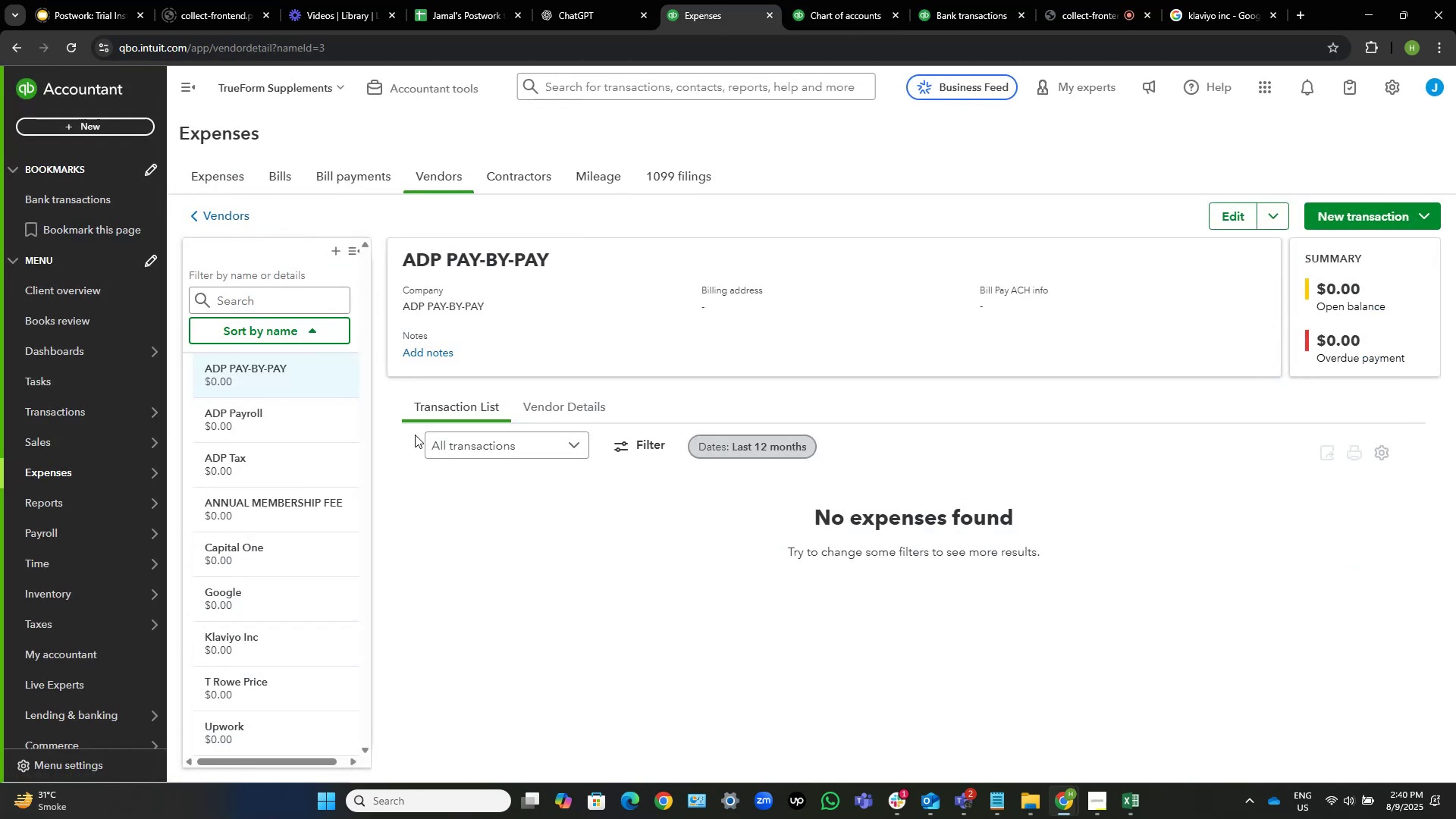 
left_click([312, 418])
 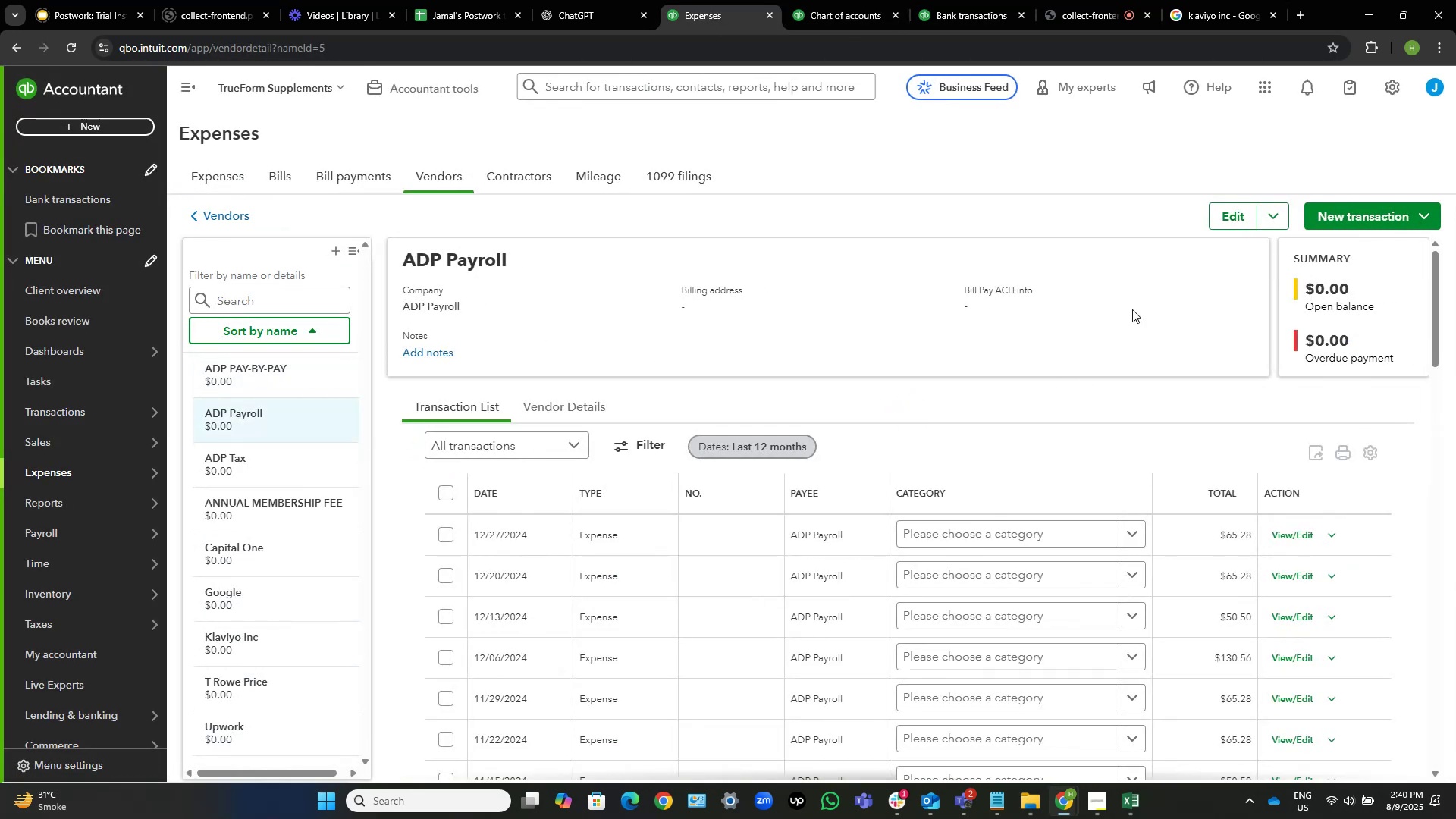 
wait(5.6)
 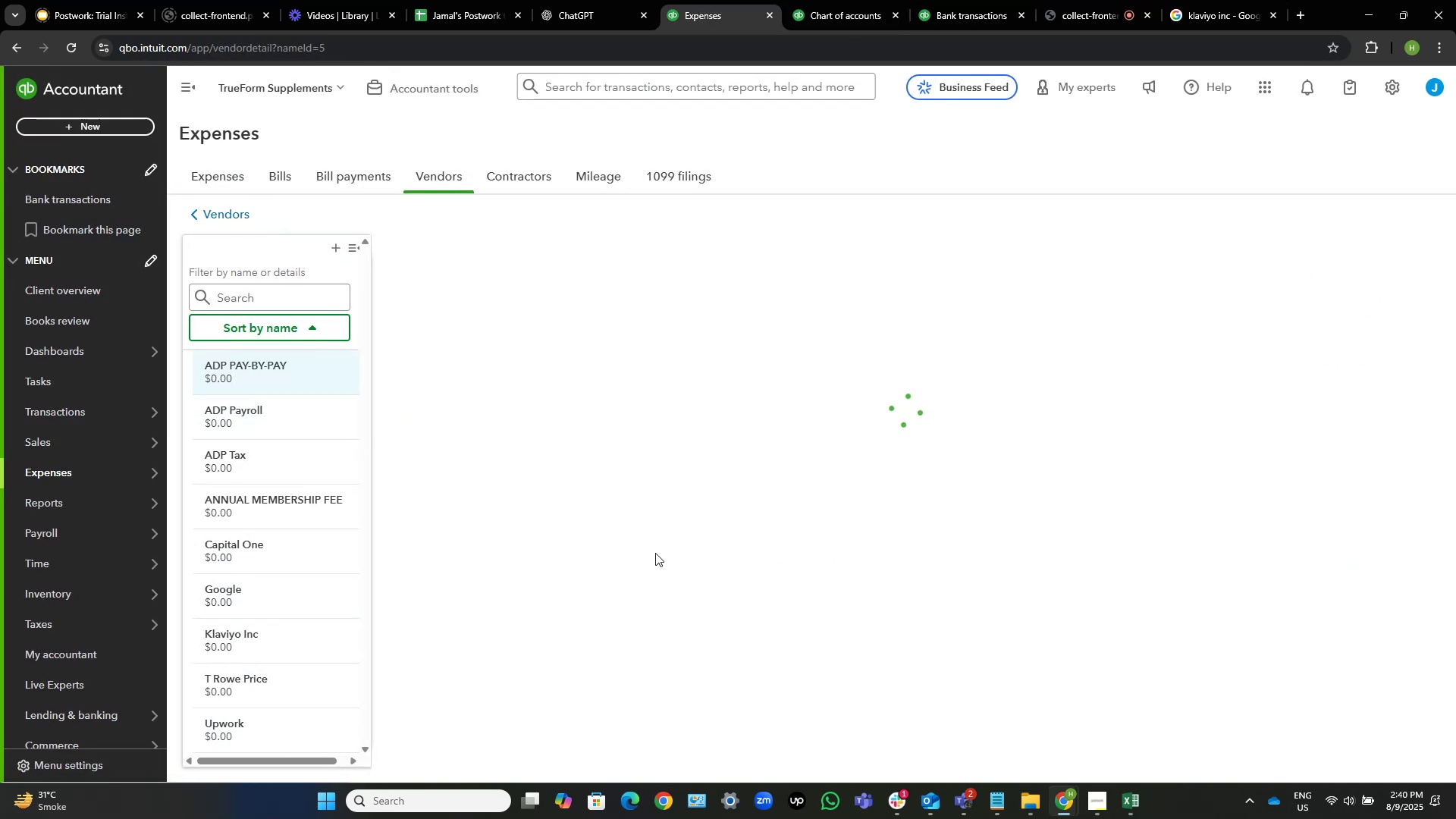 
mouse_move([1361, 220])
 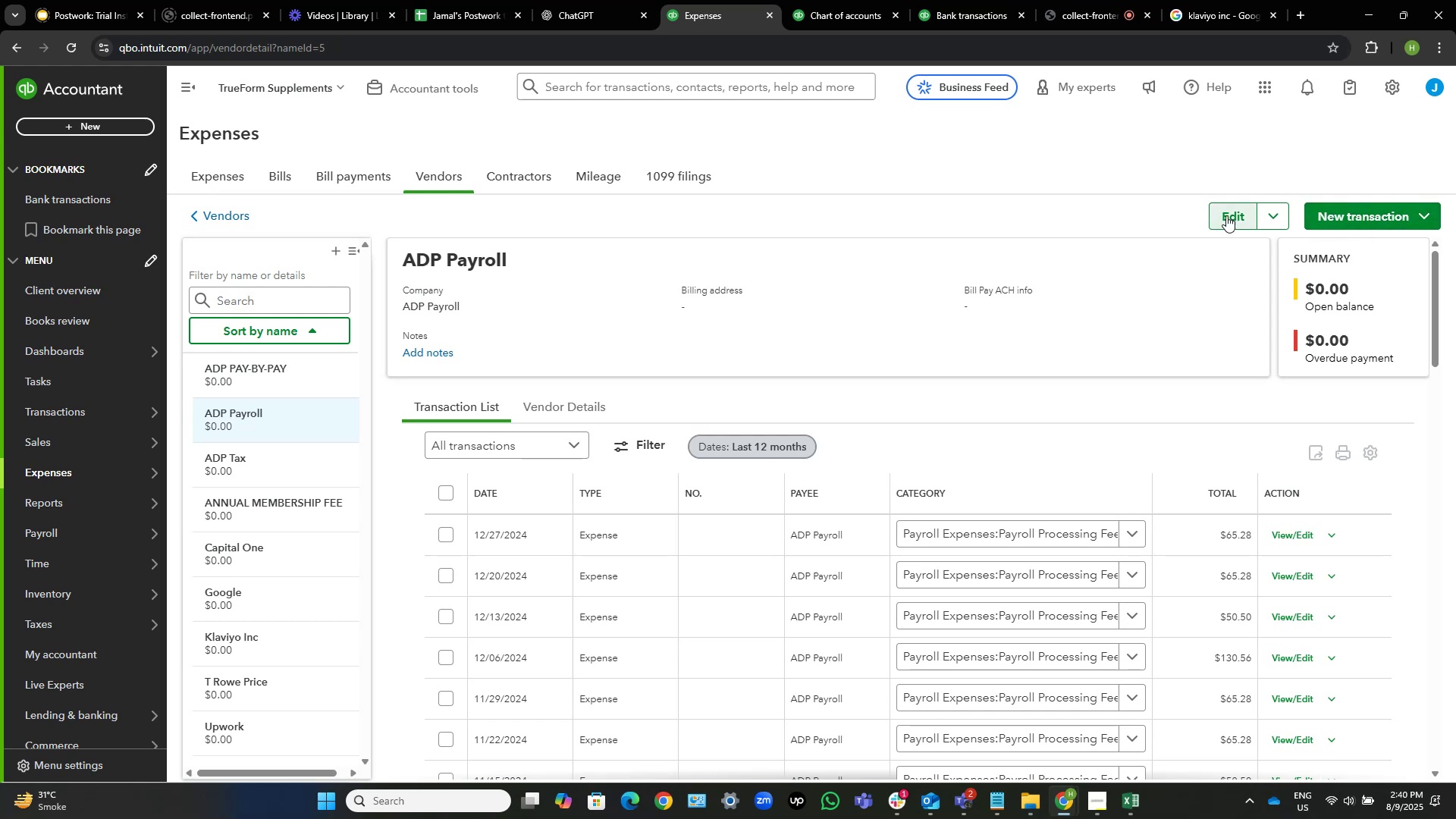 
left_click([1233, 215])
 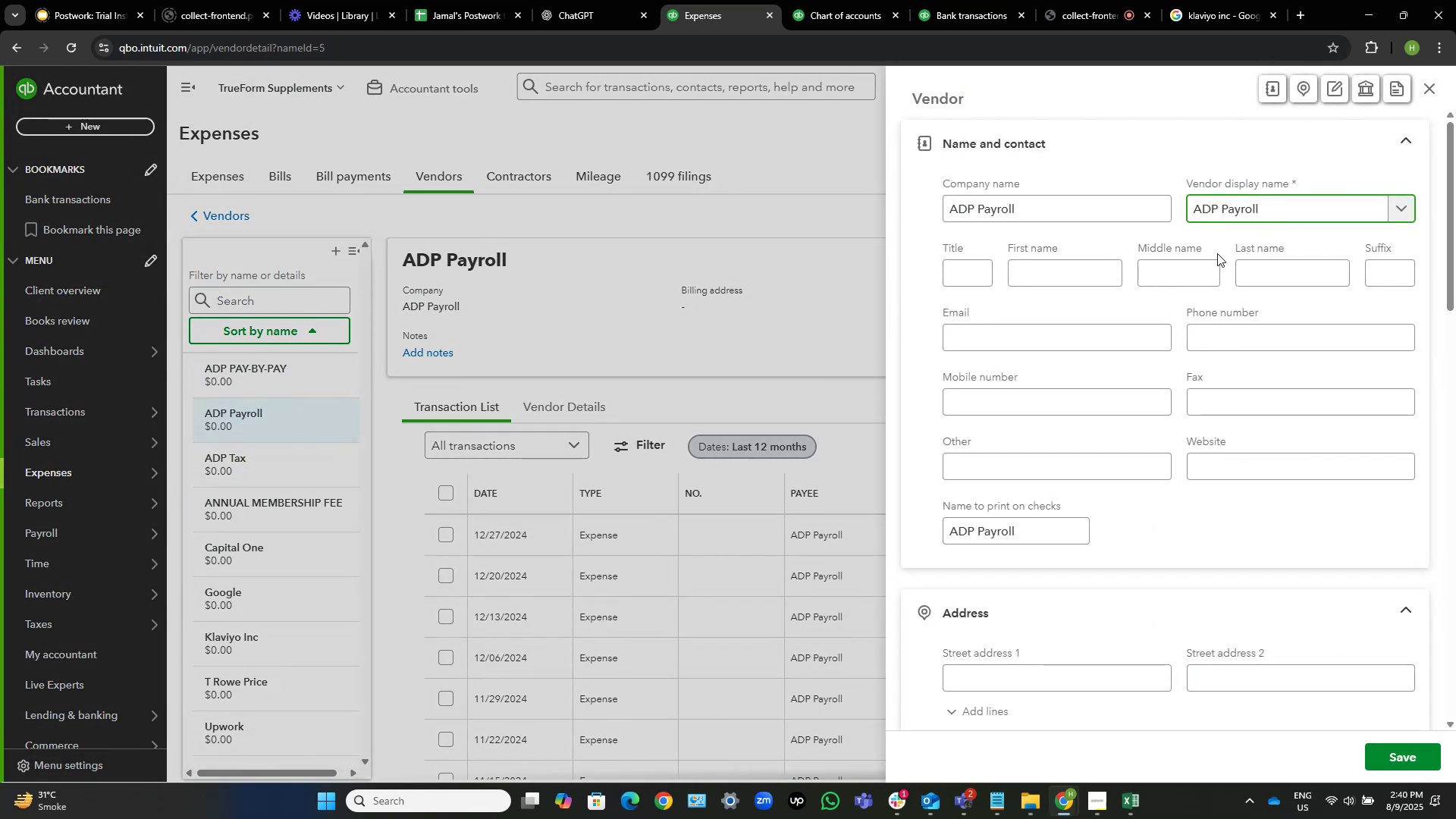 
left_click([1100, 196])
 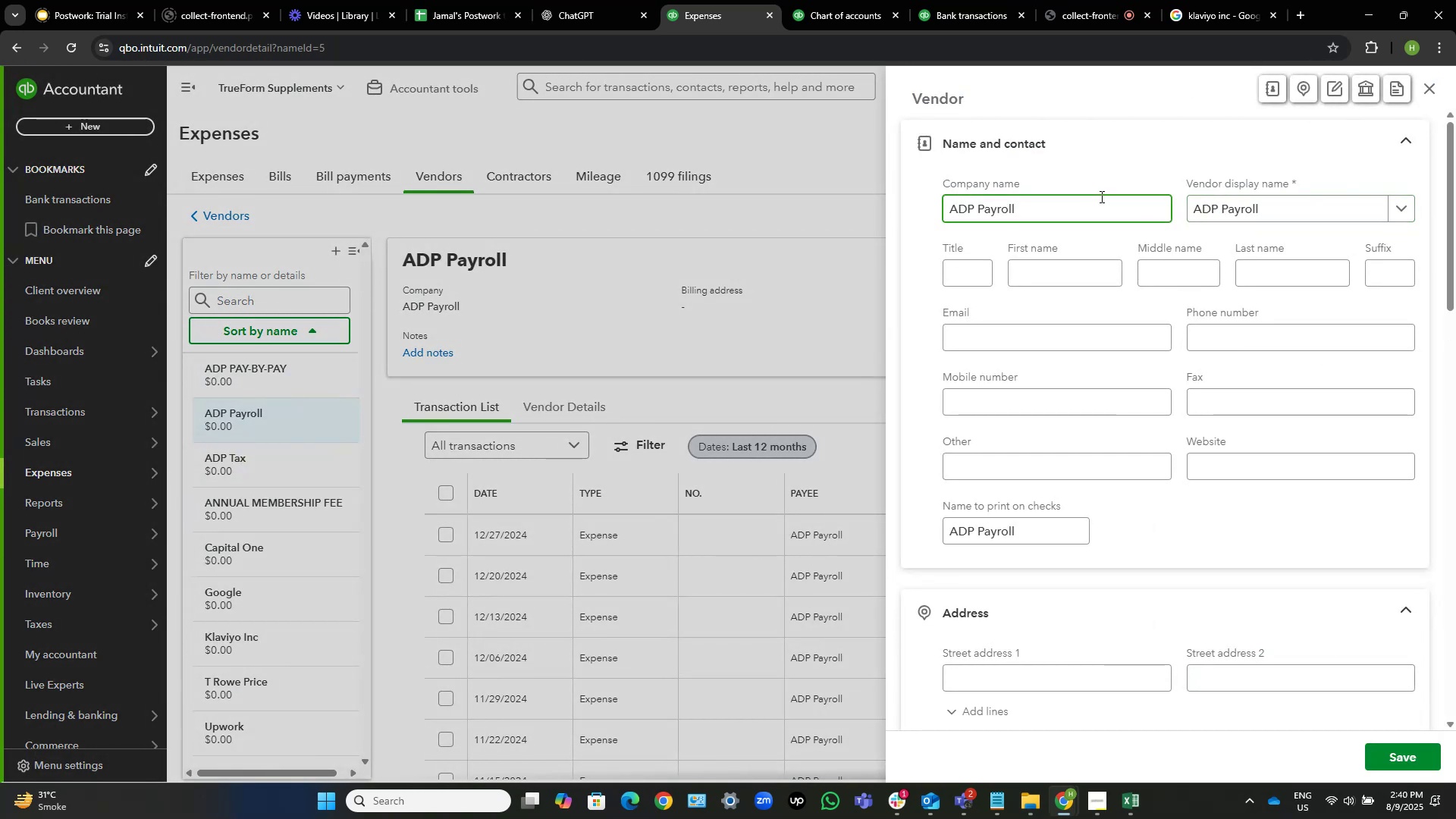 
type( Fees)
 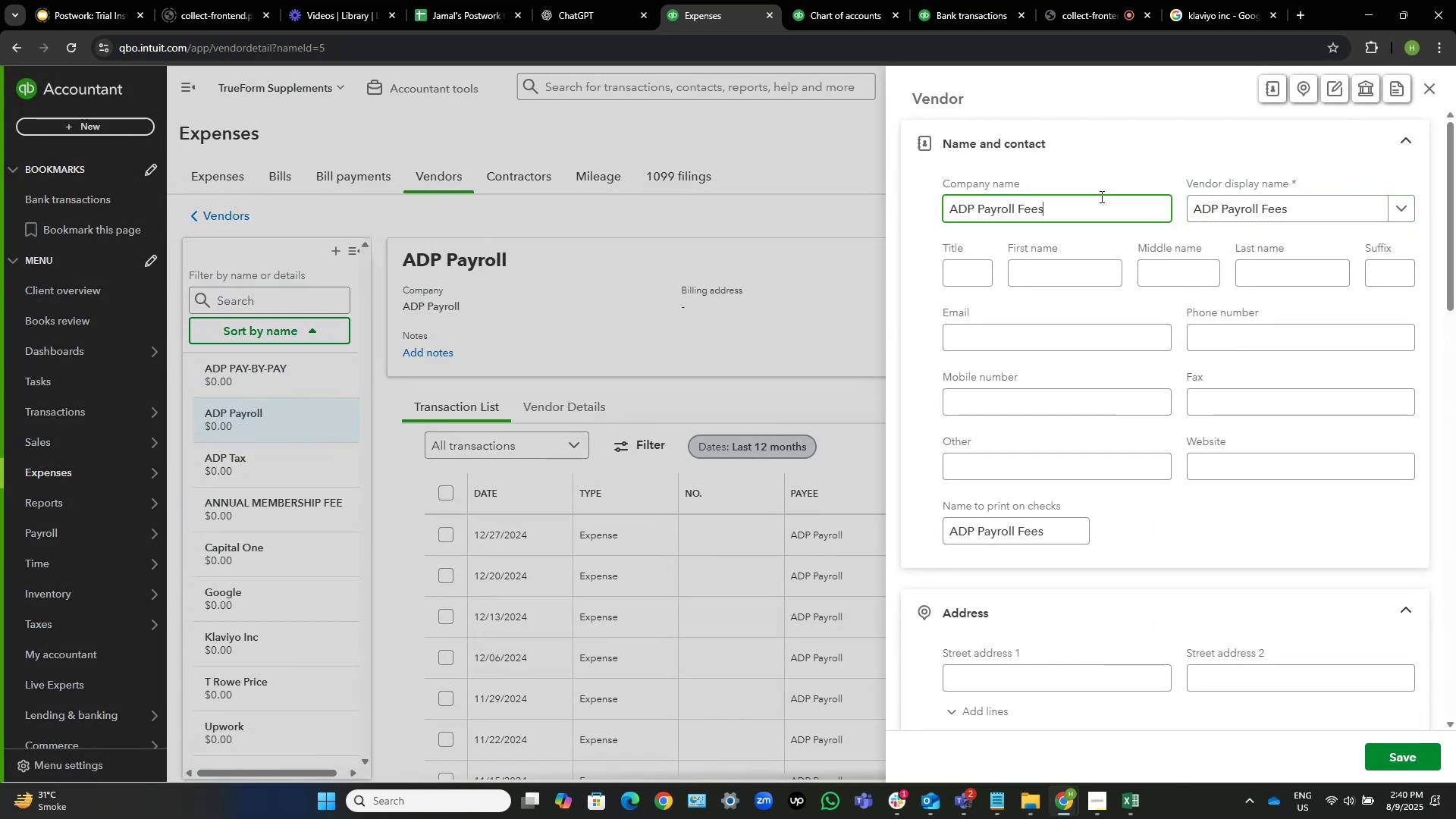 
left_click([1389, 758])
 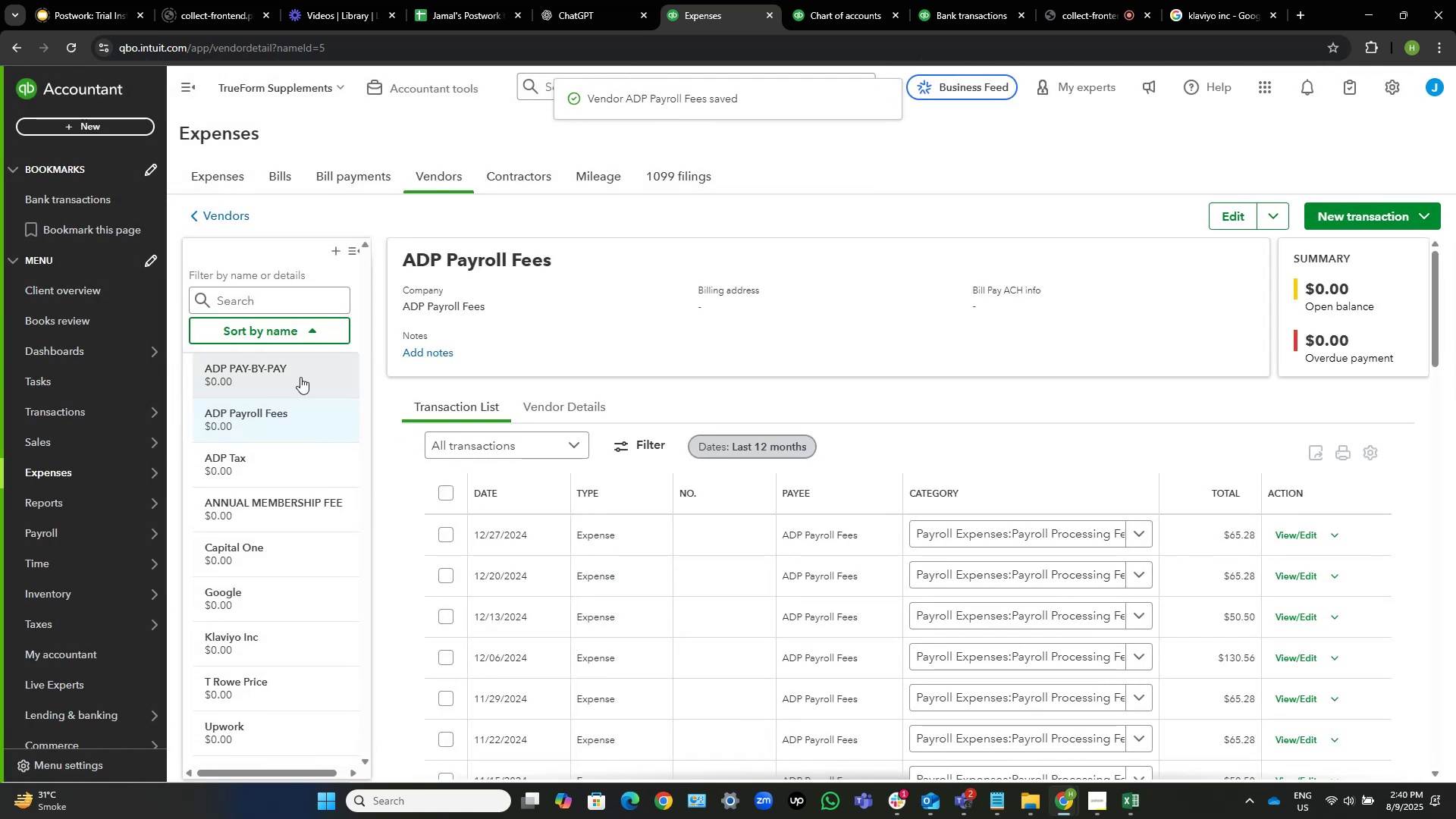 
left_click([291, 378])
 